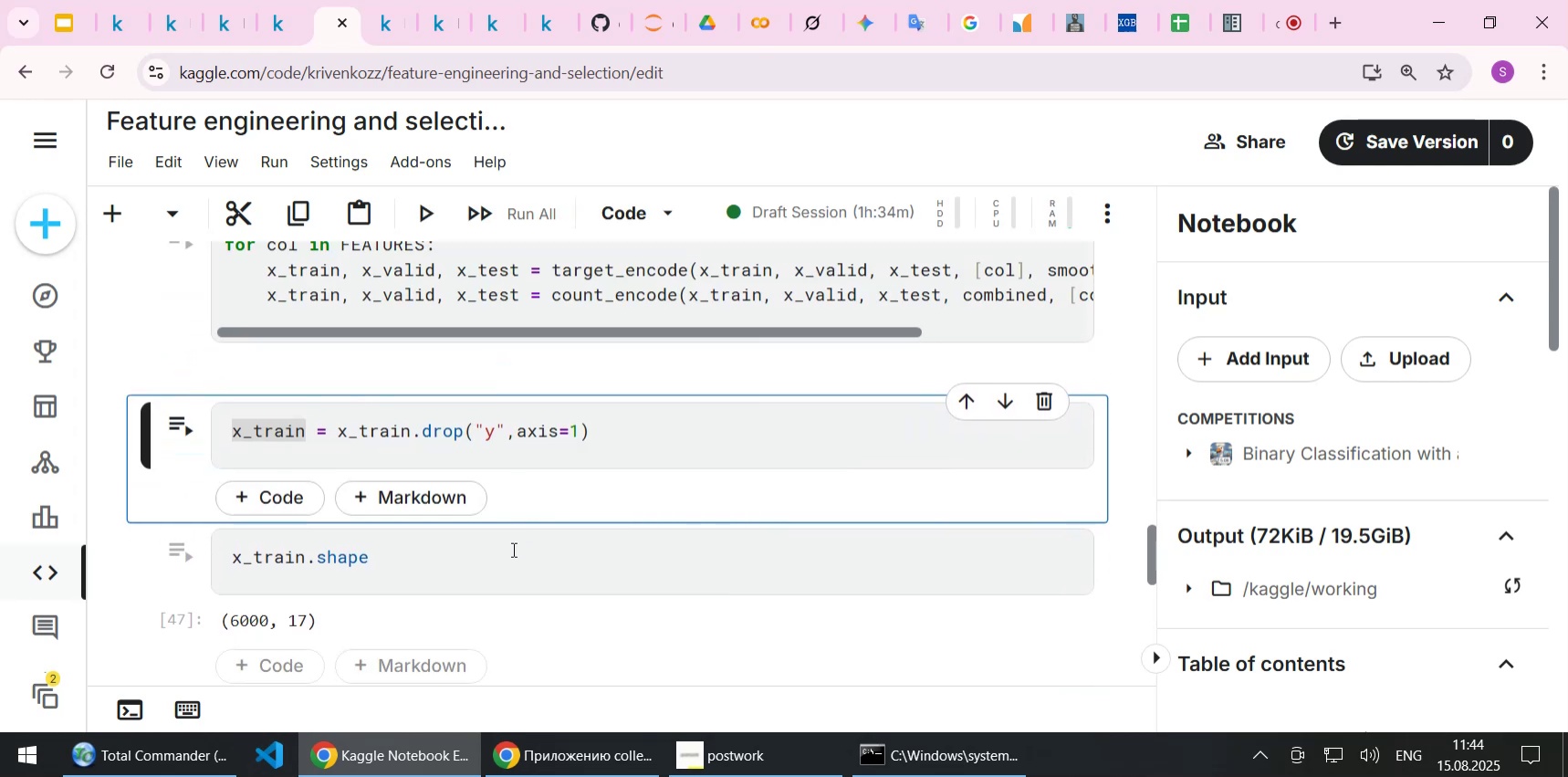 
left_click([506, 552])
 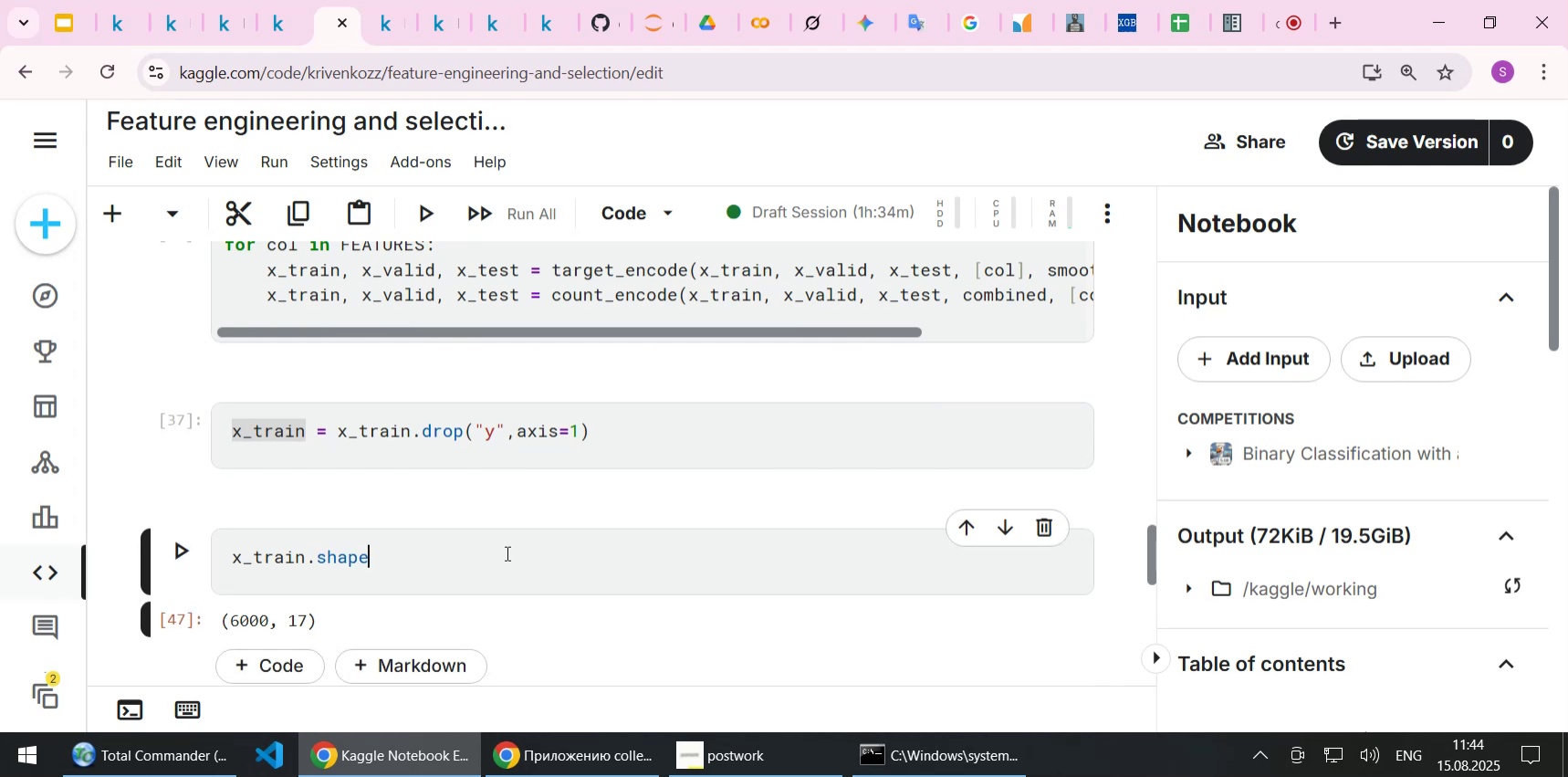 
key(Shift+Enter)
 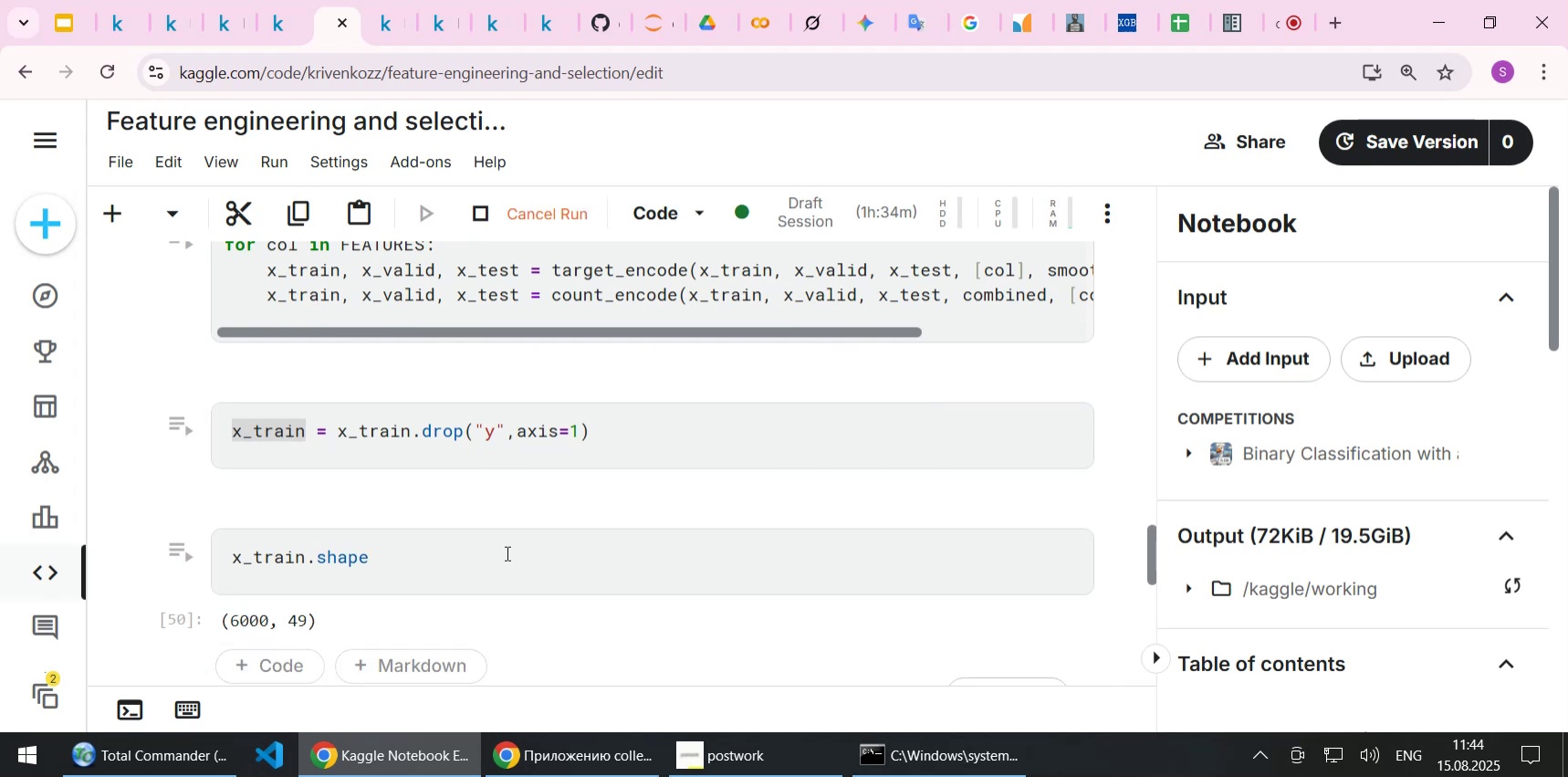 
scroll: coordinate [500, 553], scroll_direction: down, amount: 2.0
 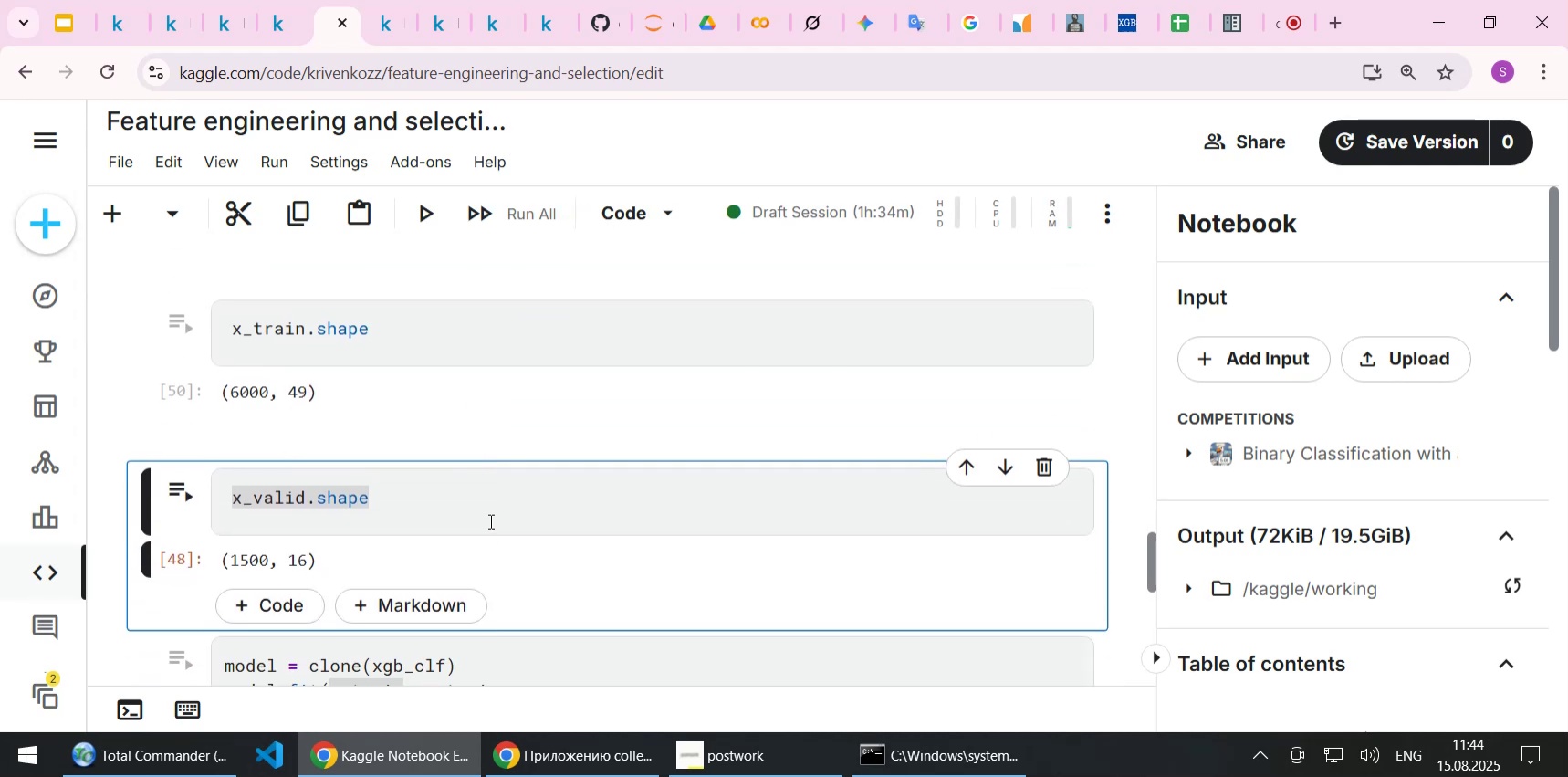 
left_click([489, 520])
 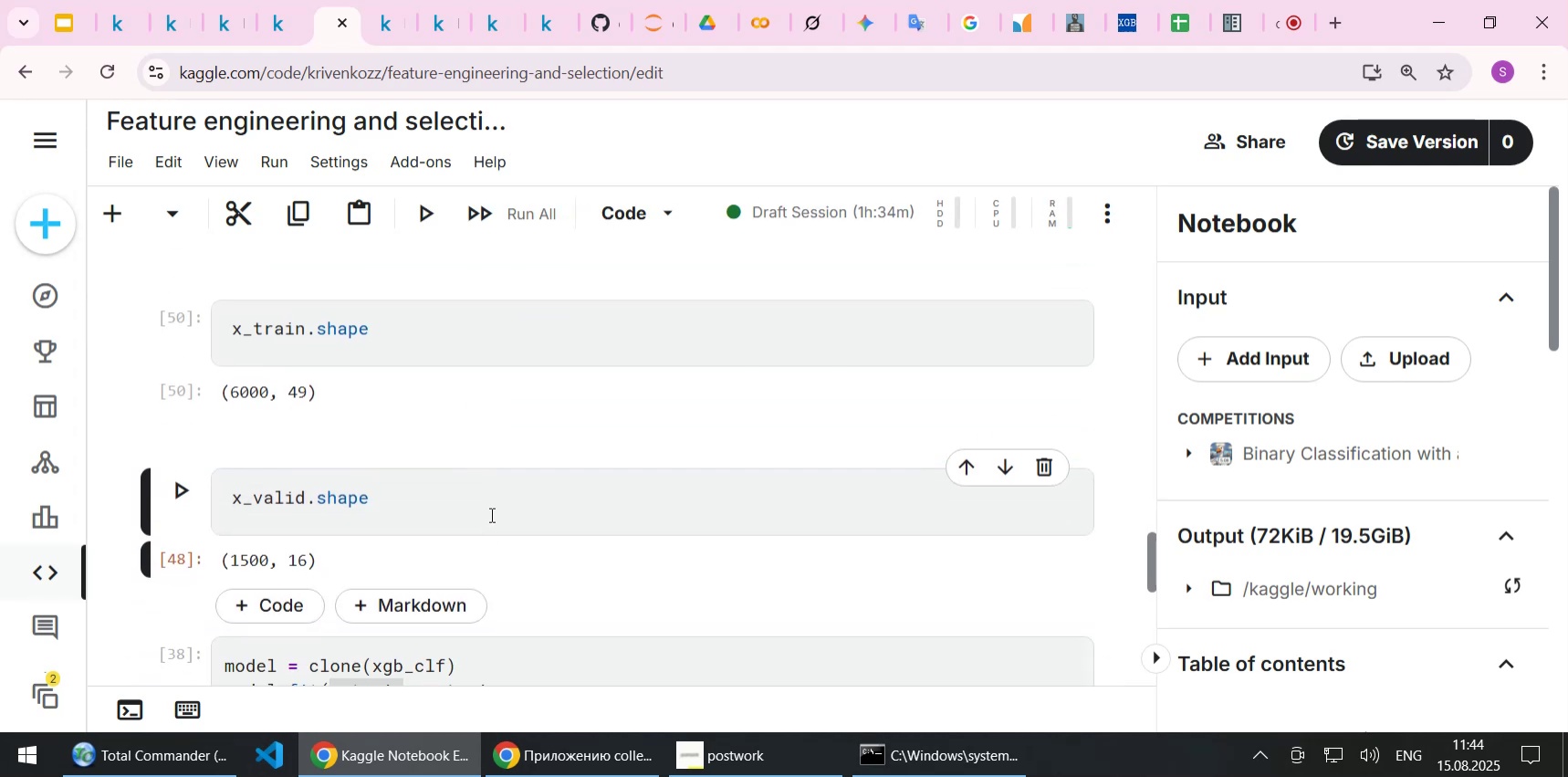 
key(Shift+Delete)
 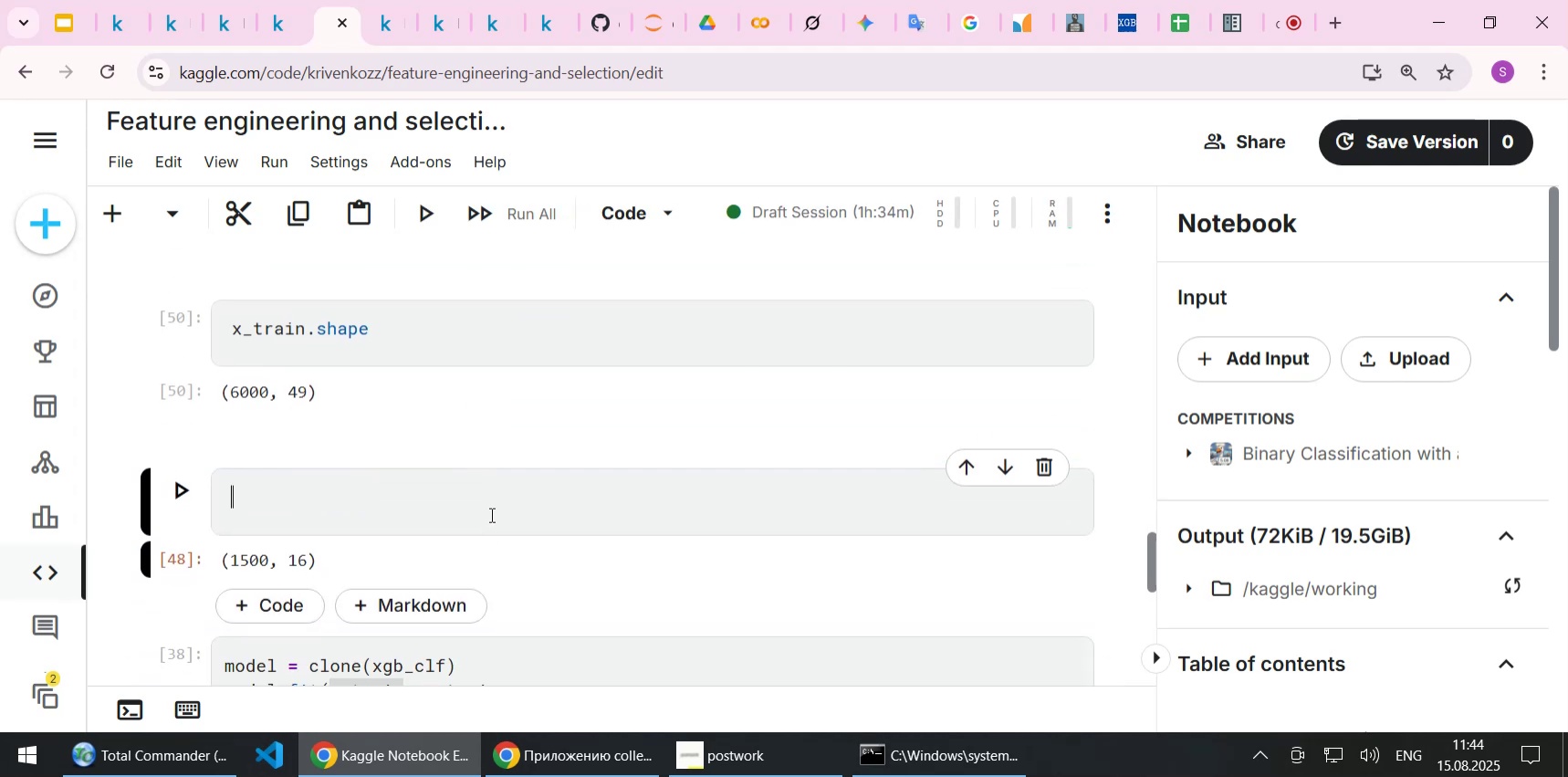 
key(Control+Z)
 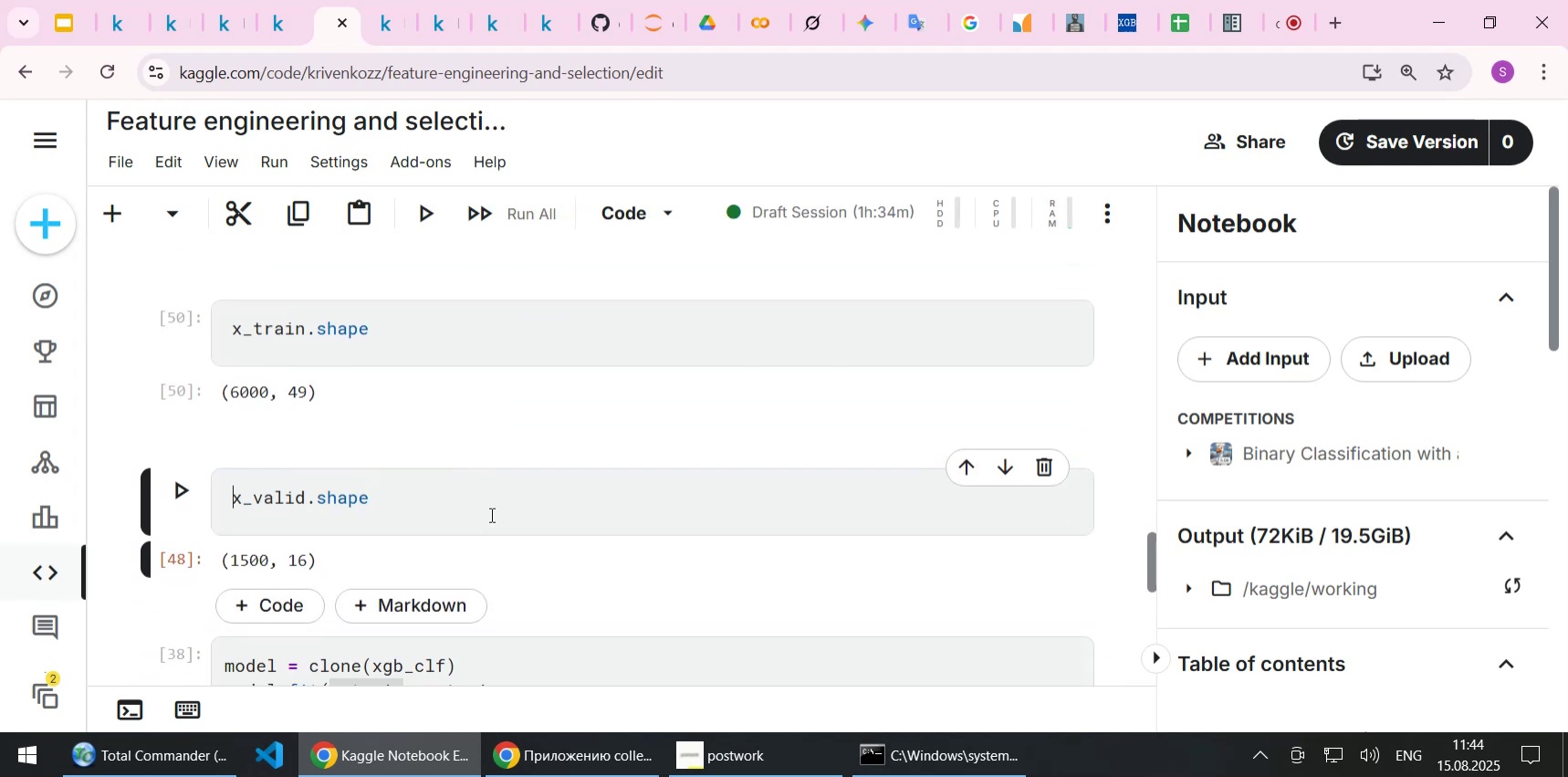 
key(Shift+ShiftLeft)
 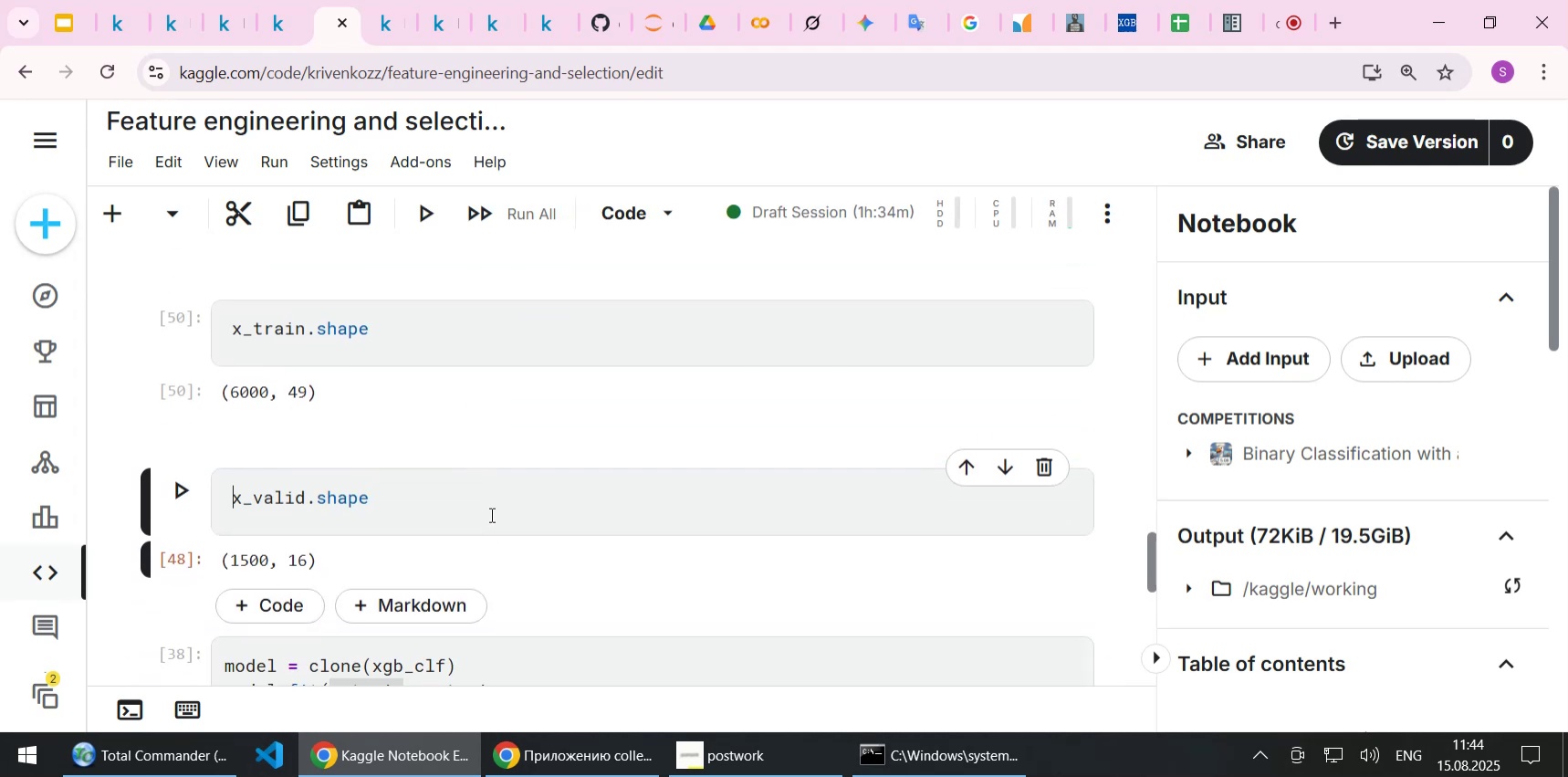 
key(Shift+Enter)
 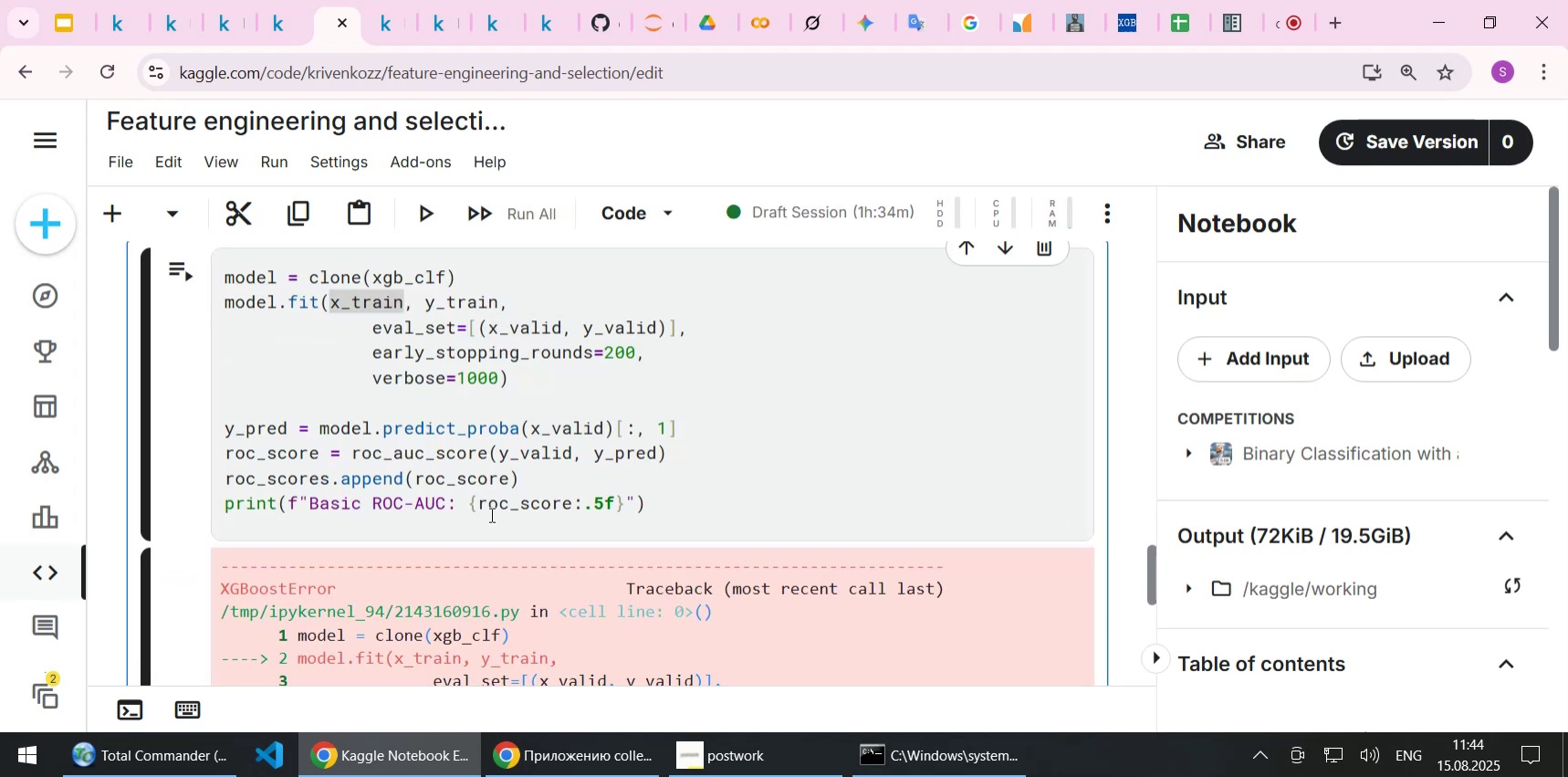 
scroll: coordinate [486, 472], scroll_direction: up, amount: 4.0
 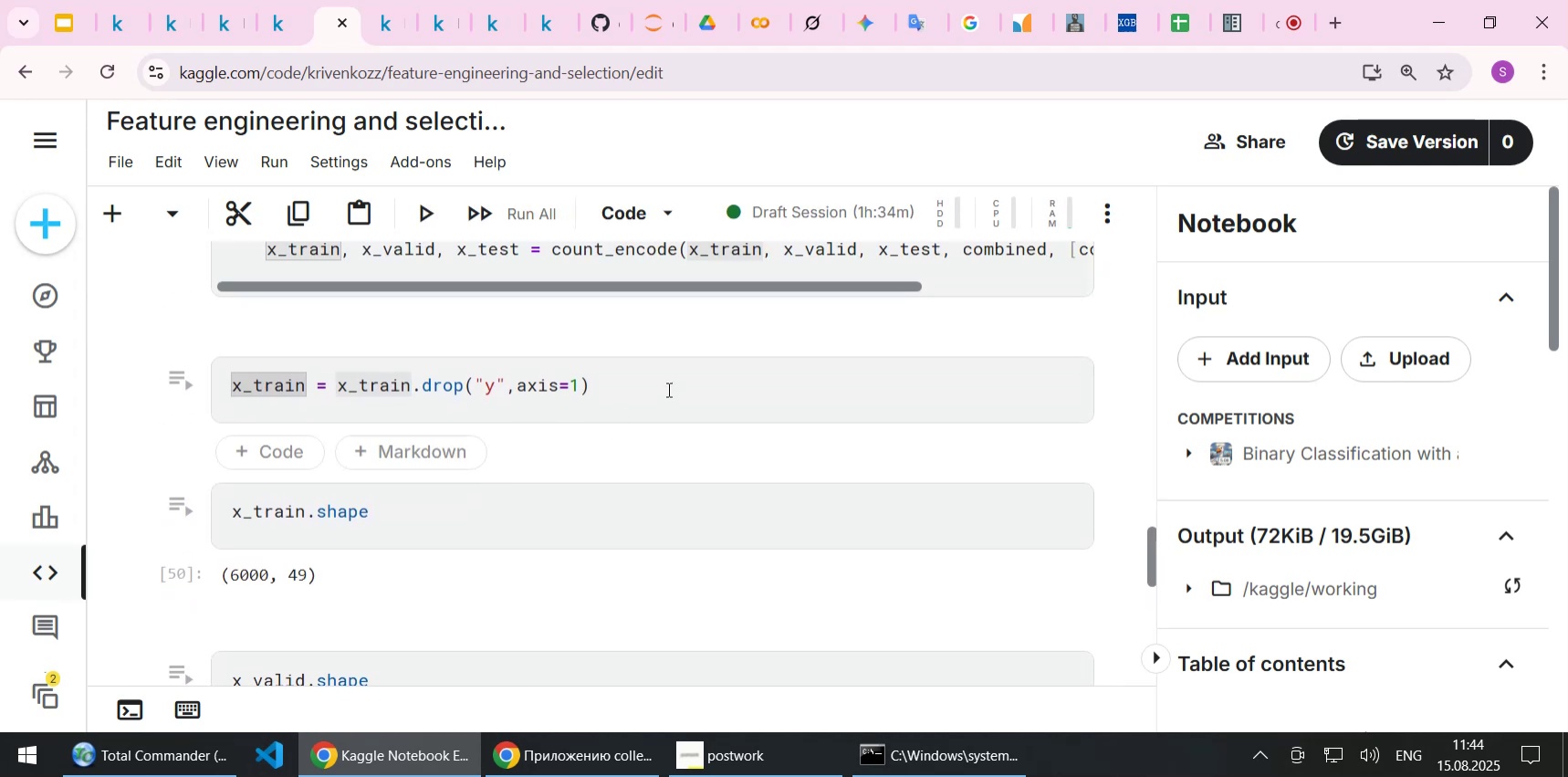 
left_click([670, 387])
 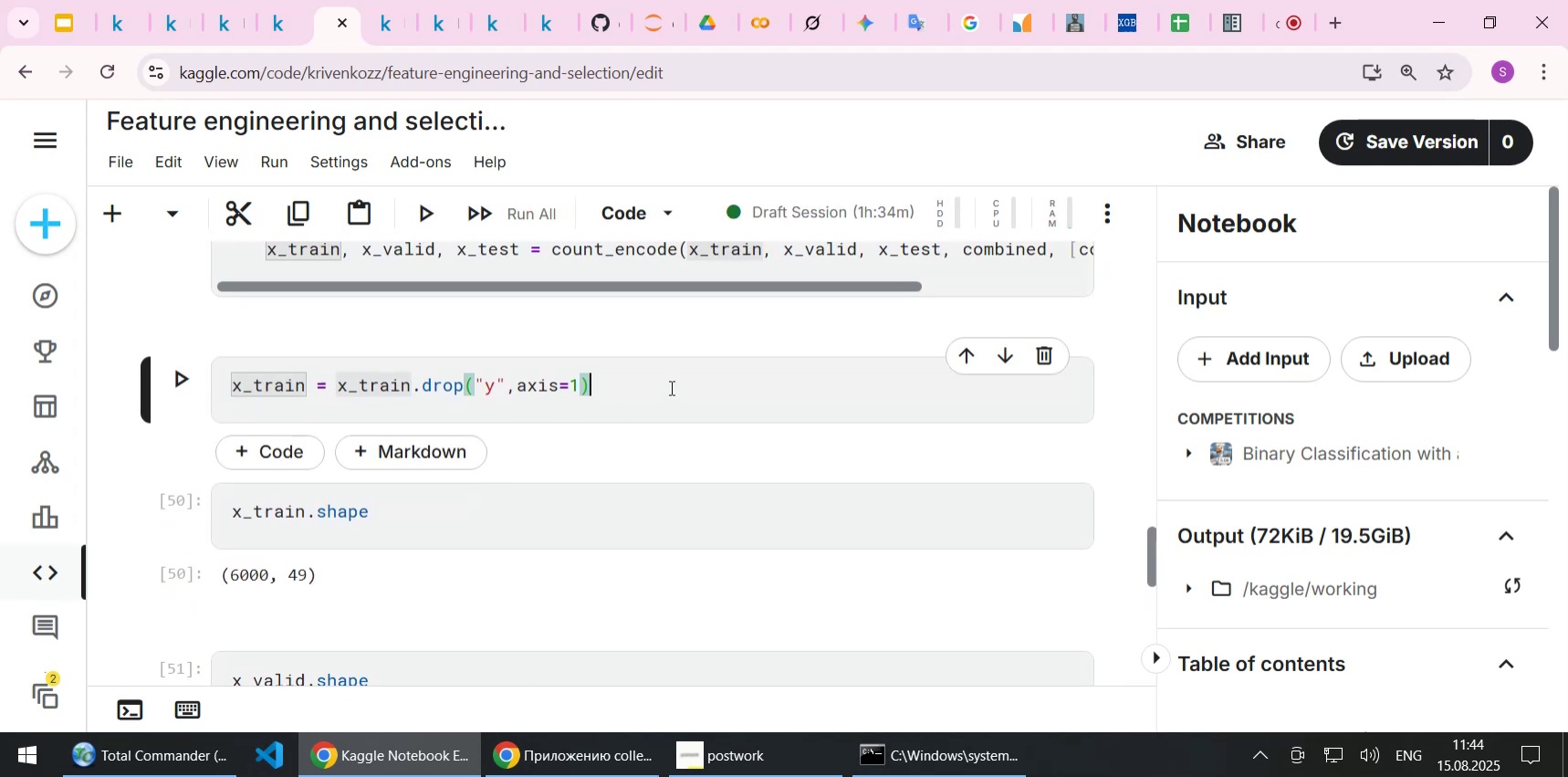 
key(Shift+Enter)
 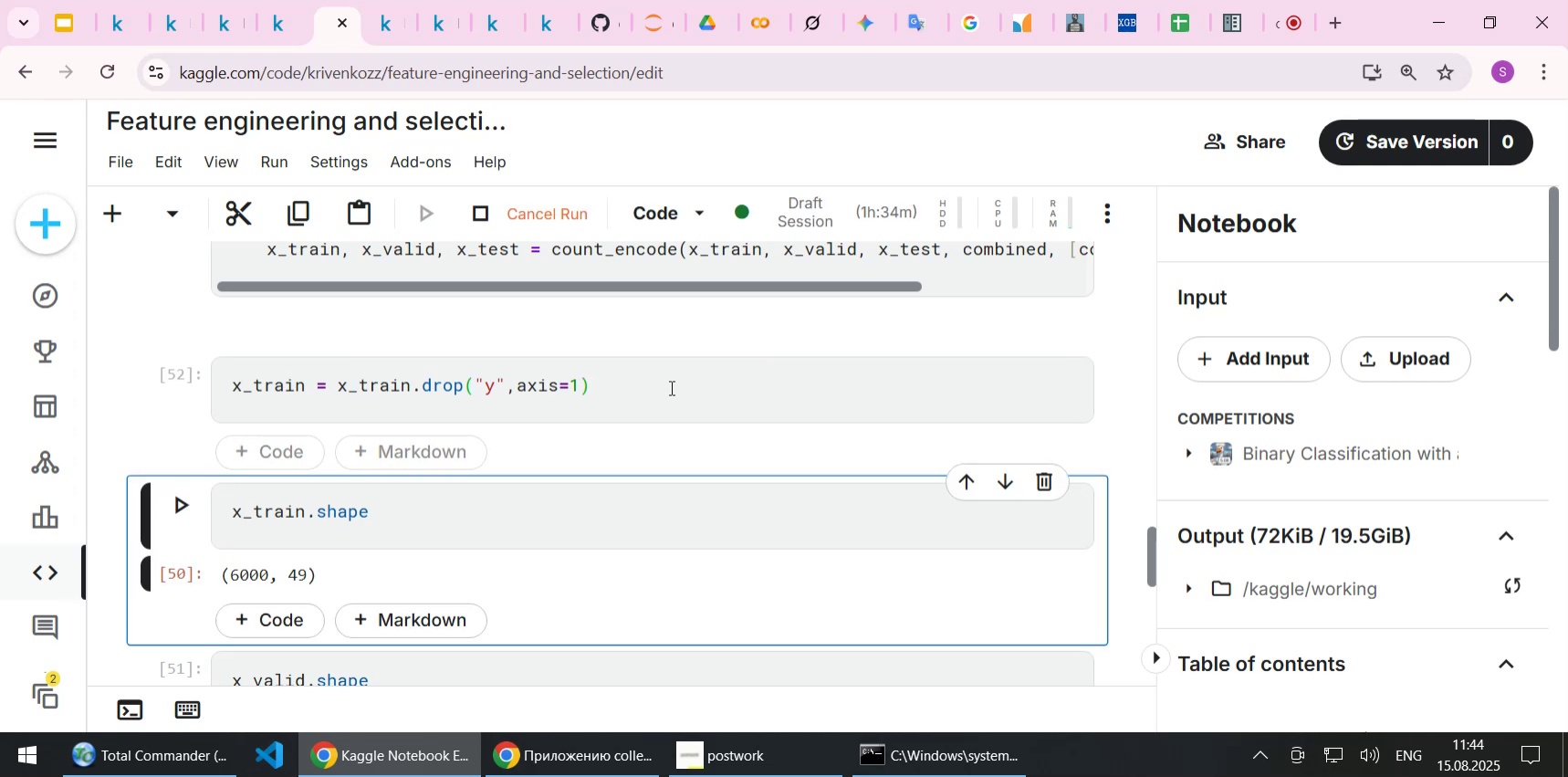 
key(Shift+Enter)
 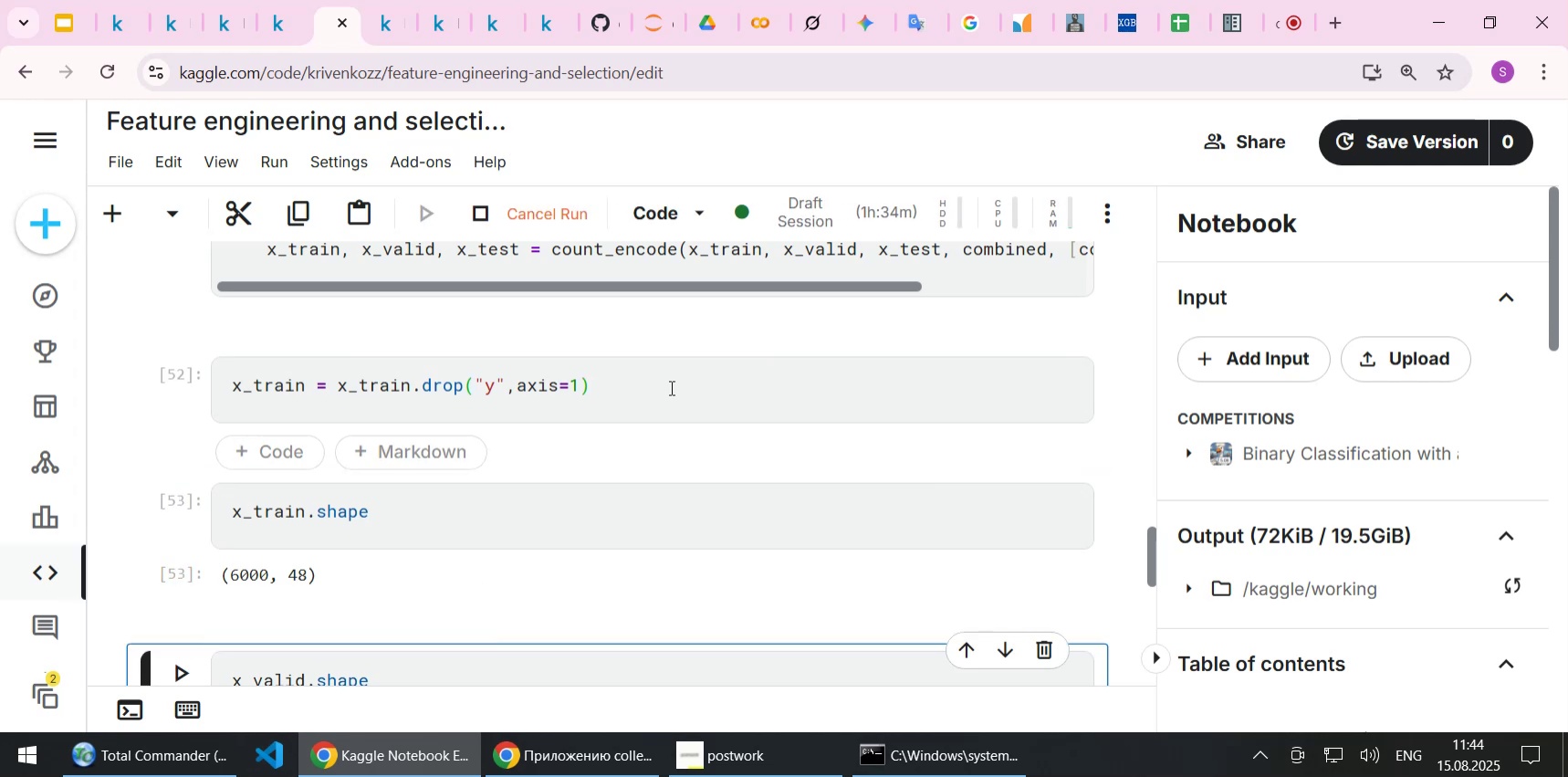 
scroll: coordinate [670, 387], scroll_direction: down, amount: 2.0
 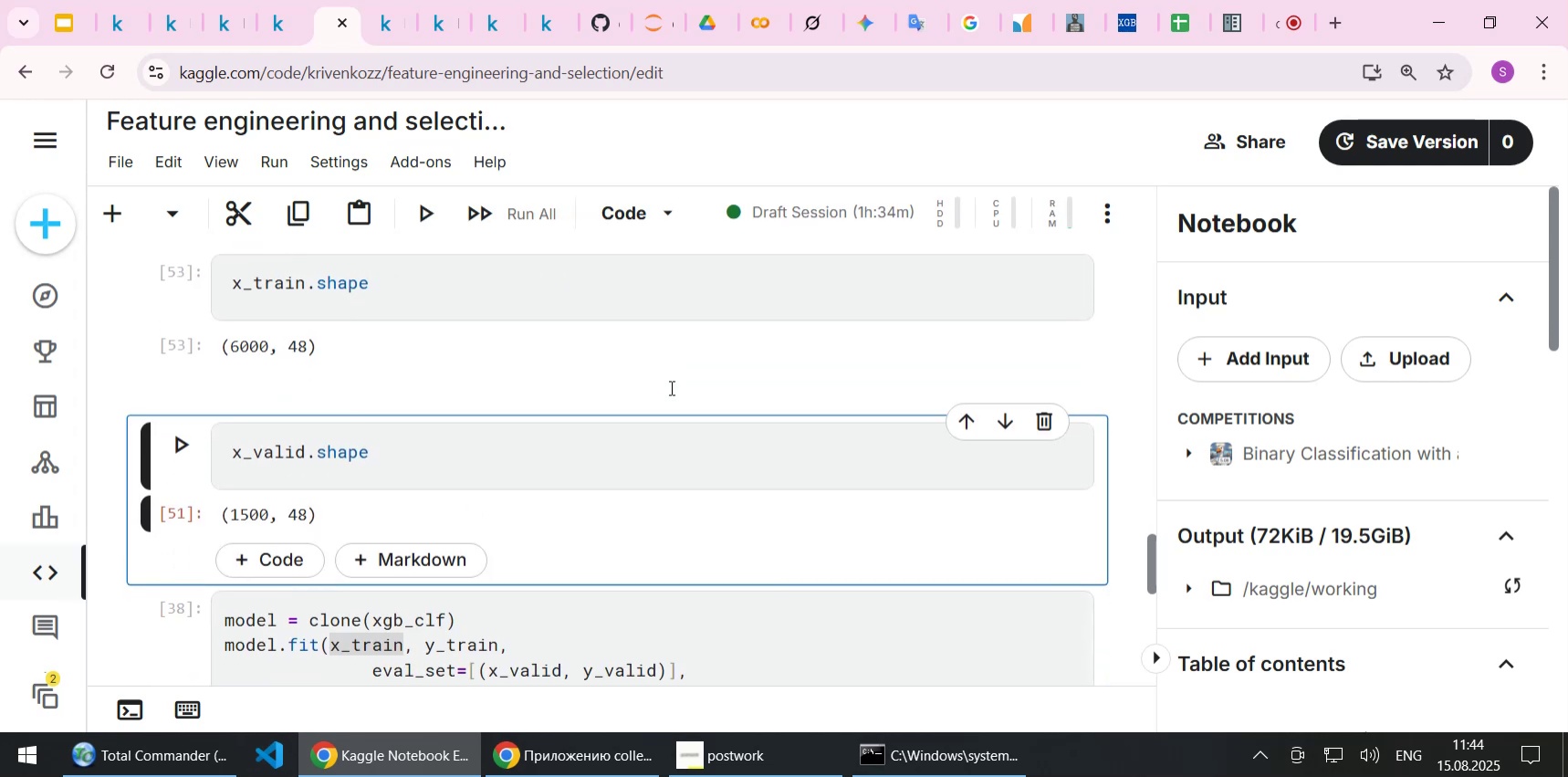 
key(Shift+Enter)
 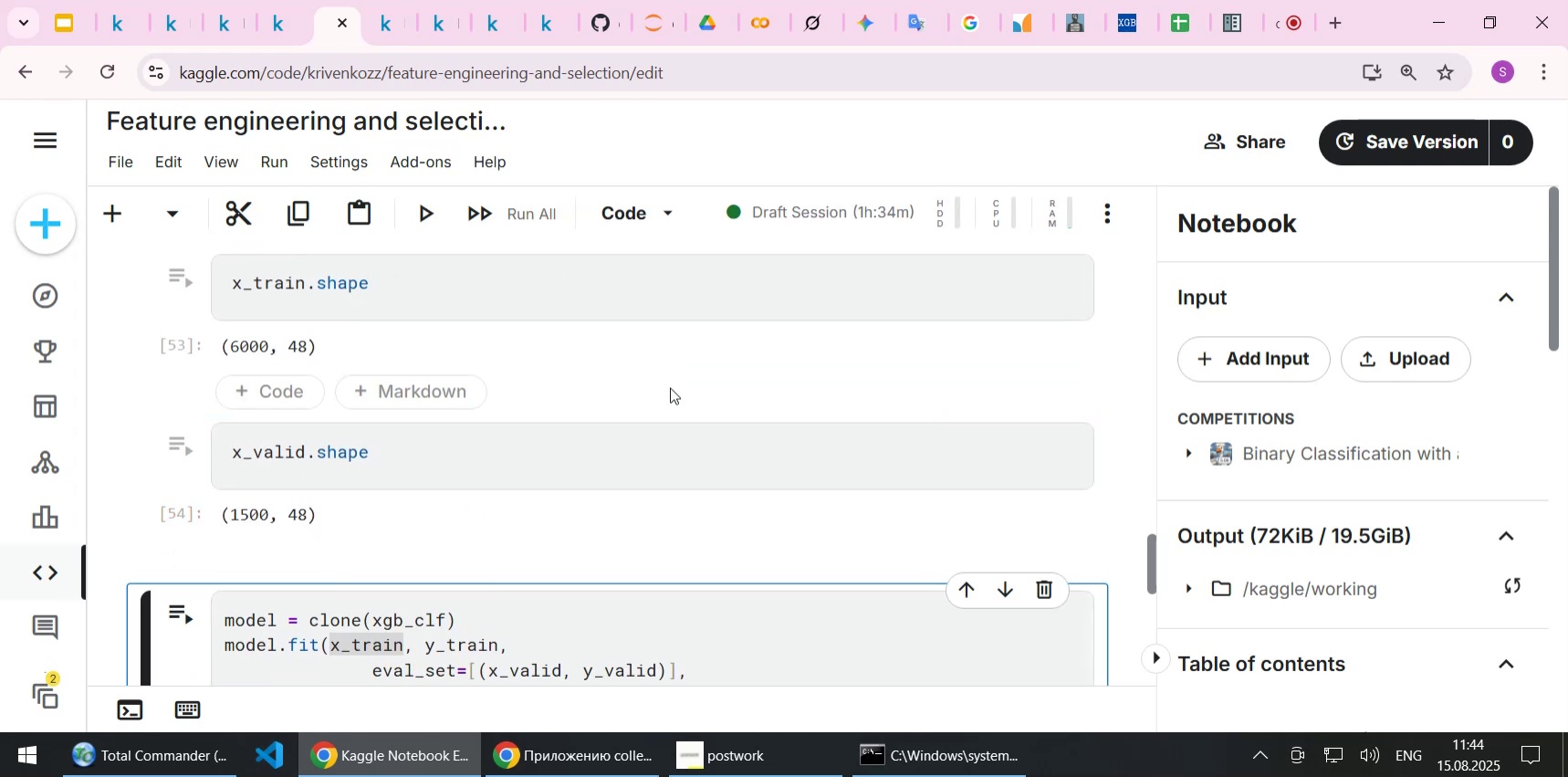 
scroll: coordinate [773, 490], scroll_direction: up, amount: 4.0
 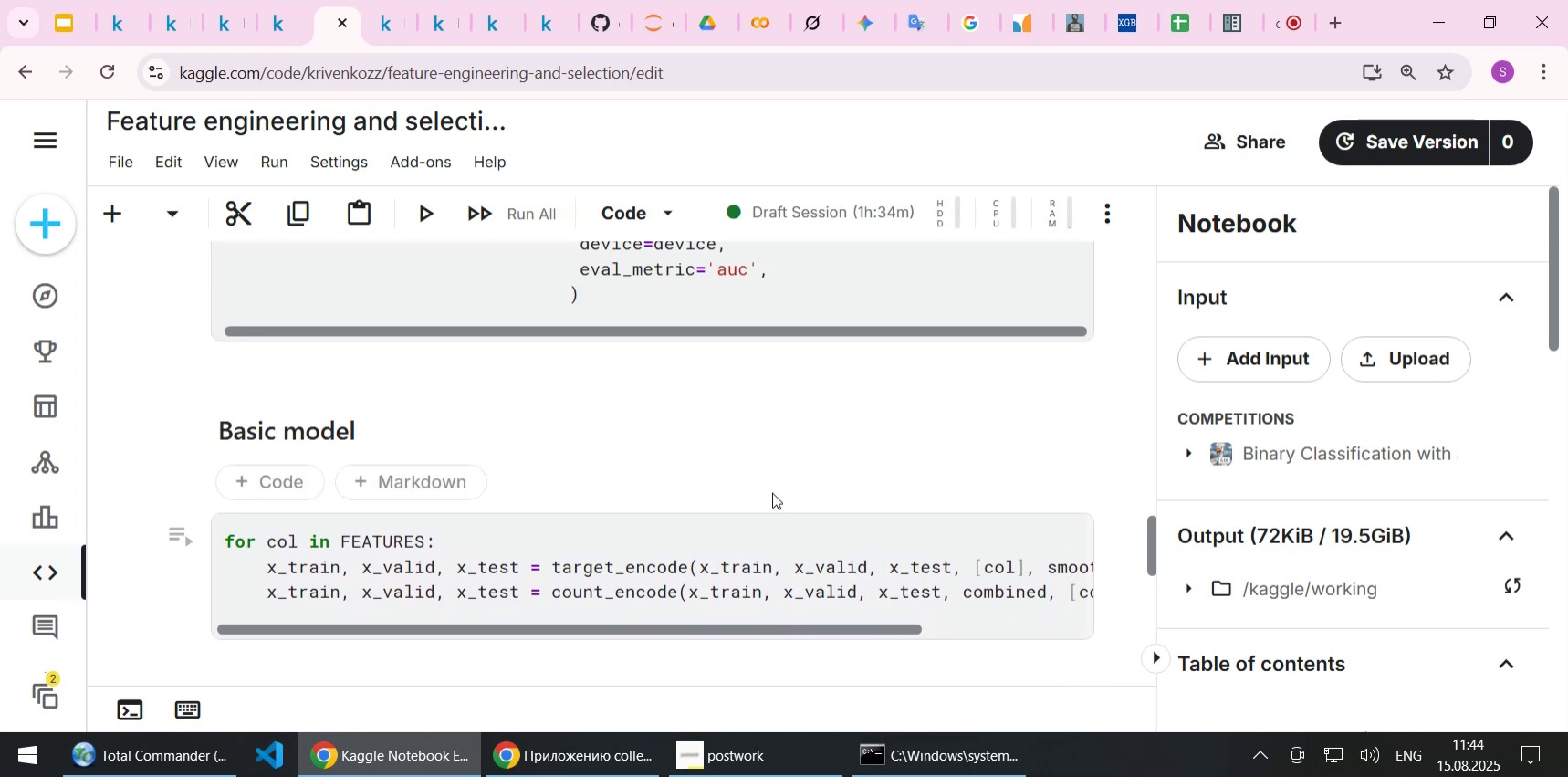 
scroll: coordinate [768, 499], scroll_direction: down, amount: 4.0
 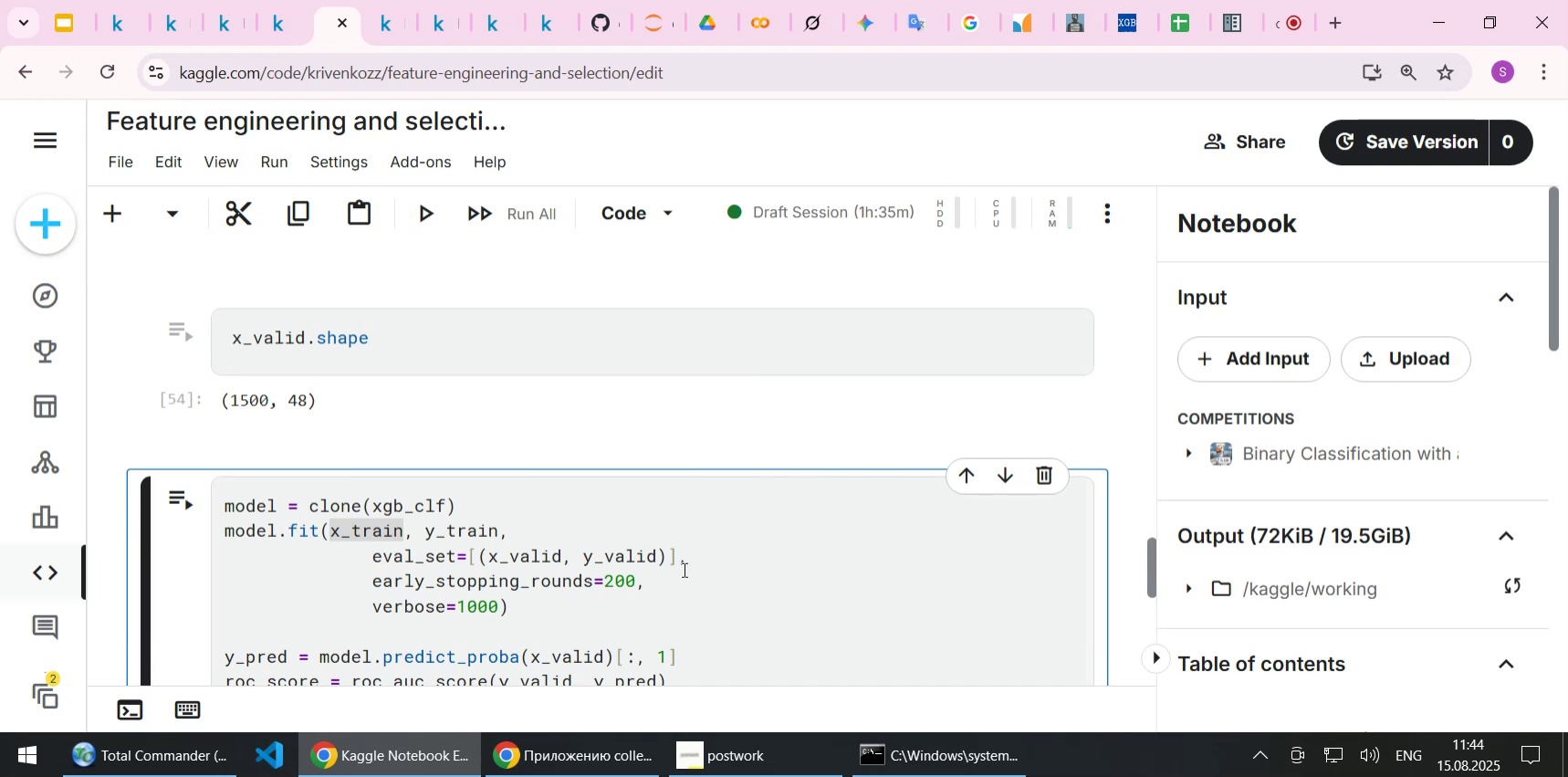 
left_click([683, 521])
 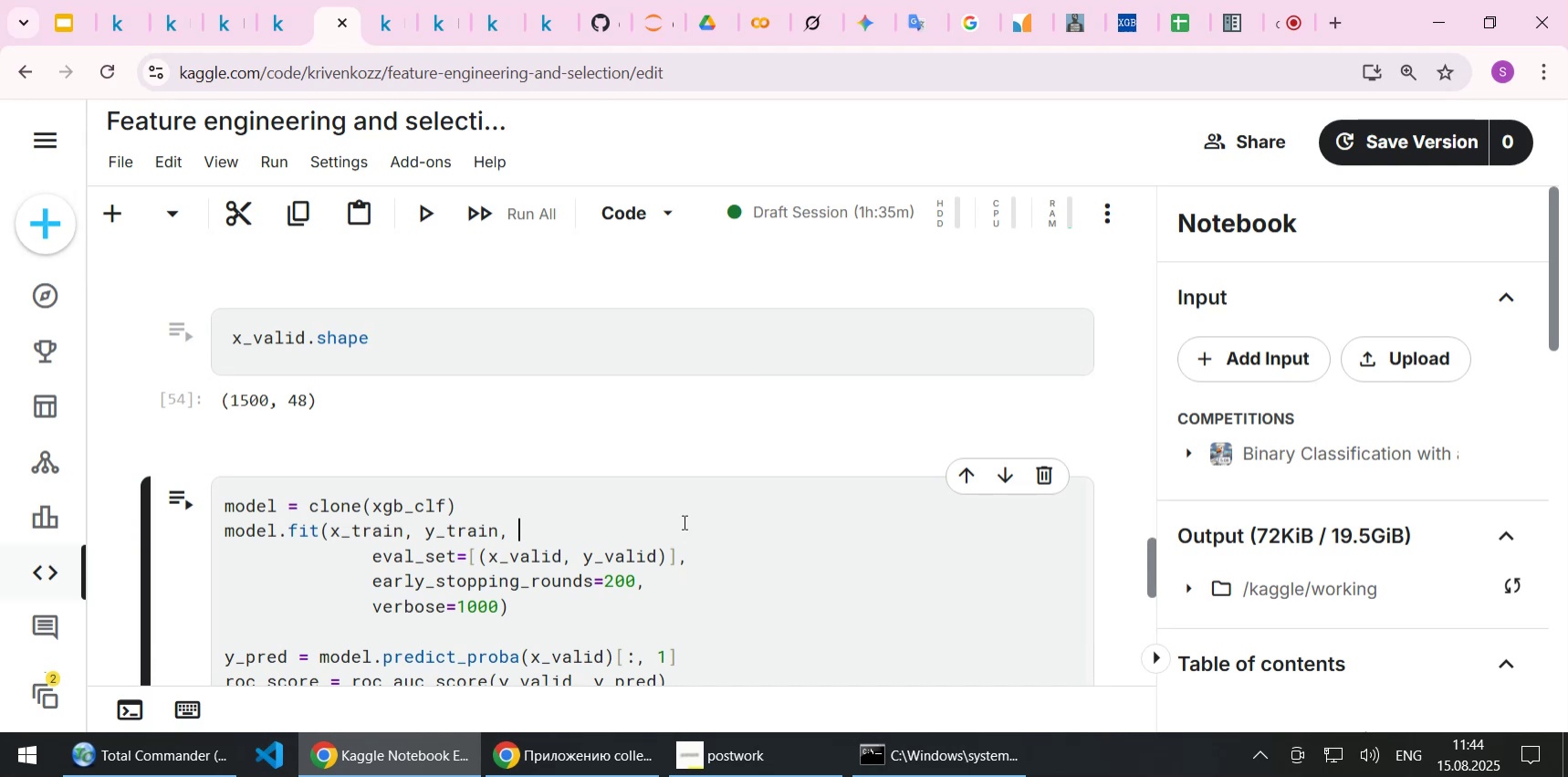 
key(Shift+Enter)
 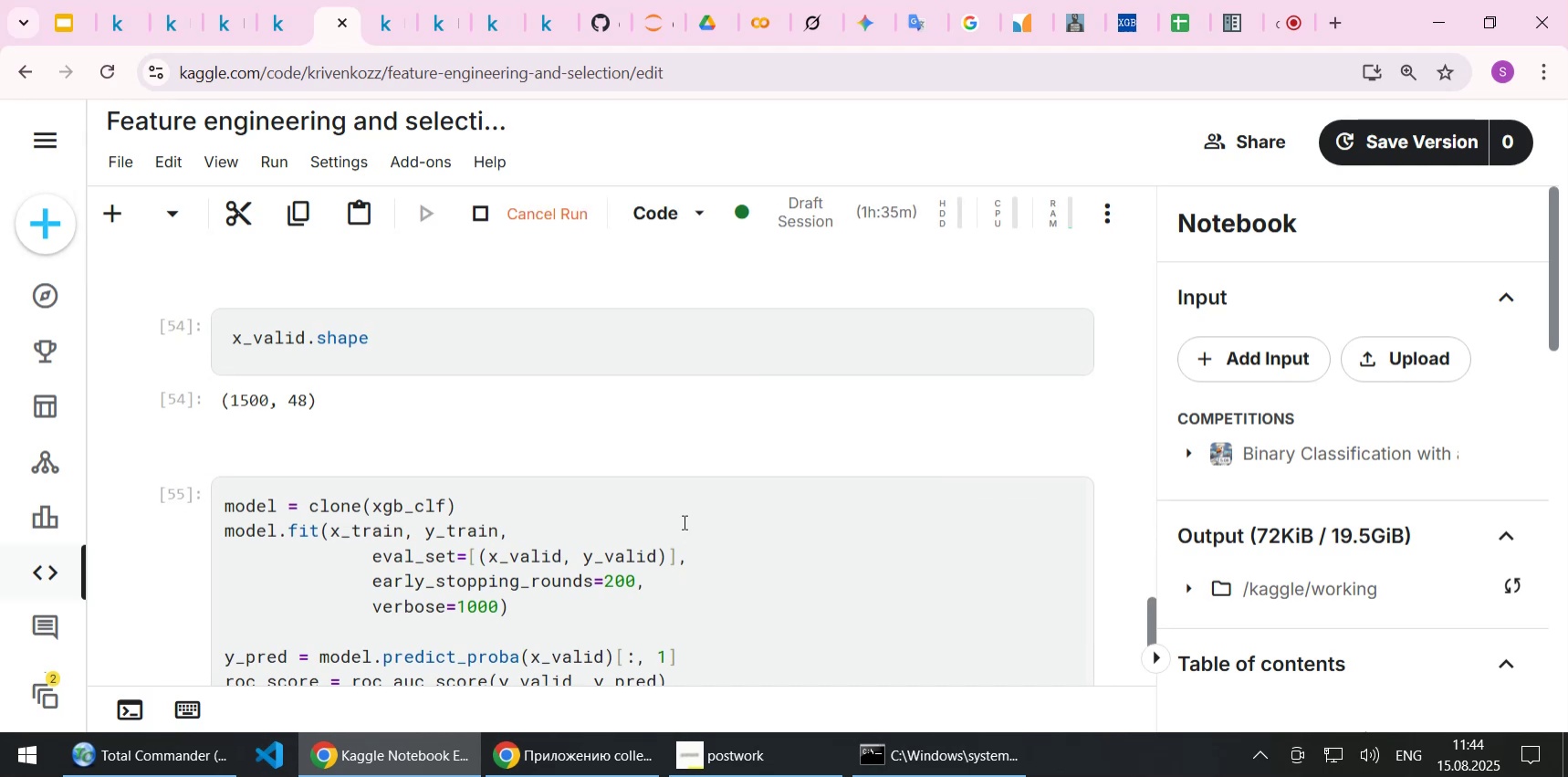 
scroll: coordinate [683, 521], scroll_direction: down, amount: 5.0
 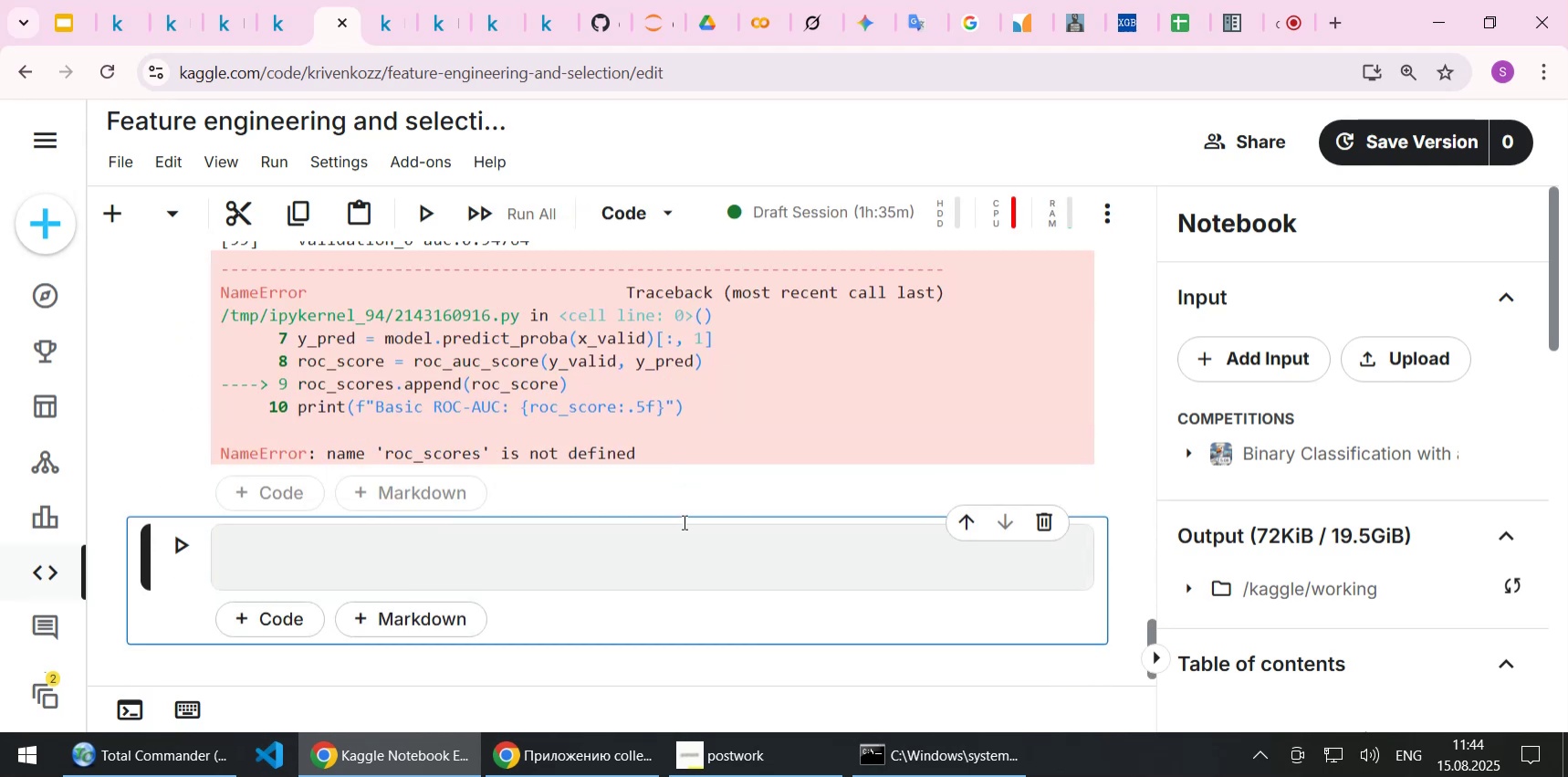 
scroll: coordinate [683, 521], scroll_direction: up, amount: 2.0
 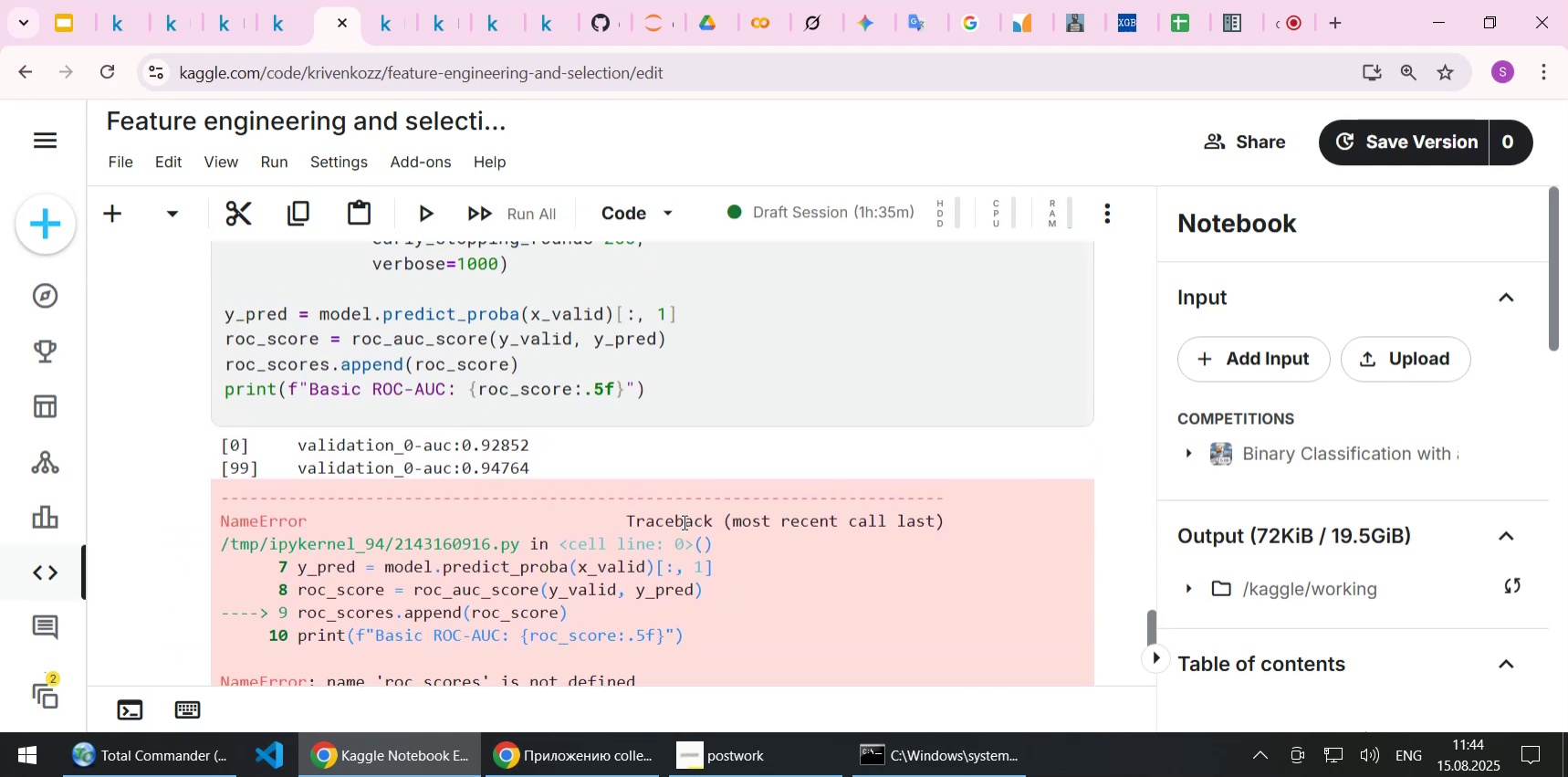 
scroll: coordinate [683, 542], scroll_direction: down, amount: 1.0
 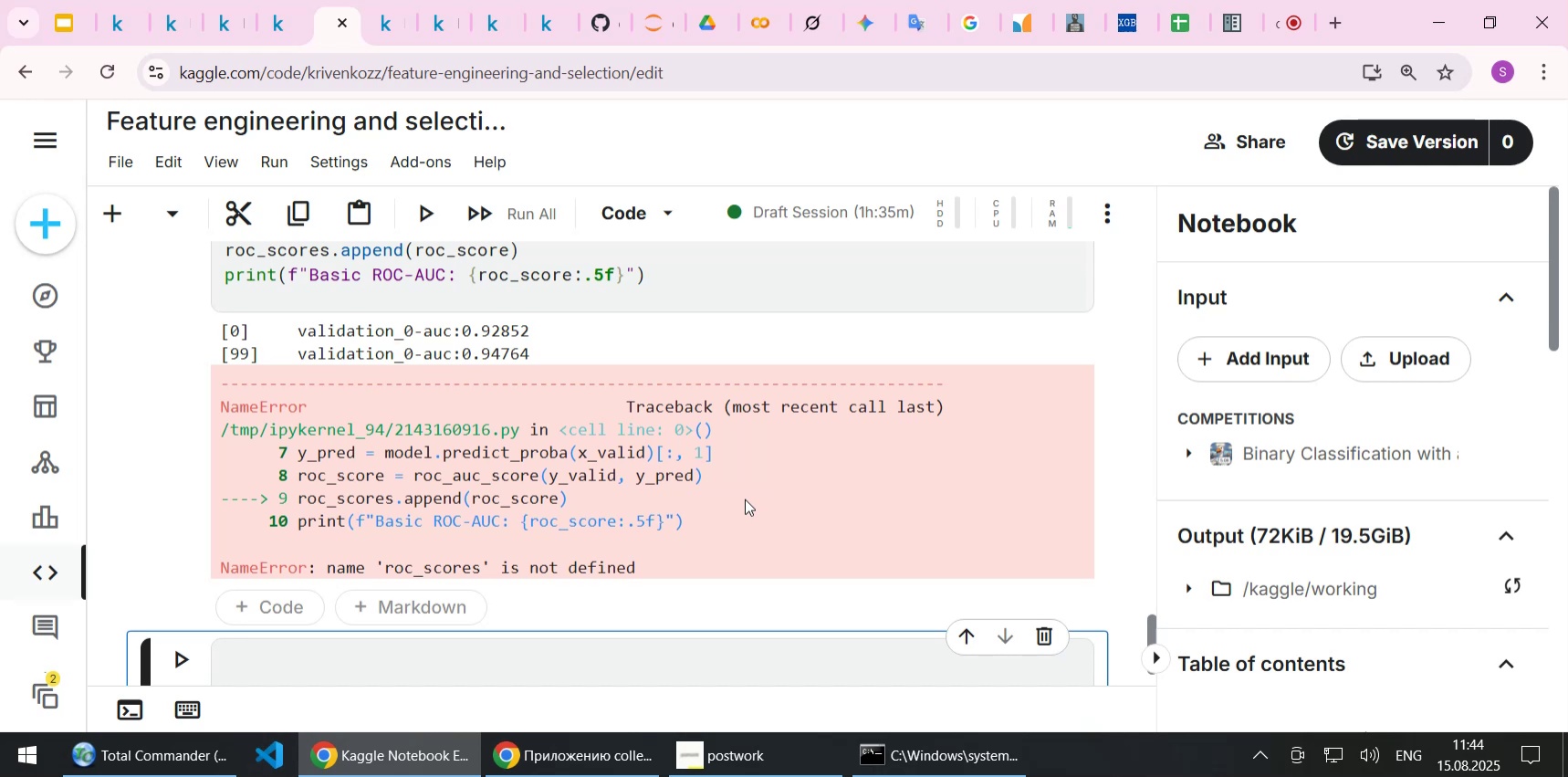 
scroll: coordinate [745, 499], scroll_direction: up, amount: 1.0
 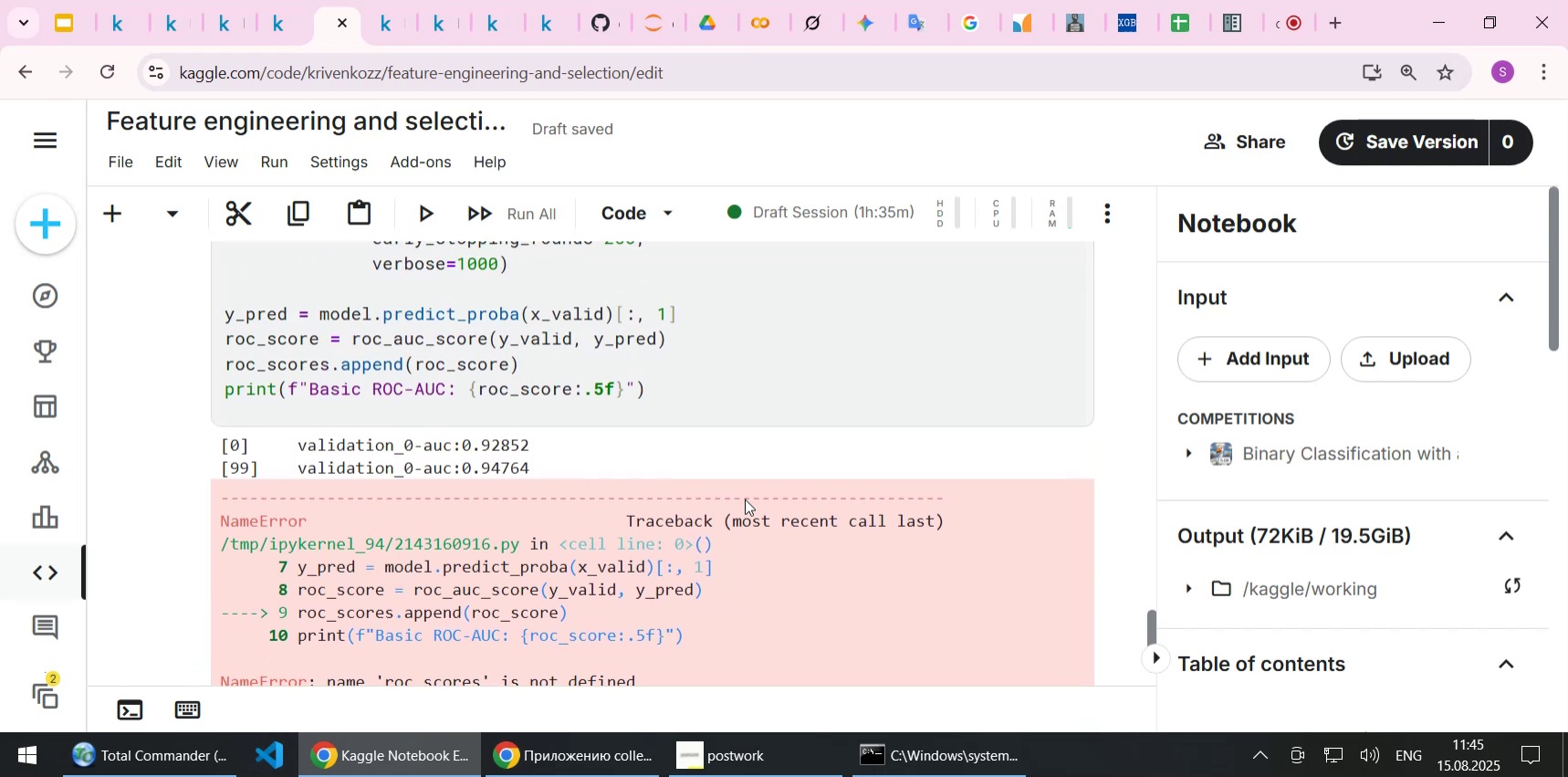 
wait(7.77)
 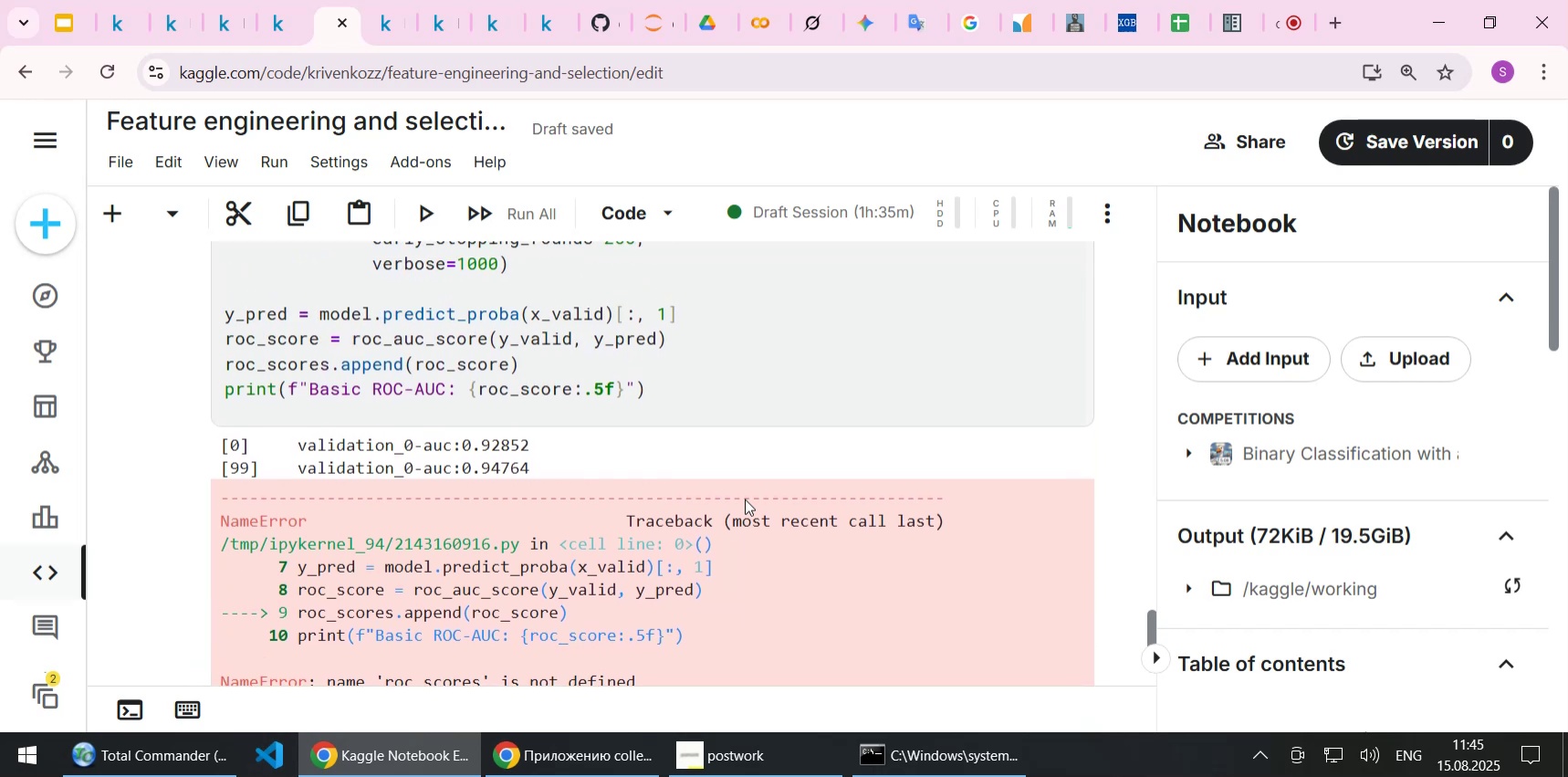 
left_click([630, 368])
 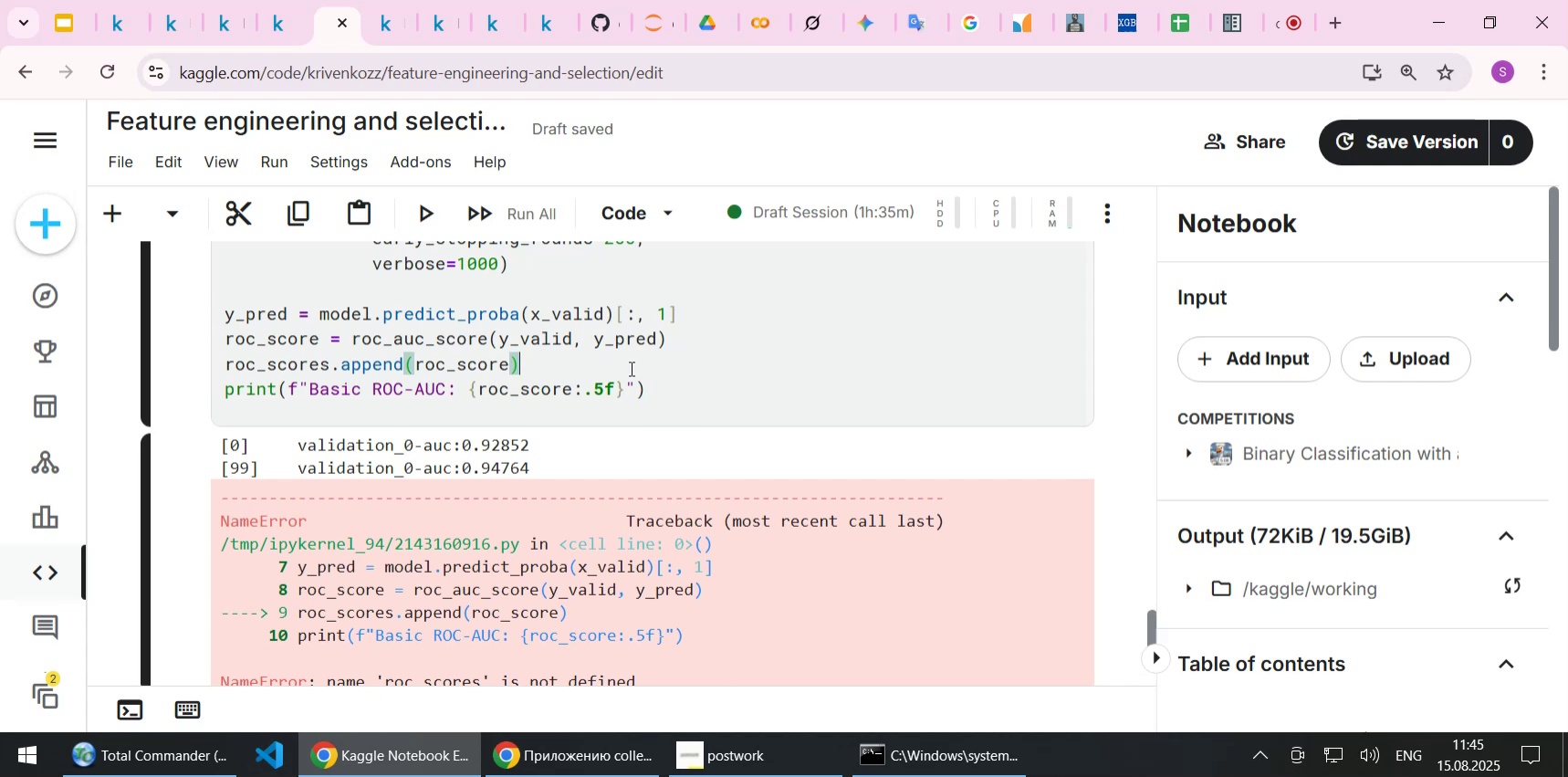 
key(Shift+Home)
 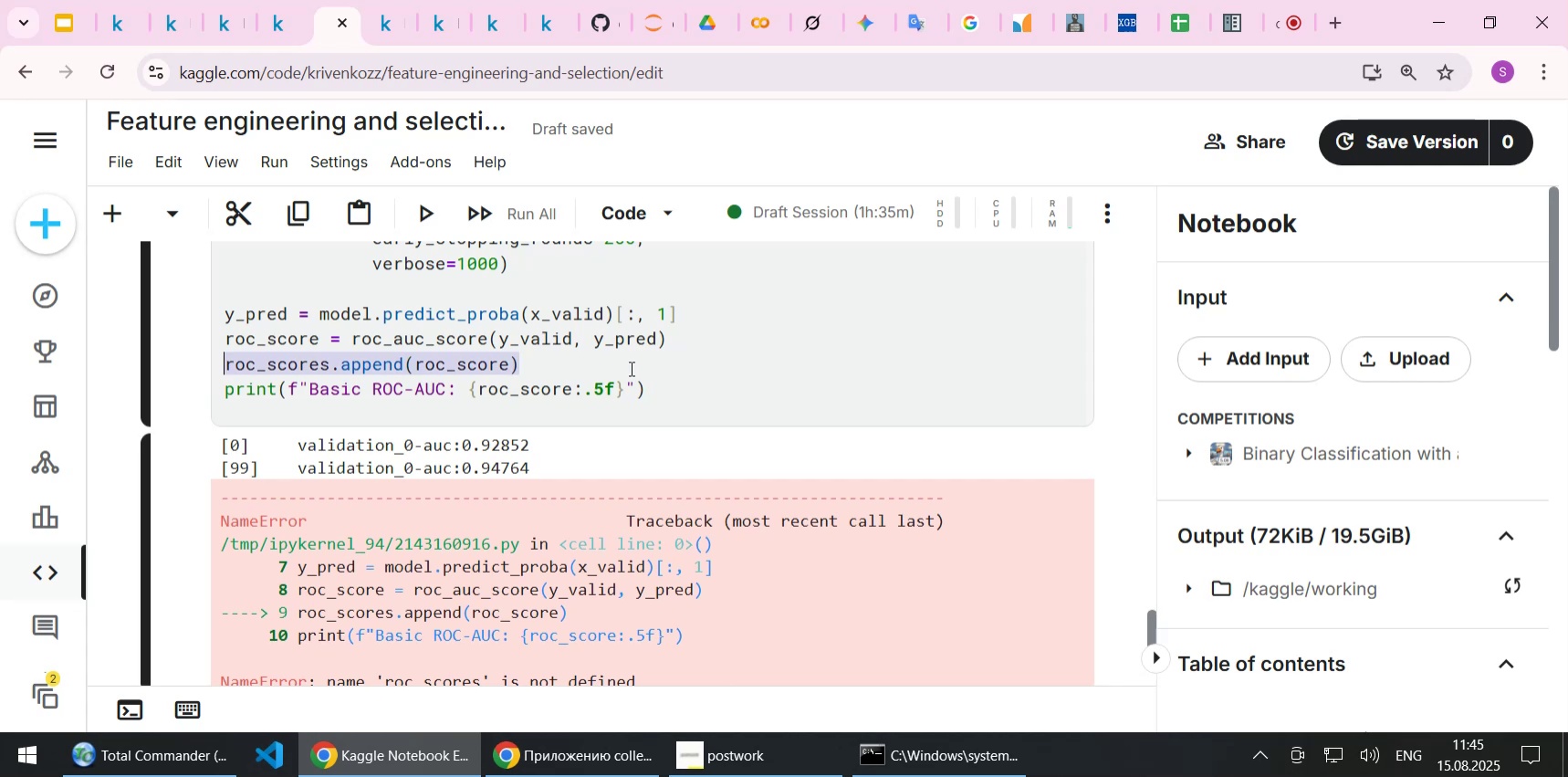 
key(Delete)
 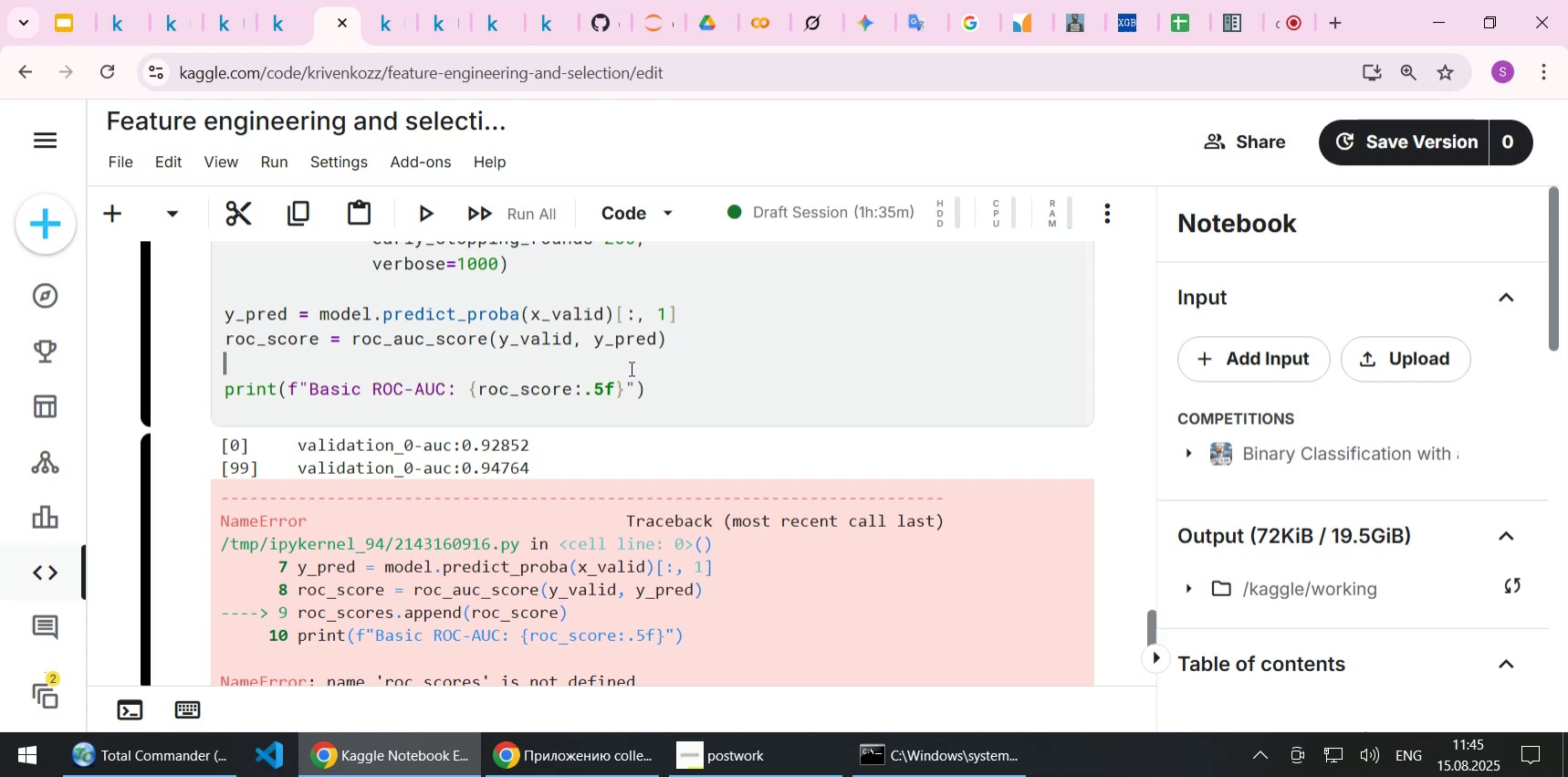 
key(Delete)
 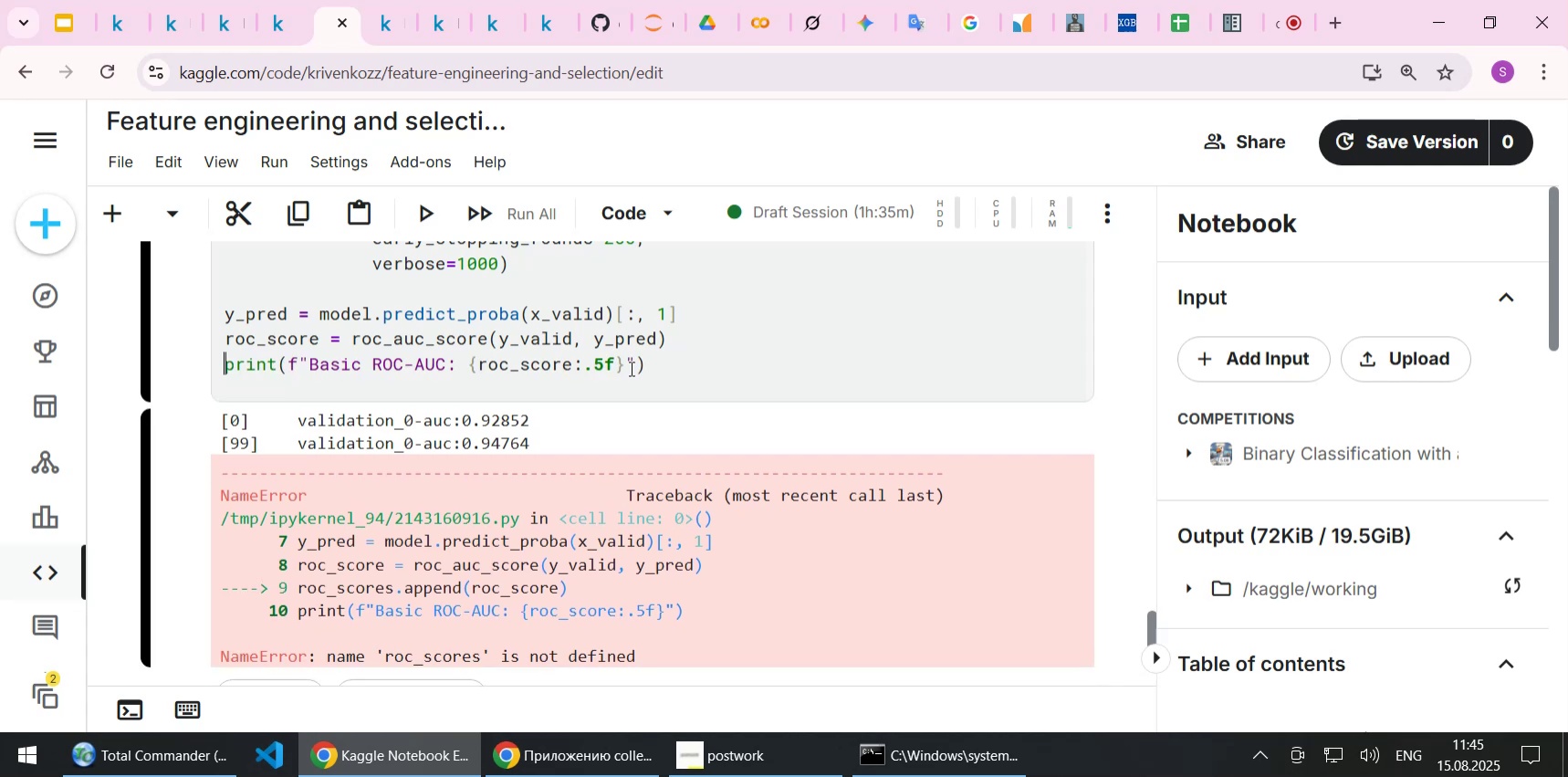 
key(Shift+ShiftLeft)
 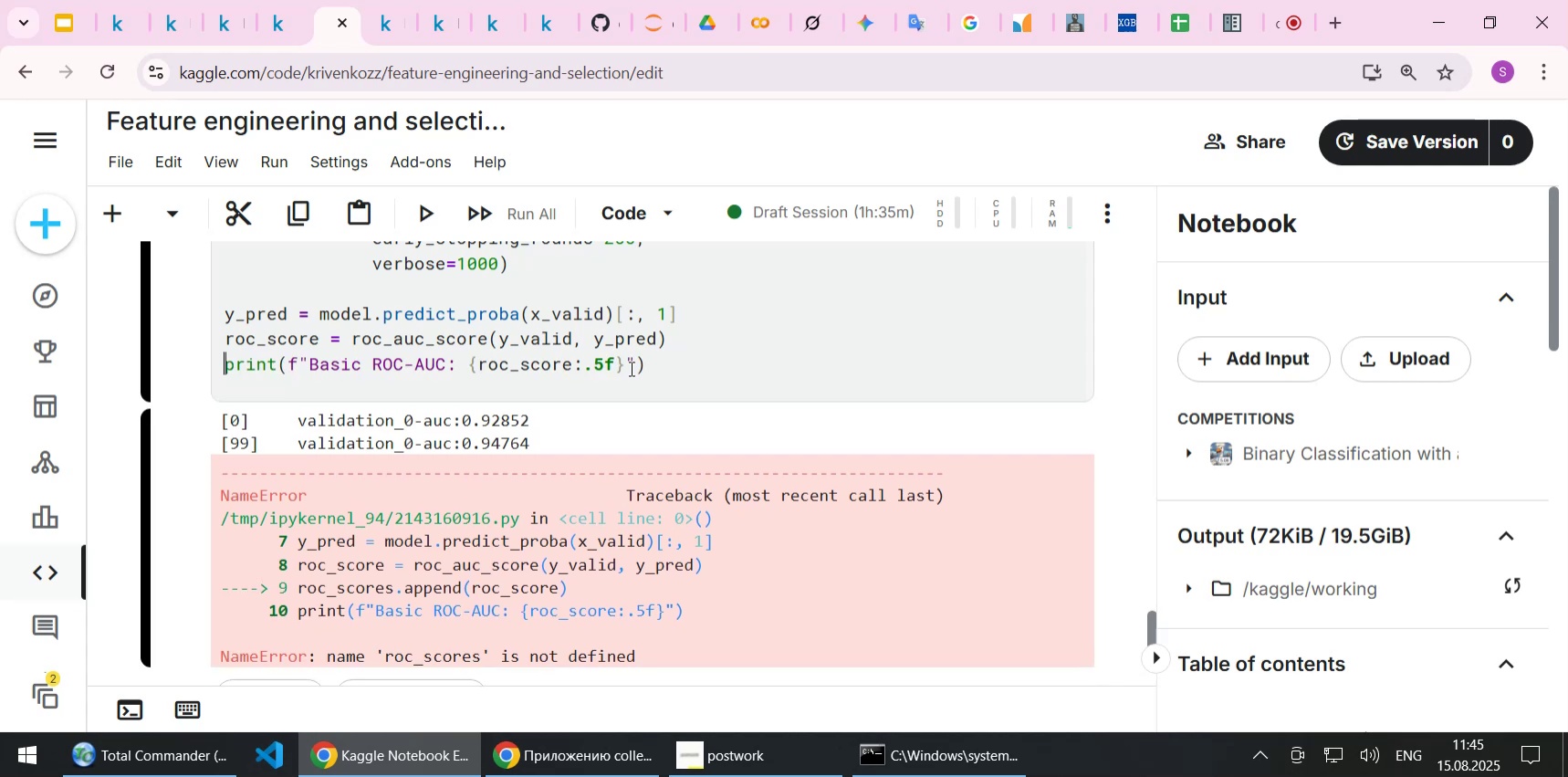 
key(Shift+Enter)
 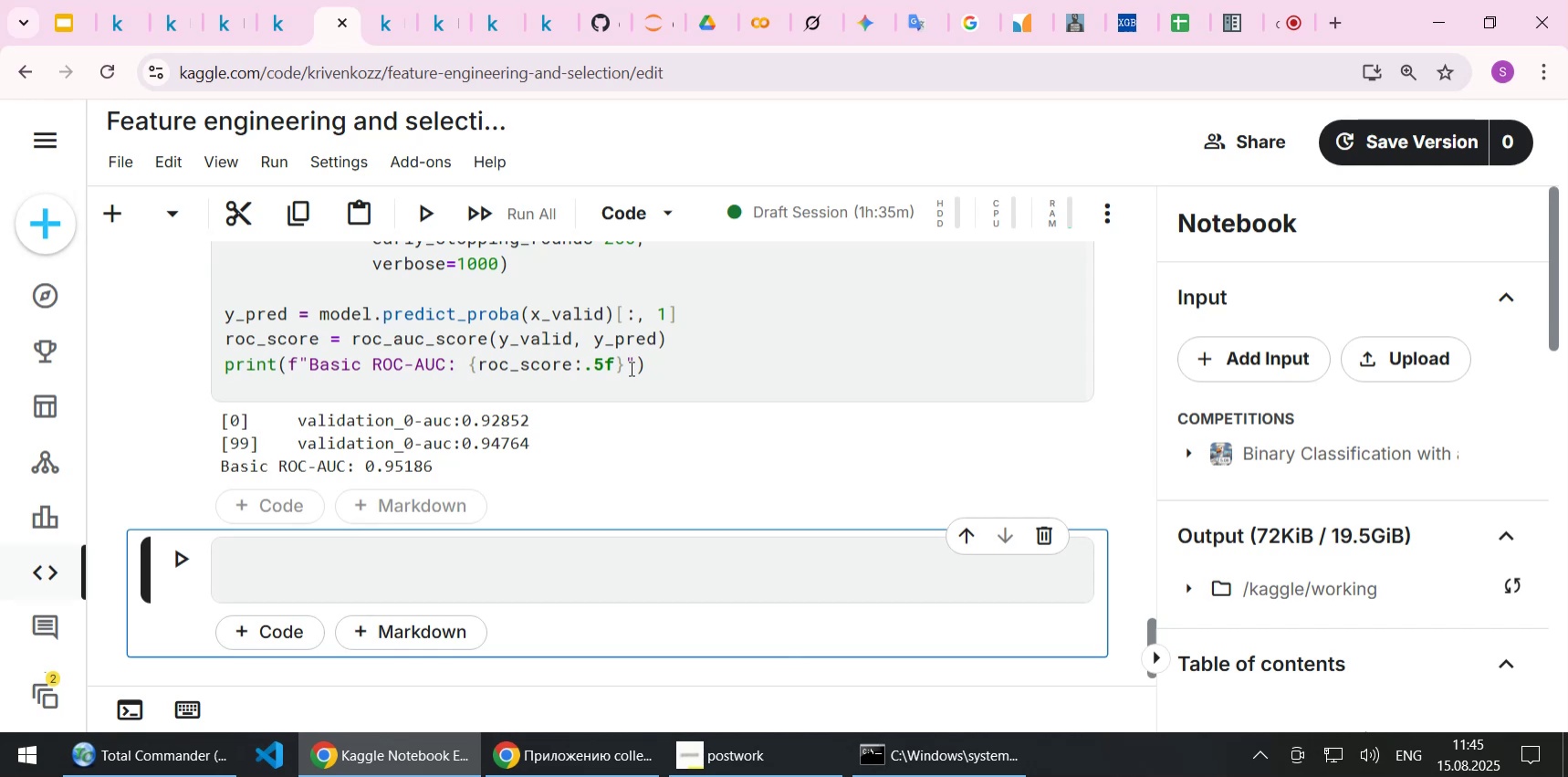 
wait(9.88)
 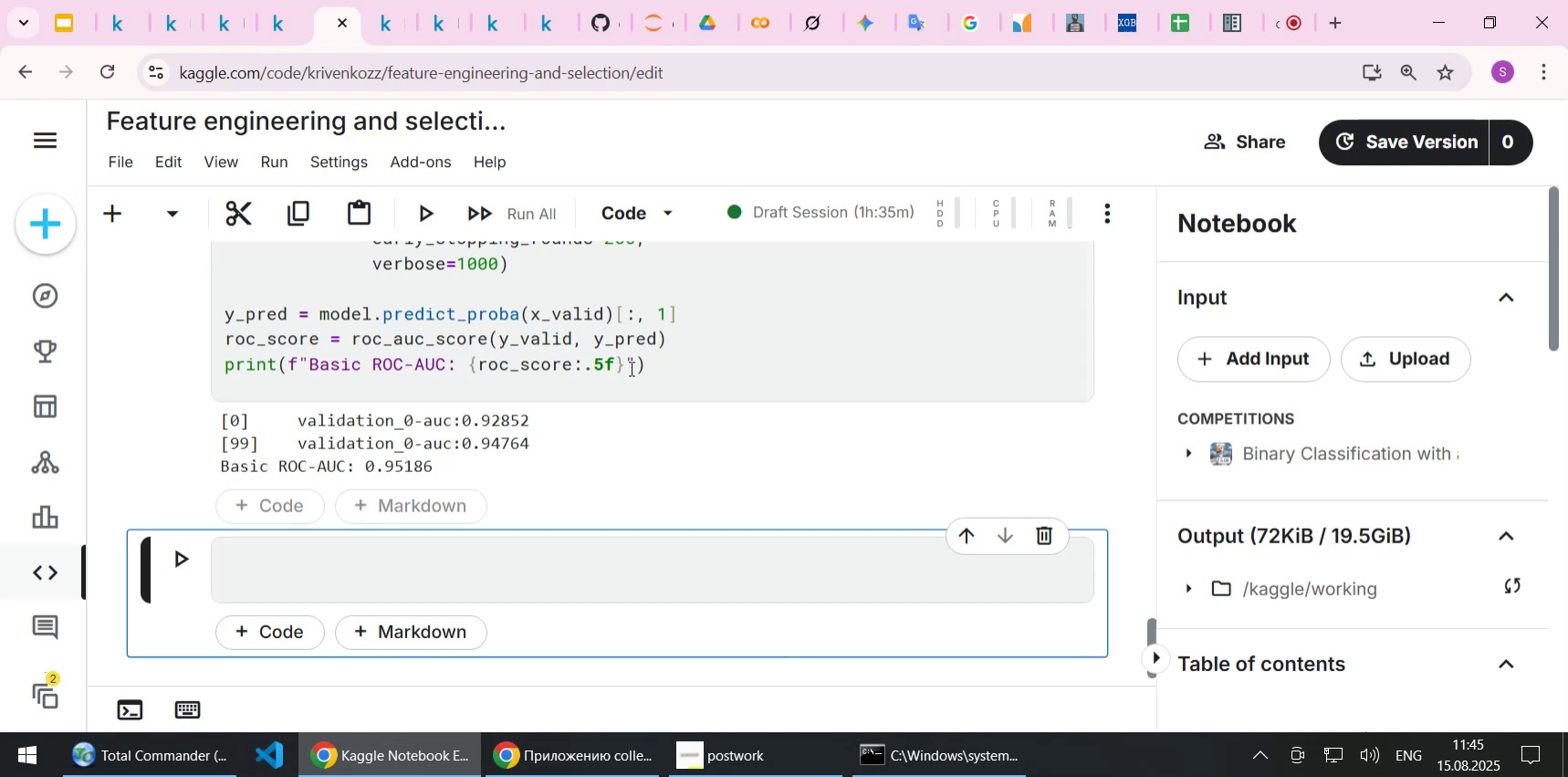 
scroll: coordinate [745, 481], scroll_direction: up, amount: 2.0
 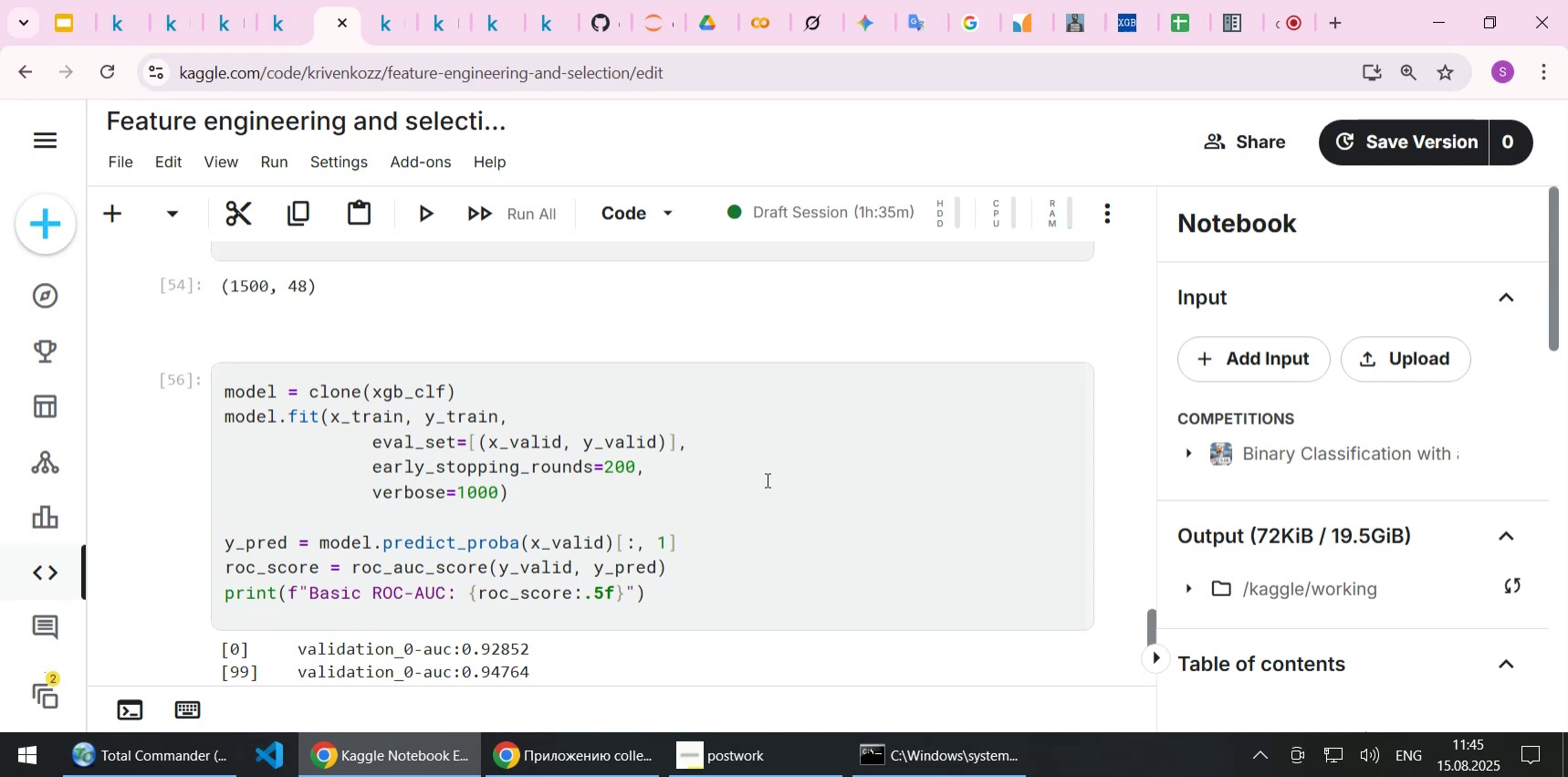 
scroll: coordinate [766, 479], scroll_direction: down, amount: 1.0
 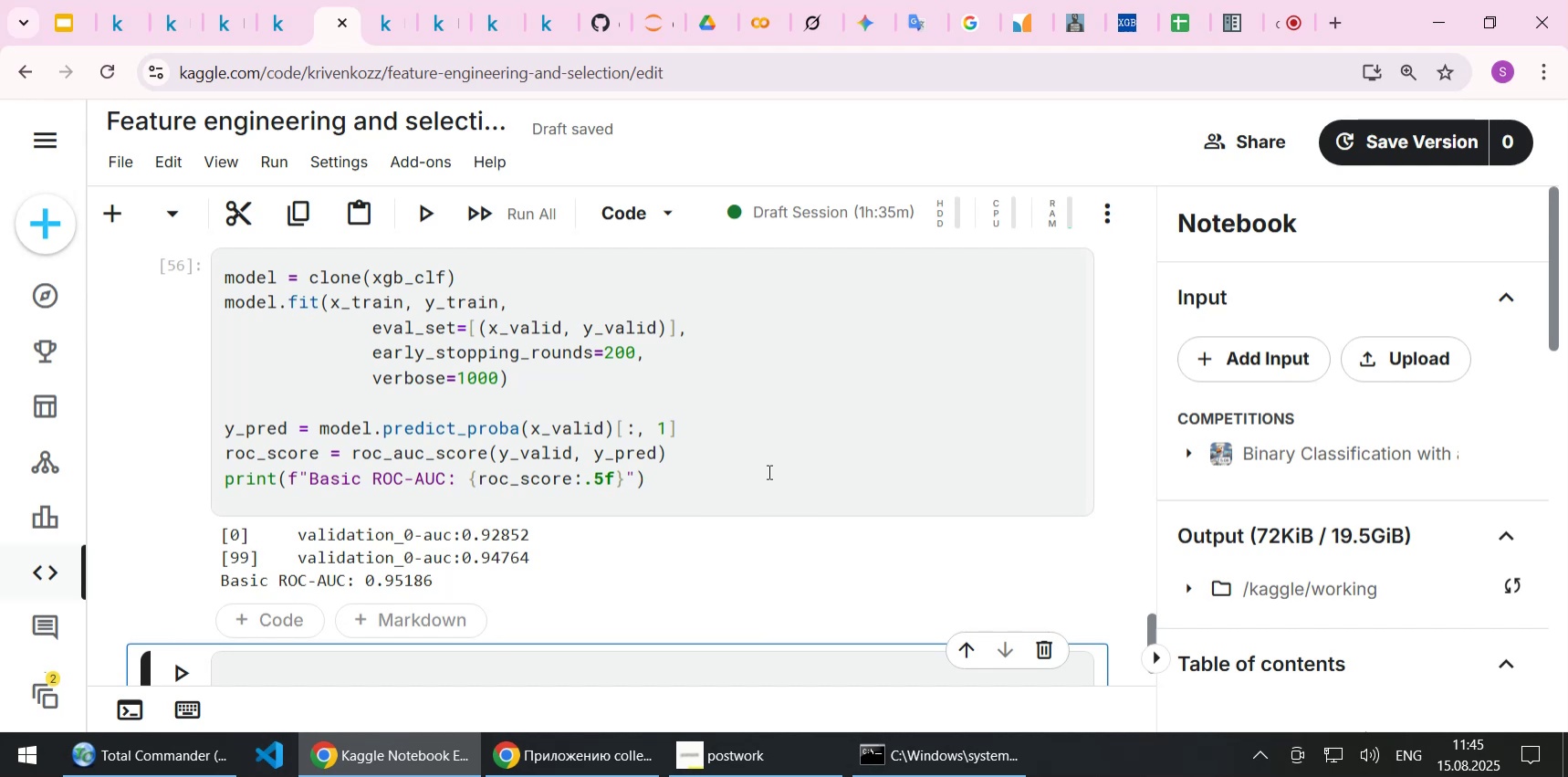 
wait(13.4)
 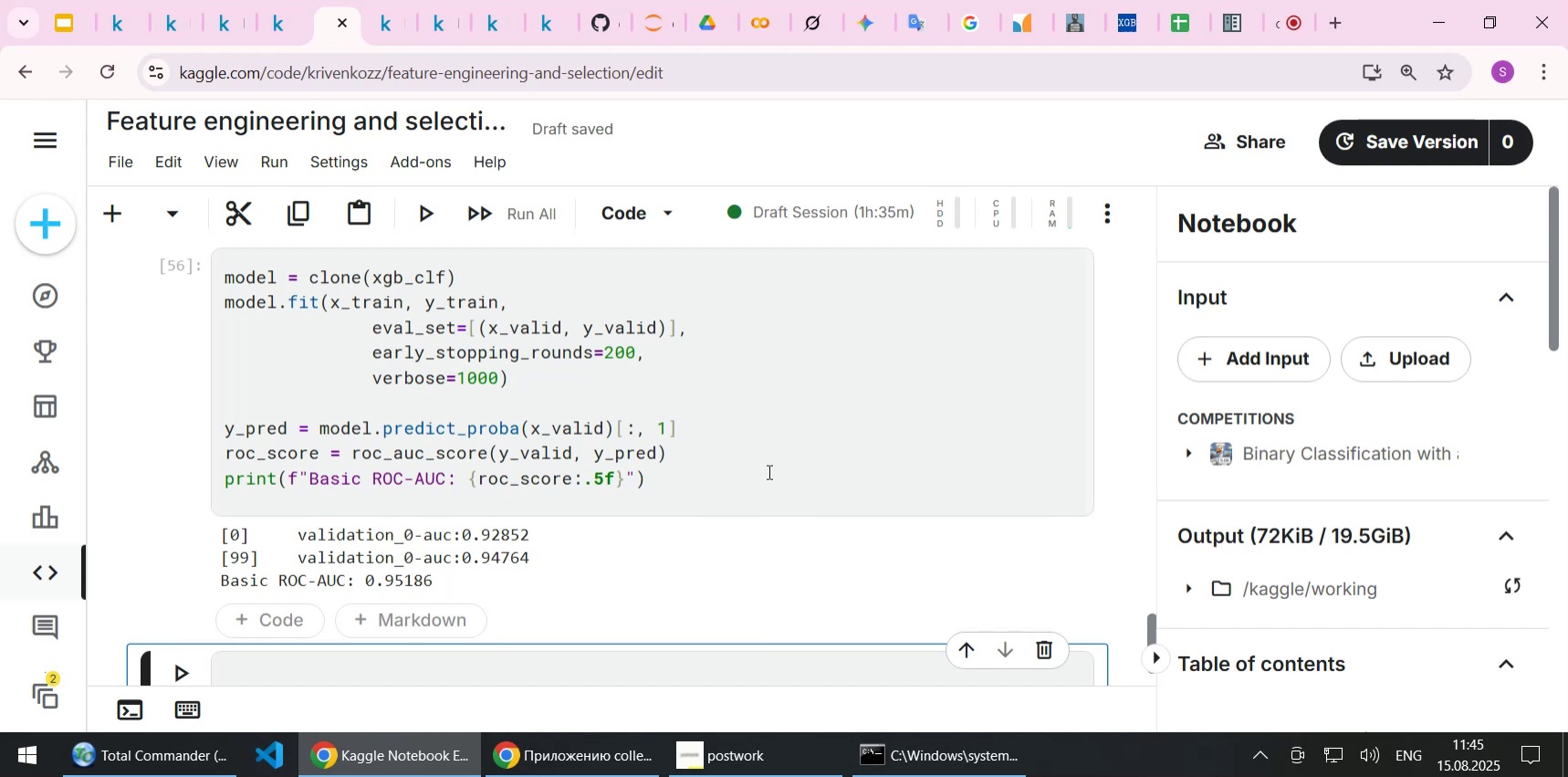 
scroll: coordinate [768, 471], scroll_direction: up, amount: 1.0
 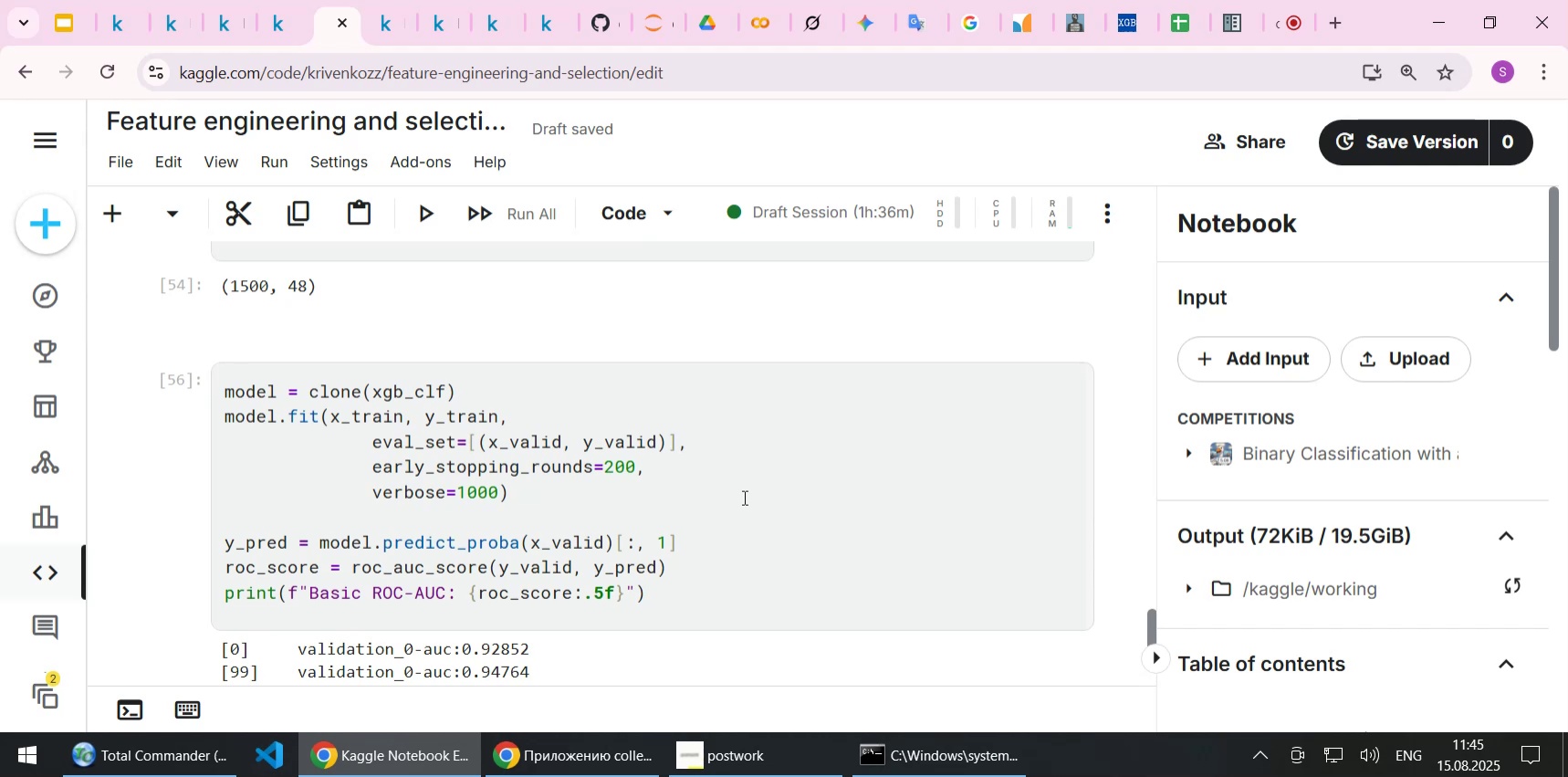 
wait(9.37)
 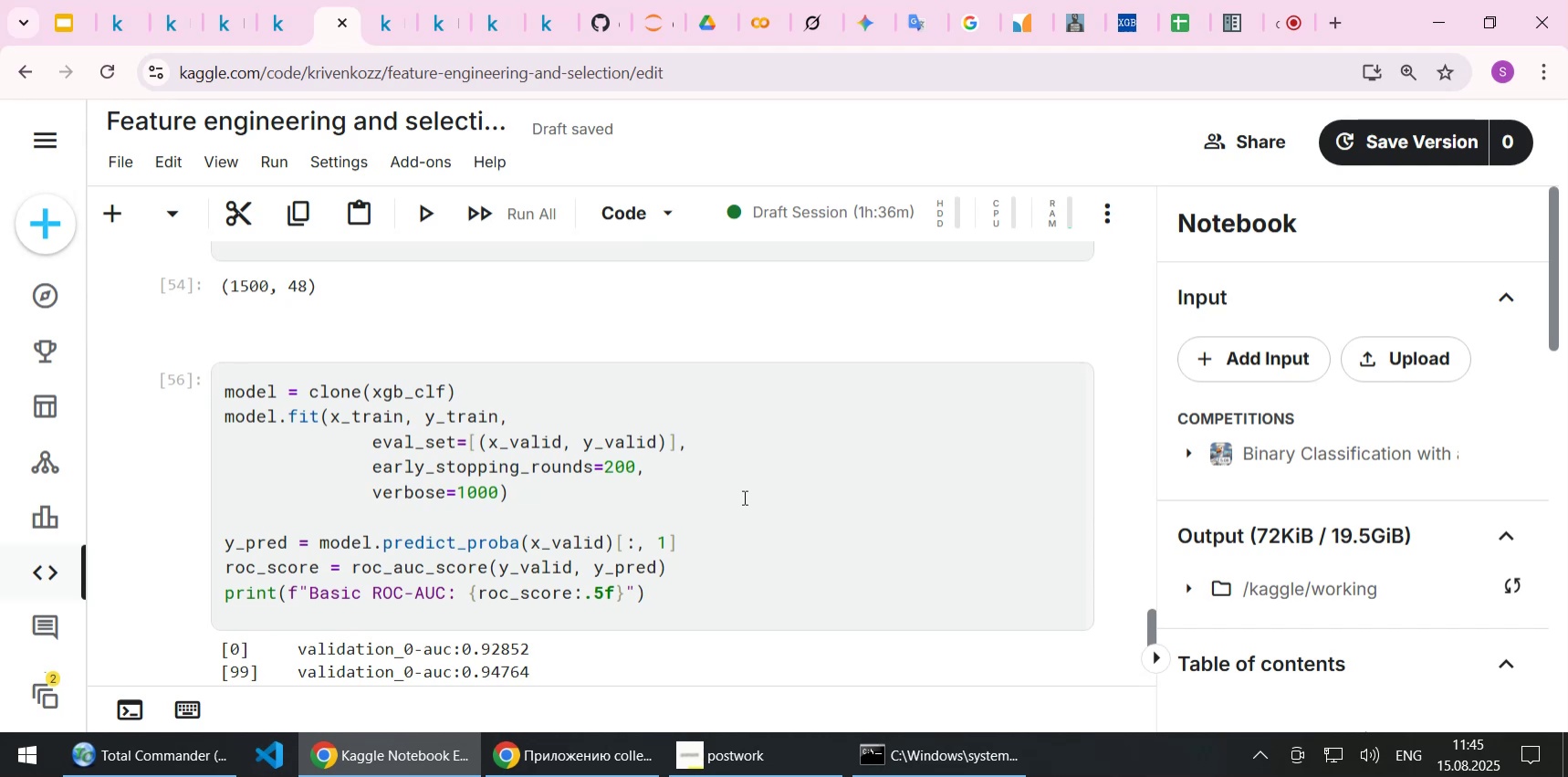 
scroll: coordinate [743, 497], scroll_direction: down, amount: 1.0
 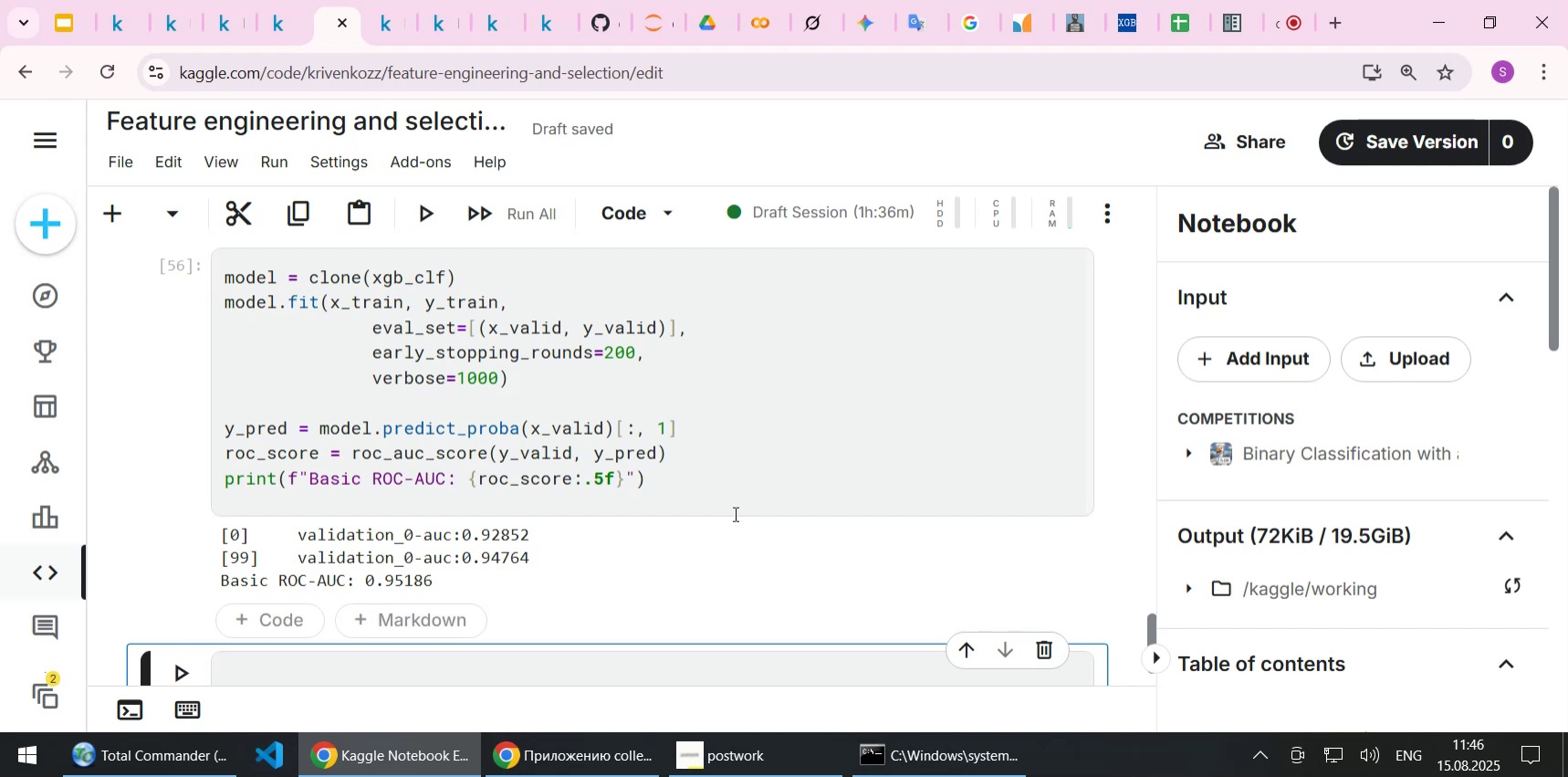 
wait(19.44)
 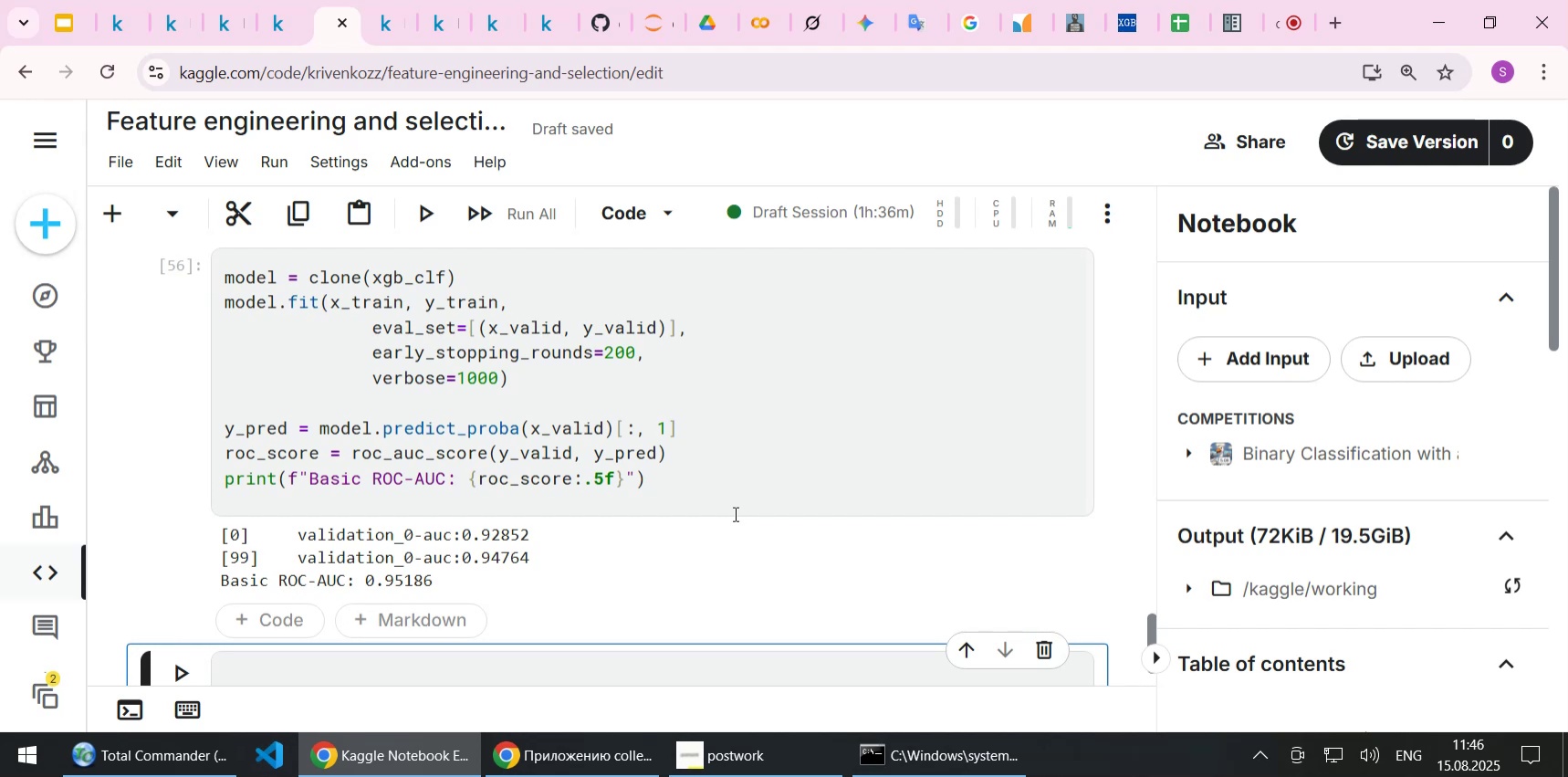 
scroll: coordinate [734, 513], scroll_direction: up, amount: 1.0
 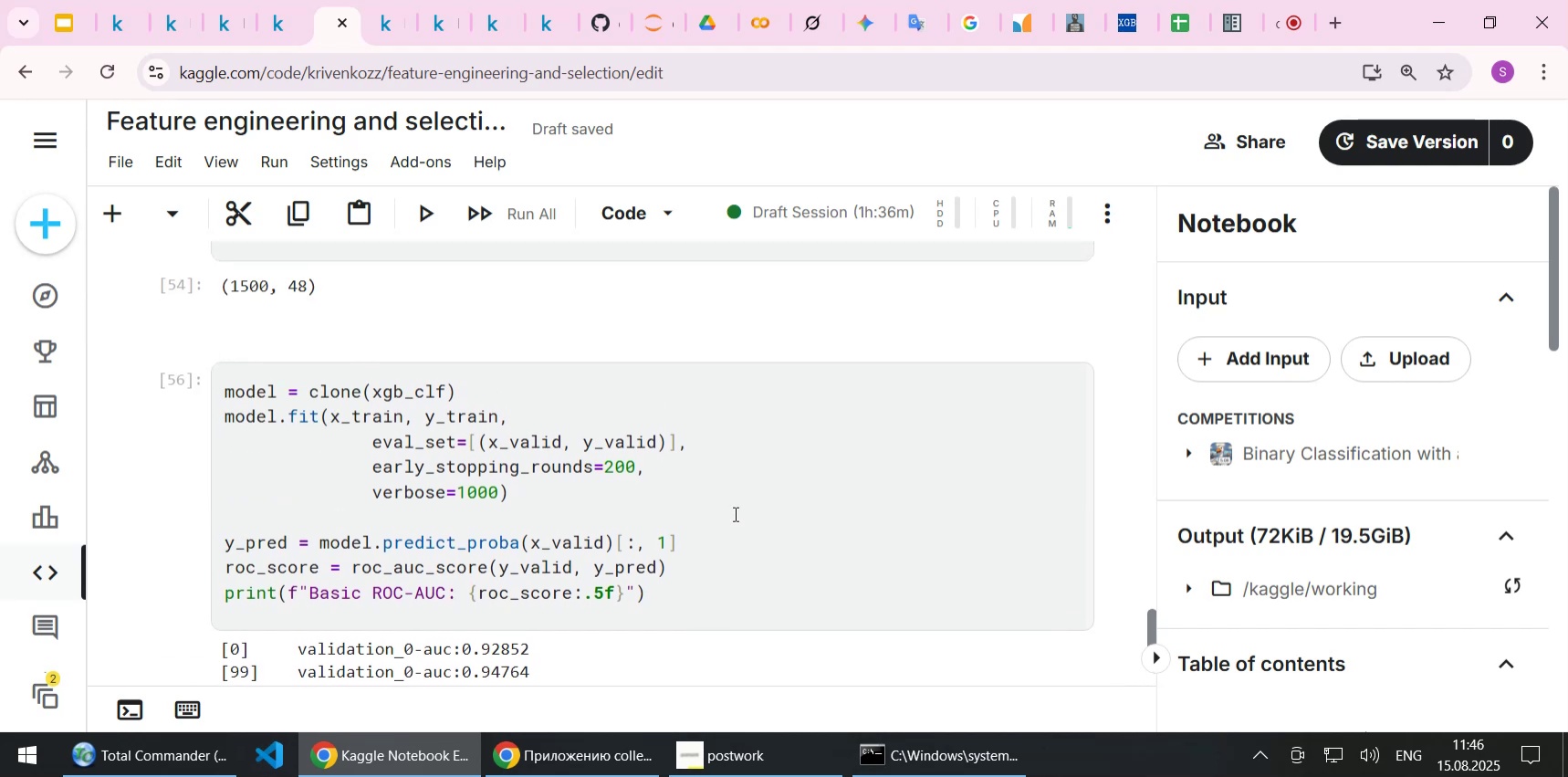 
double_click([273, 564])
 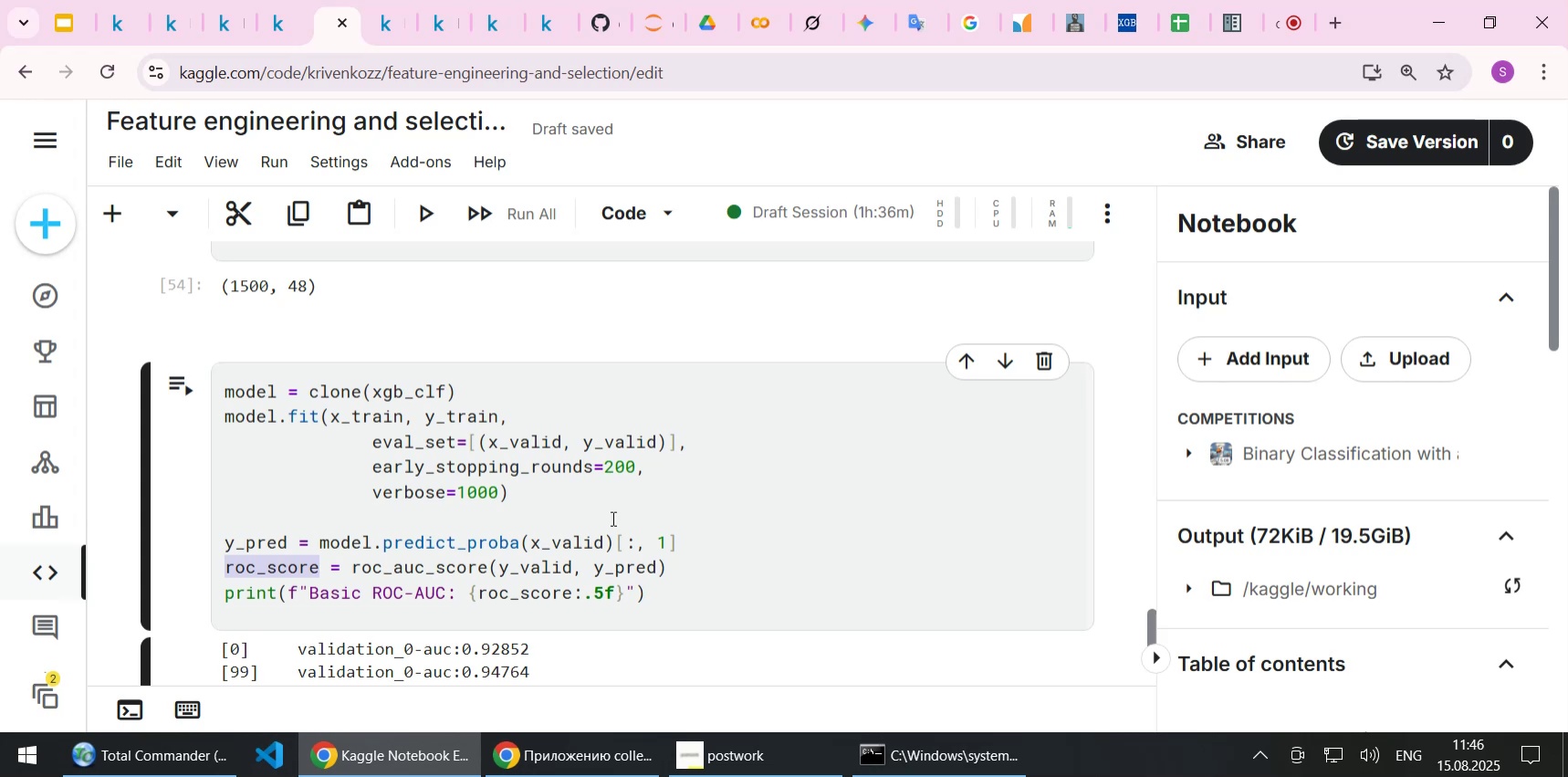 
type([Home][Delete][Delete][Delete]best)
 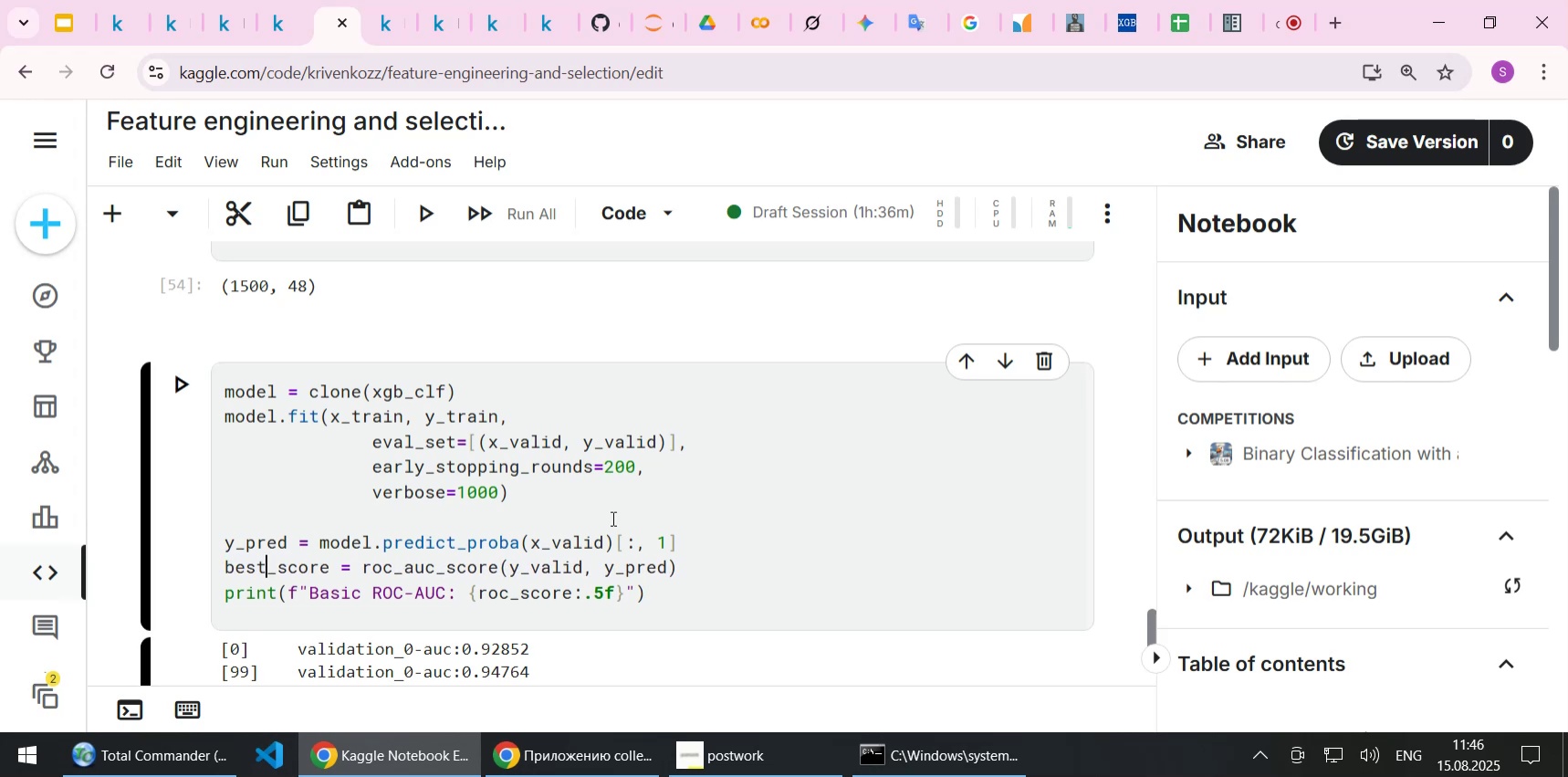 
key(Shift+Enter)
 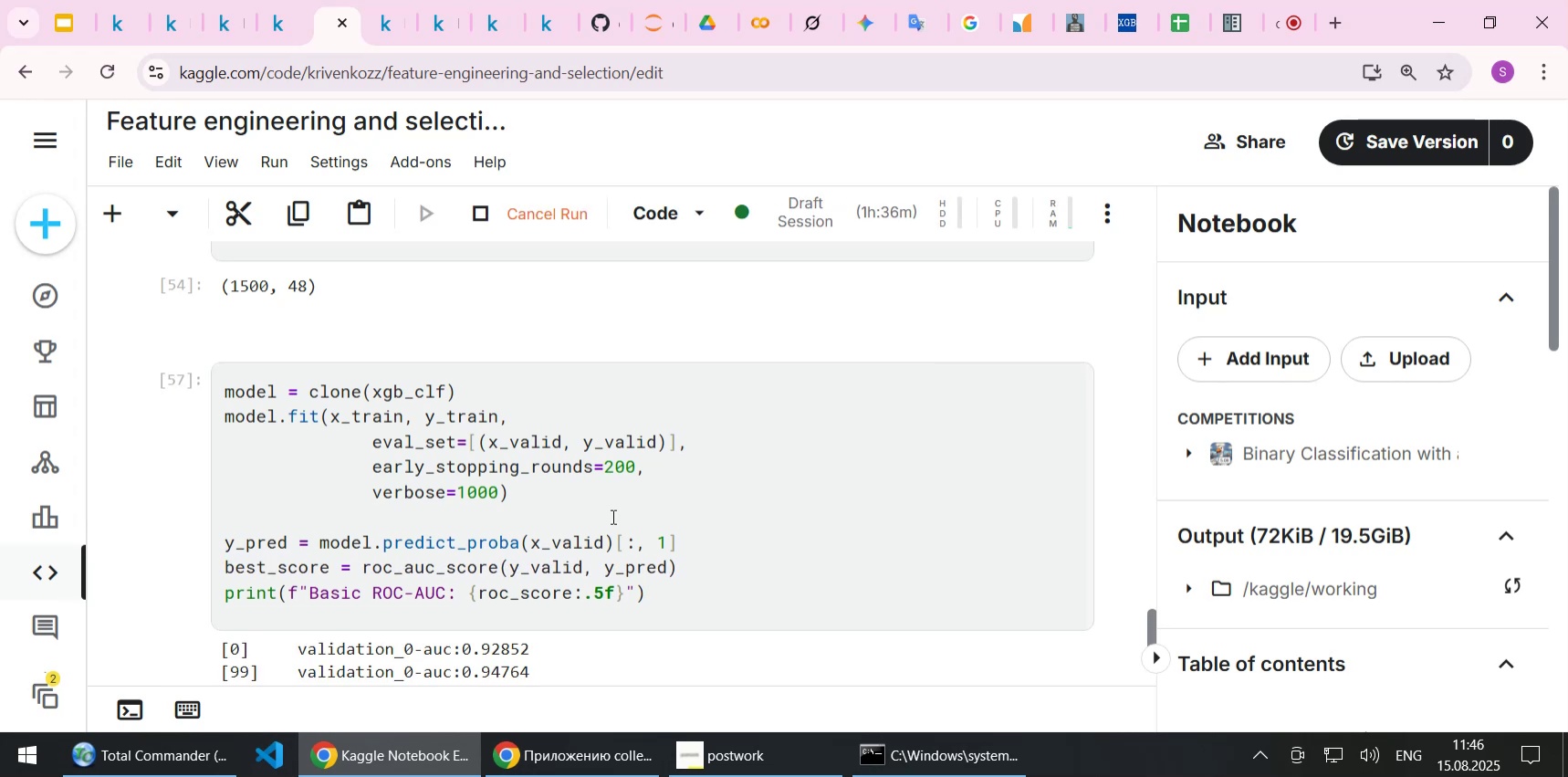 
scroll: coordinate [605, 519], scroll_direction: down, amount: 1.0
 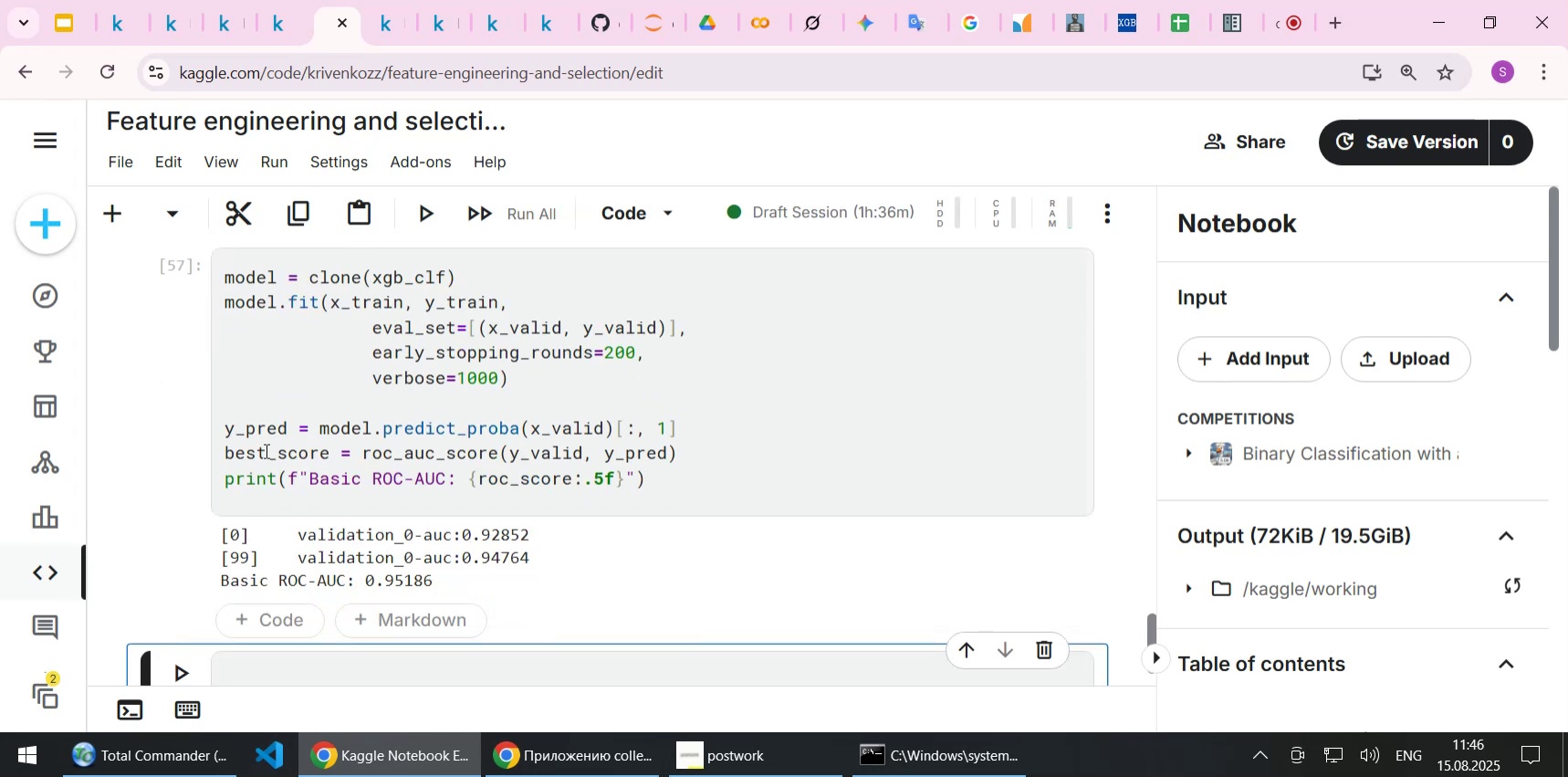 
double_click([265, 450])
 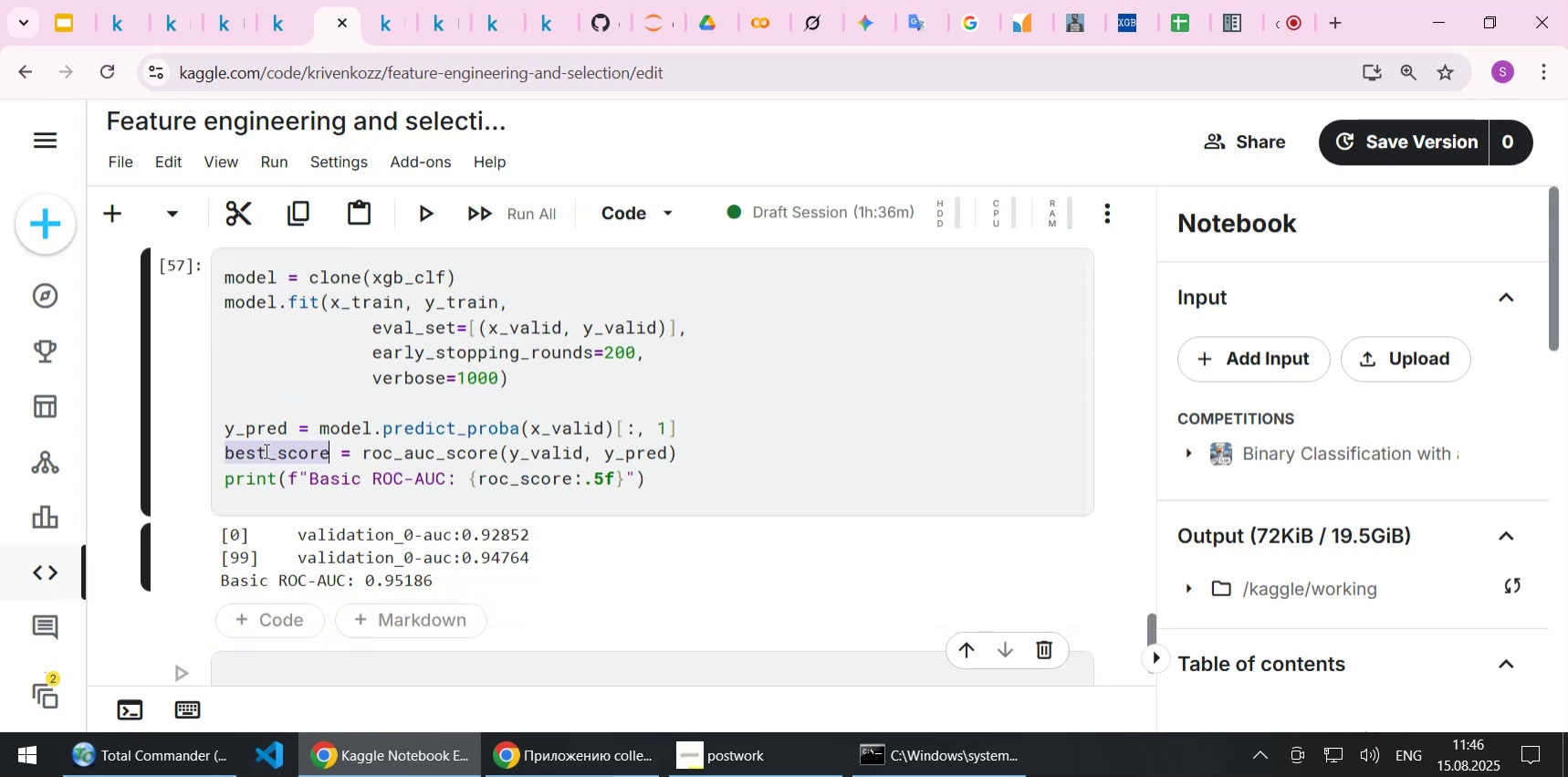 
key(Control+C)
 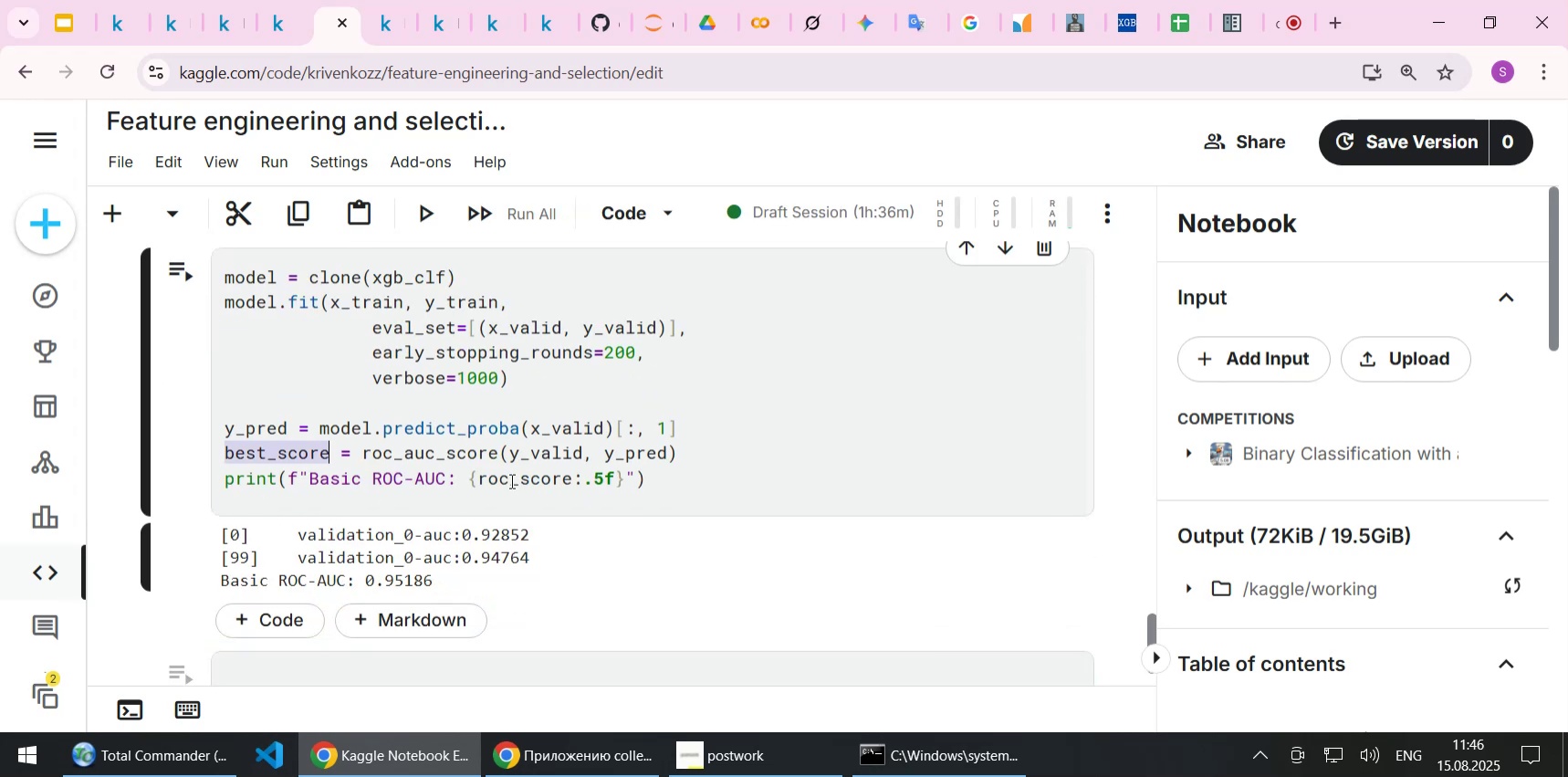 
left_click([510, 480])
 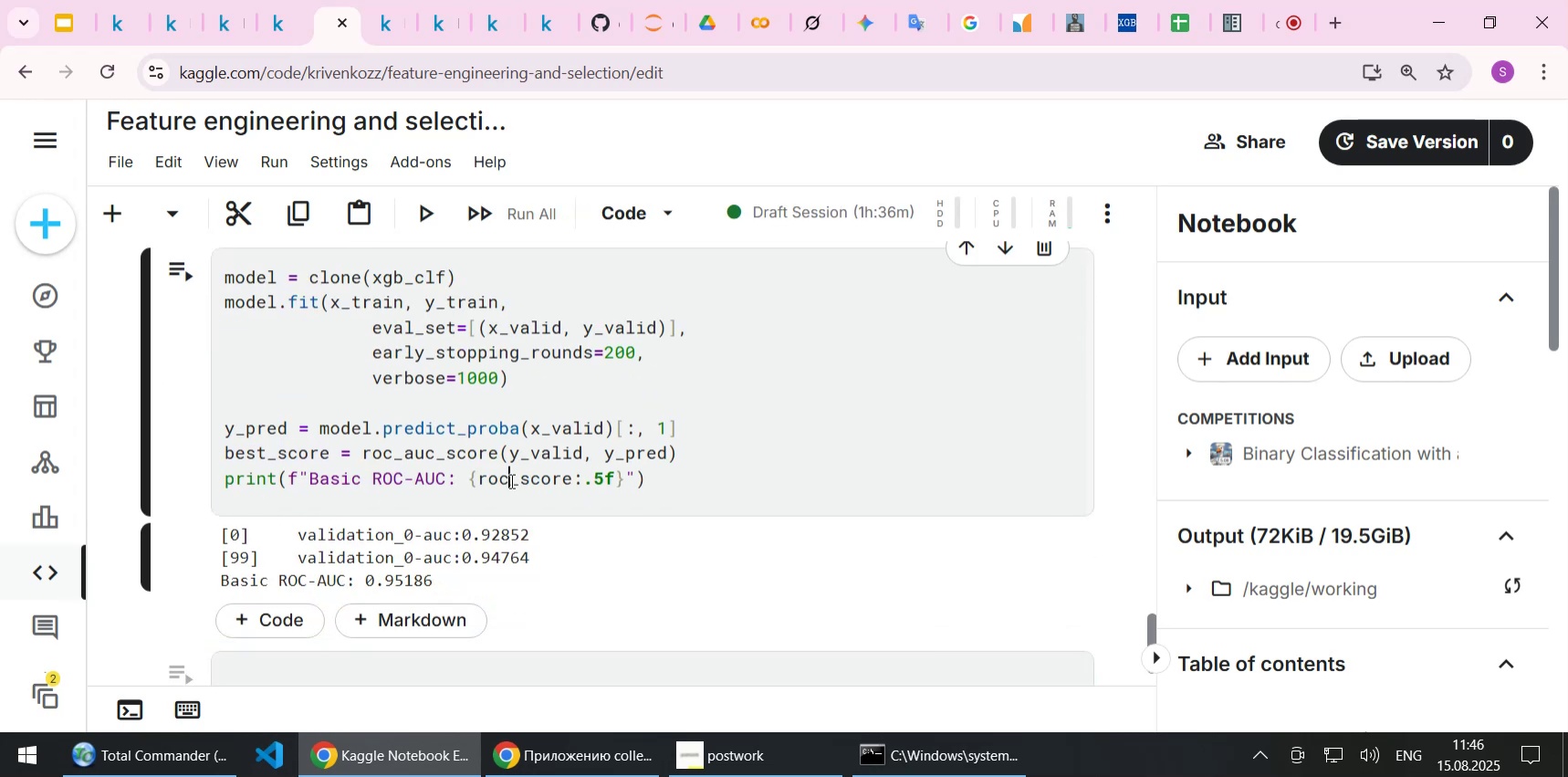 
key(Control+ControlLeft)
 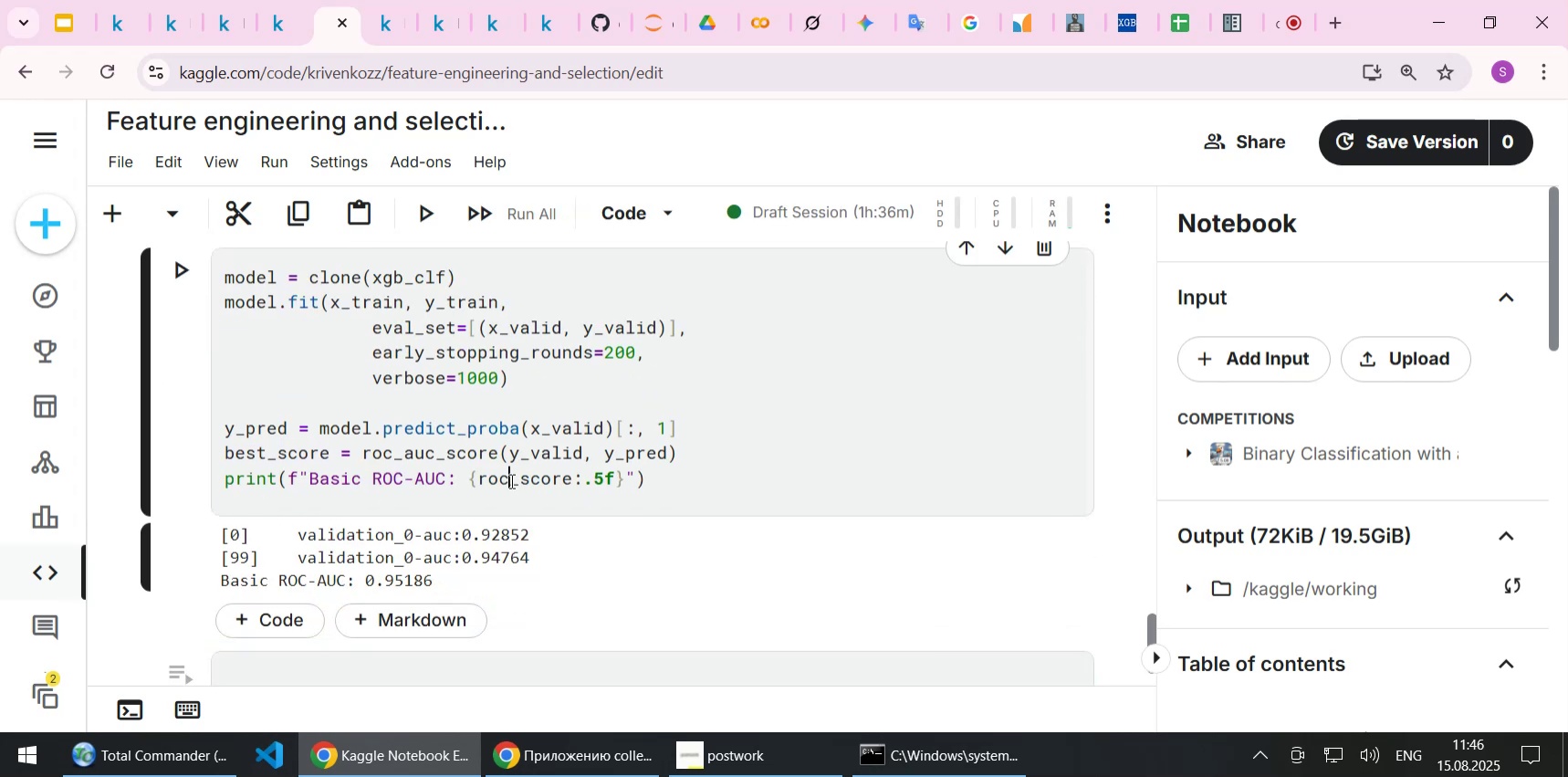 
double_click([510, 480])
 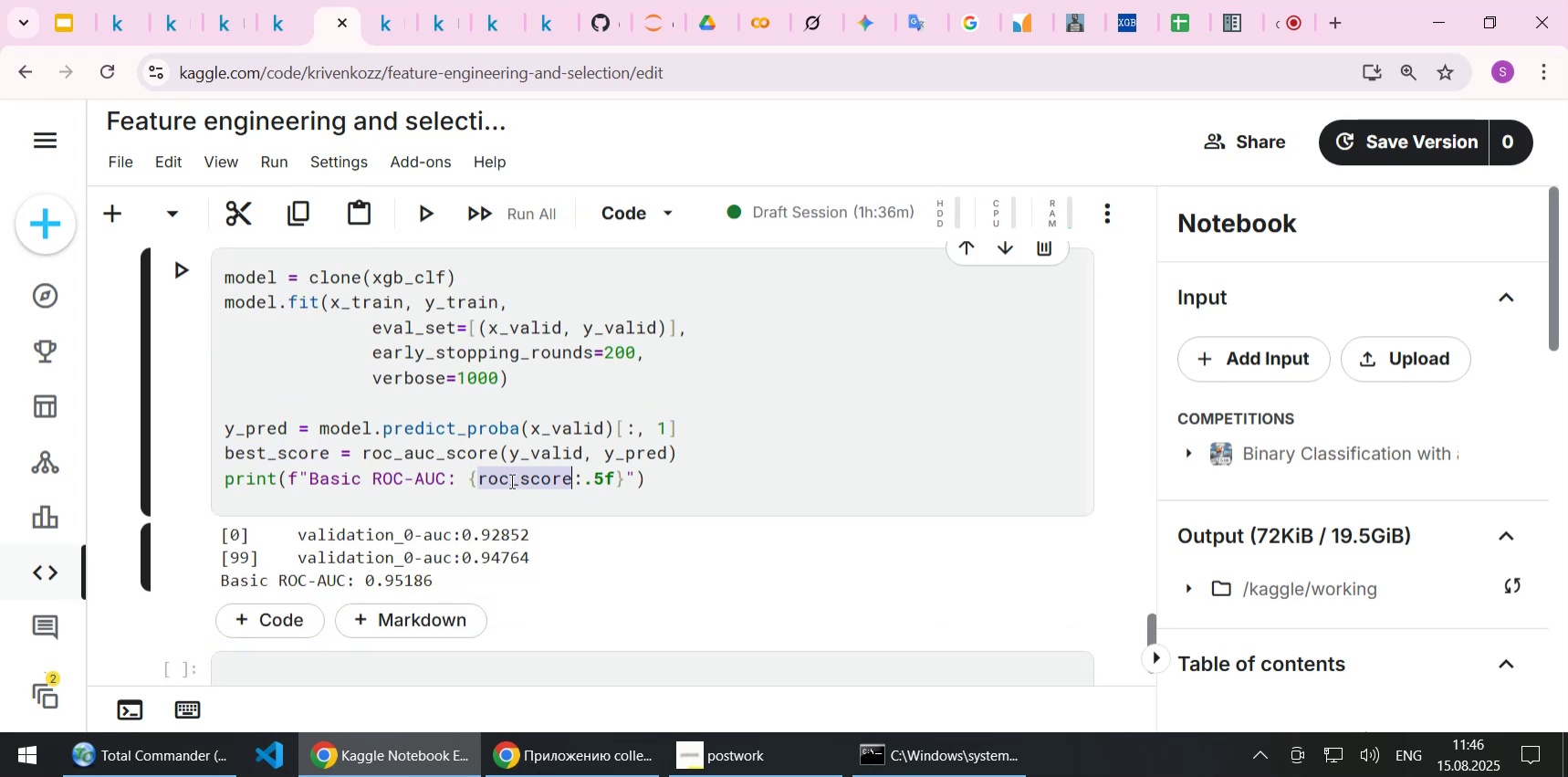 
key(Control+V)
 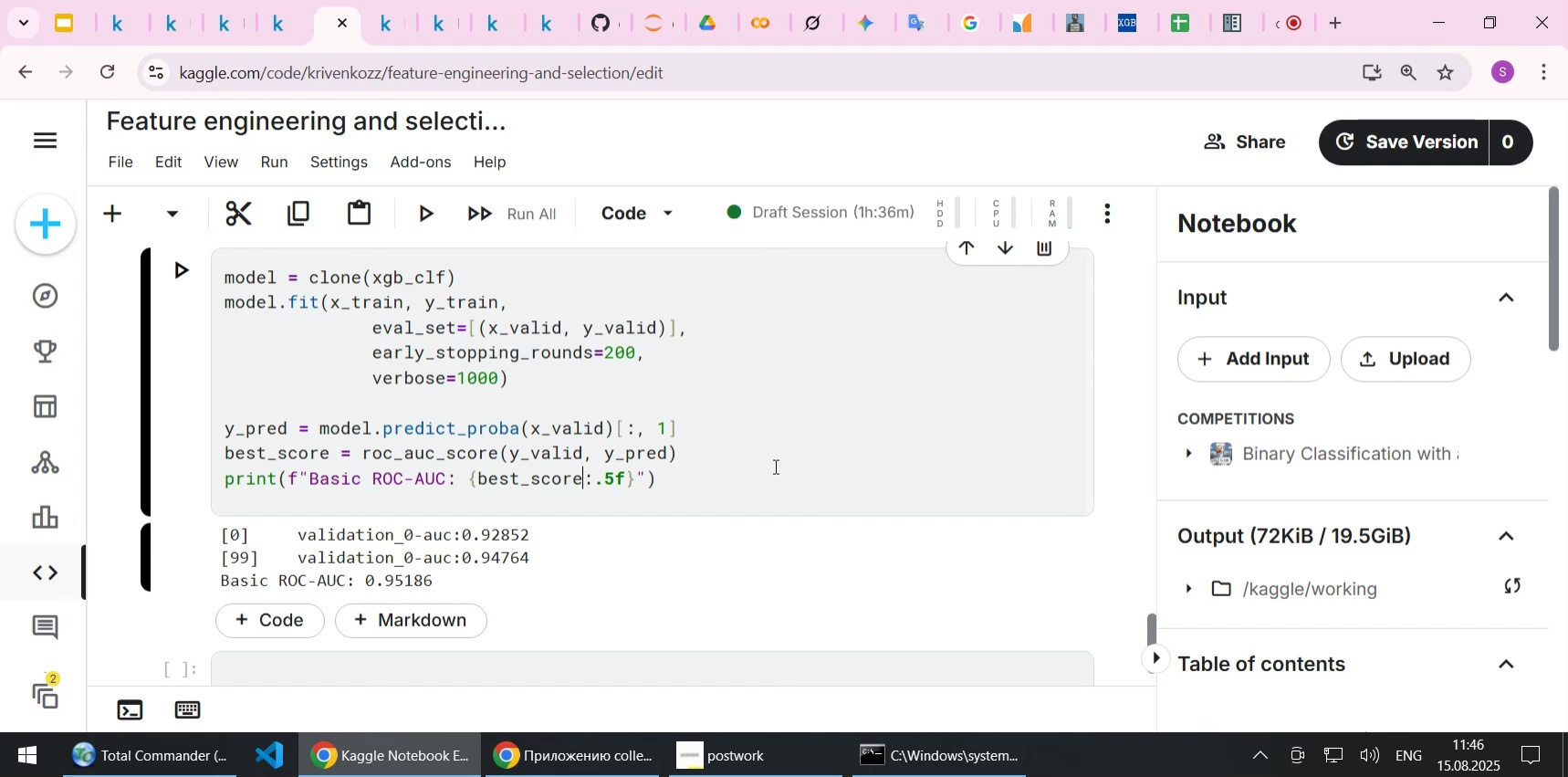 
key(Shift+Enter)
 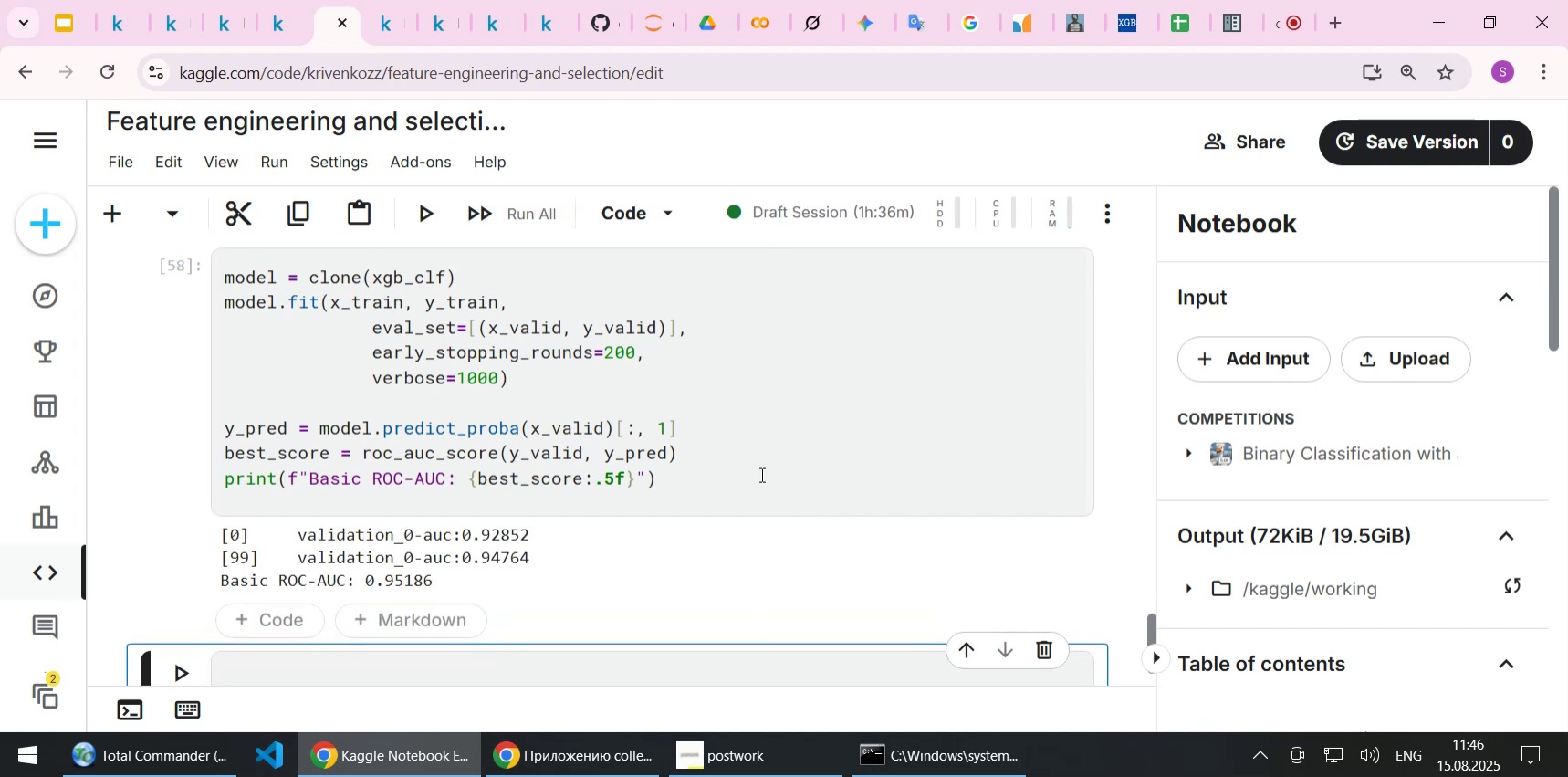 
scroll: coordinate [749, 495], scroll_direction: up, amount: 2.0
 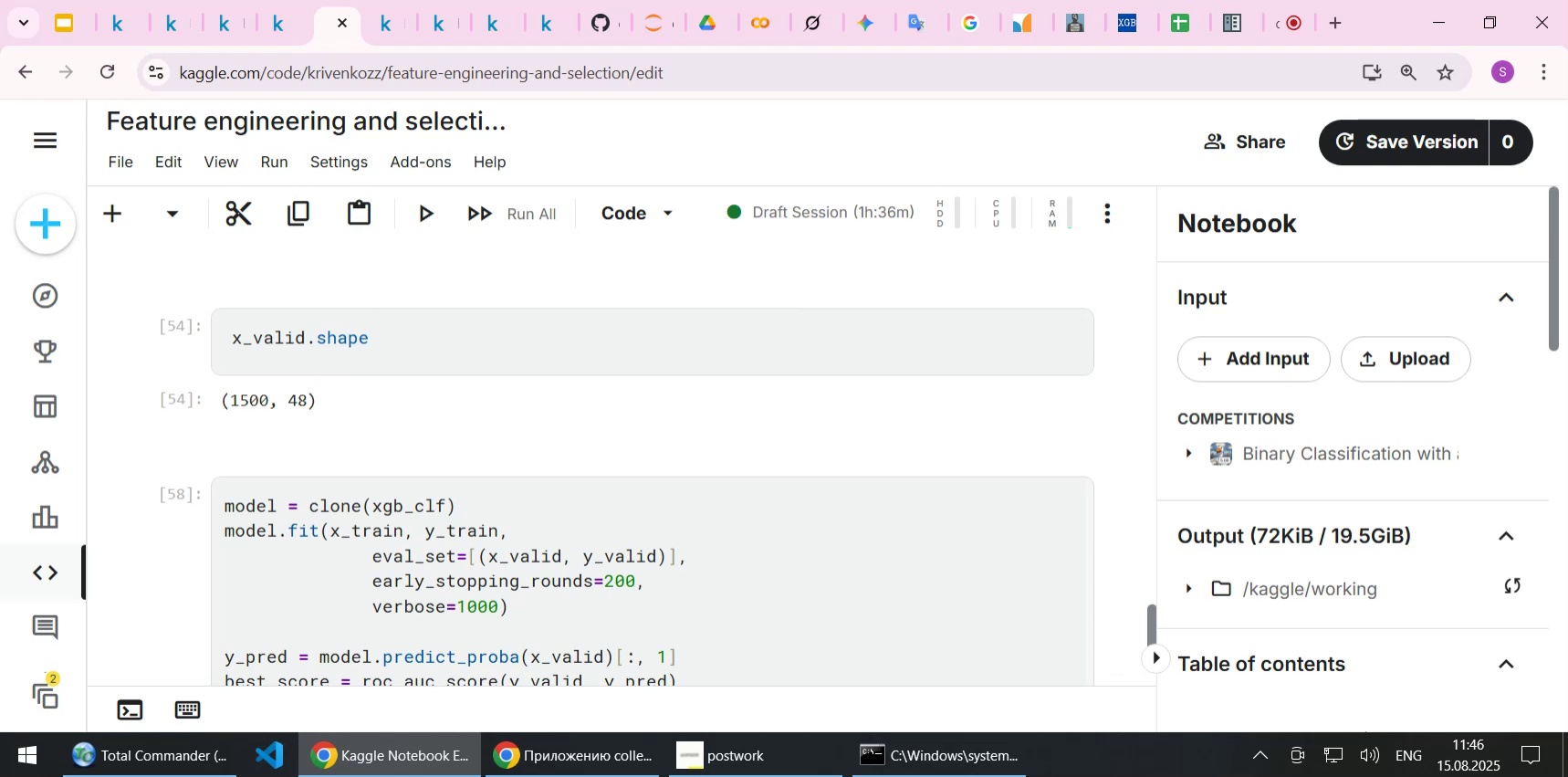 
wait(19.43)
 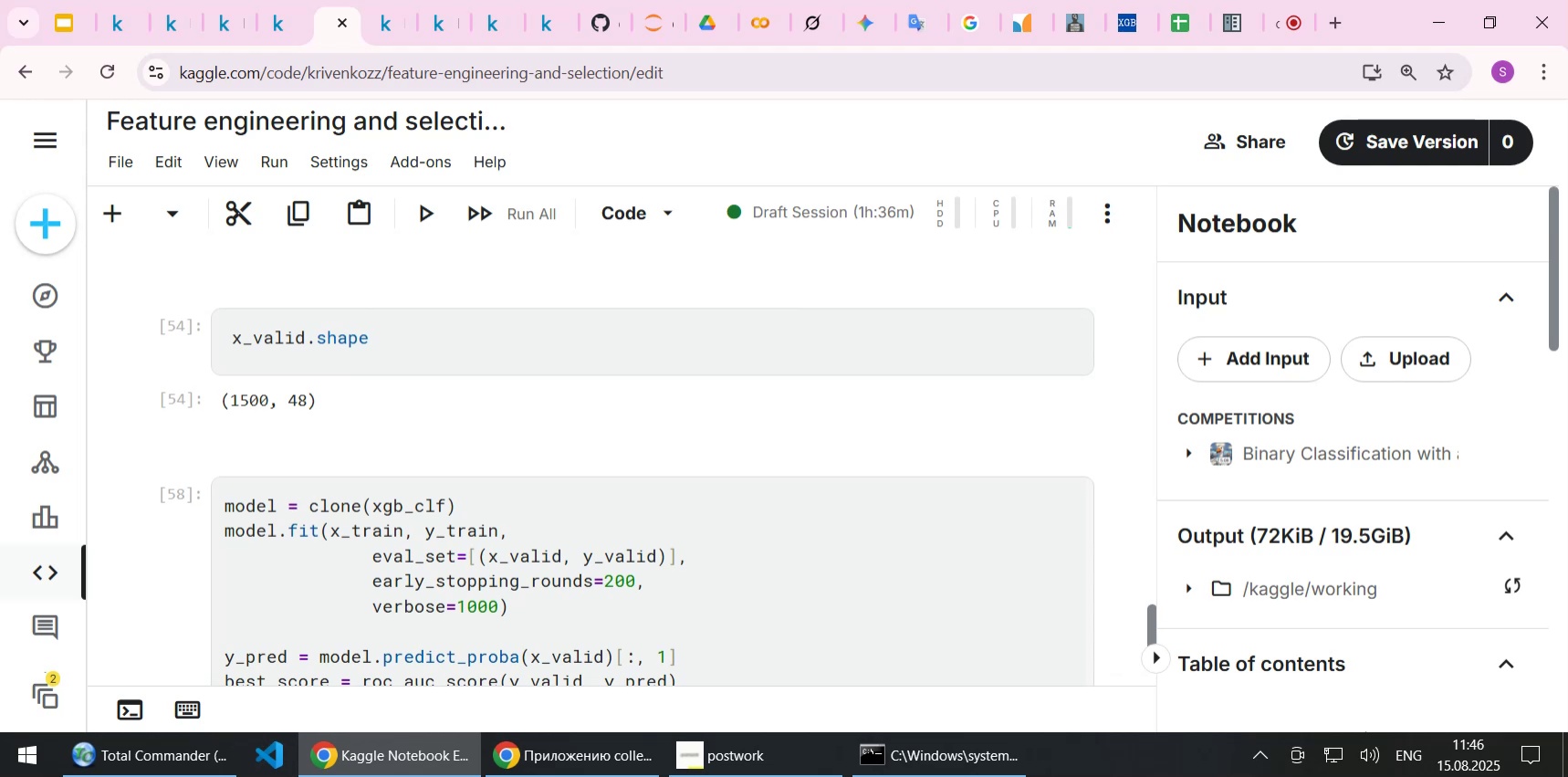 
left_click([405, 334])
 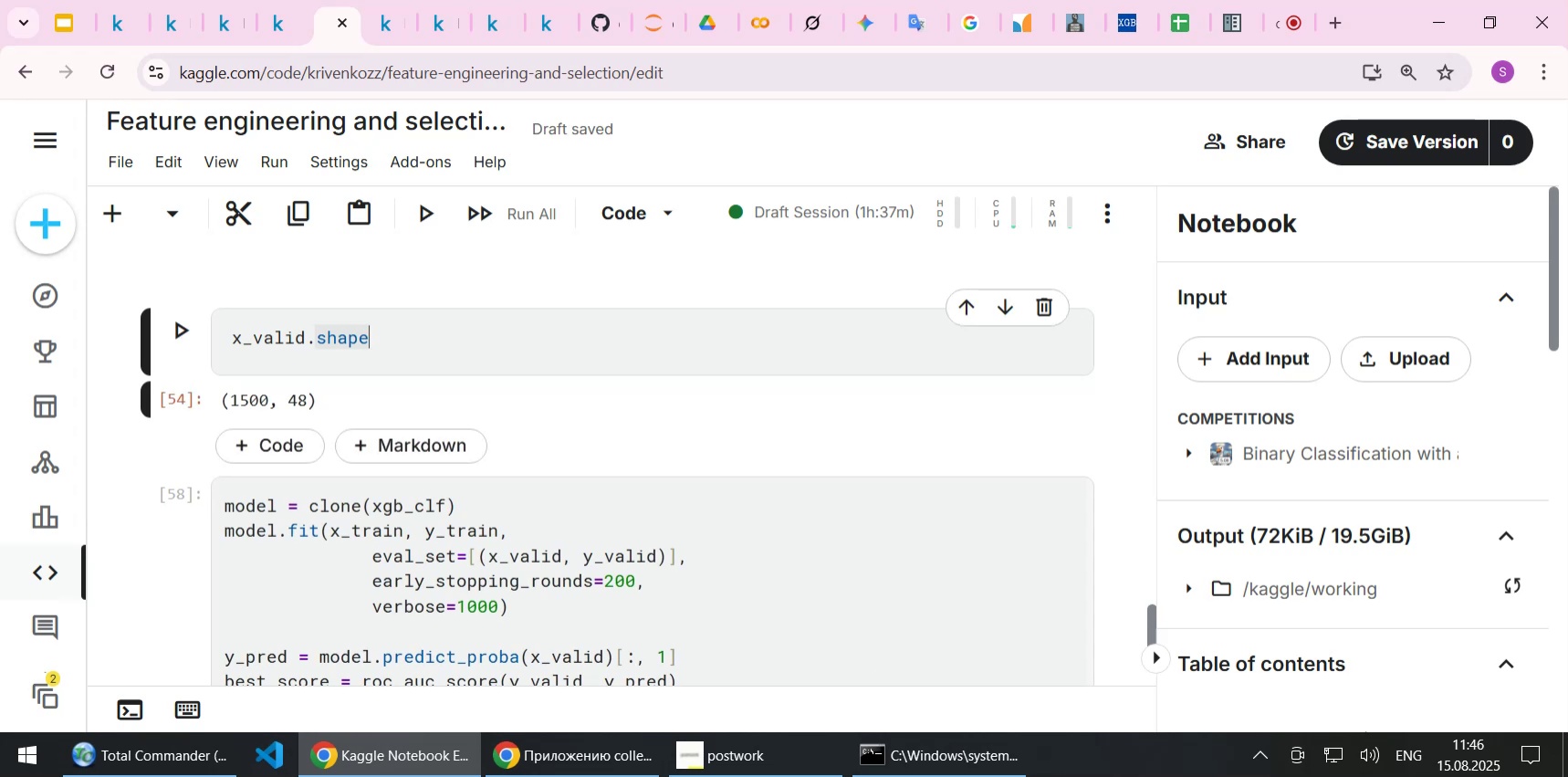 
wait(6.05)
 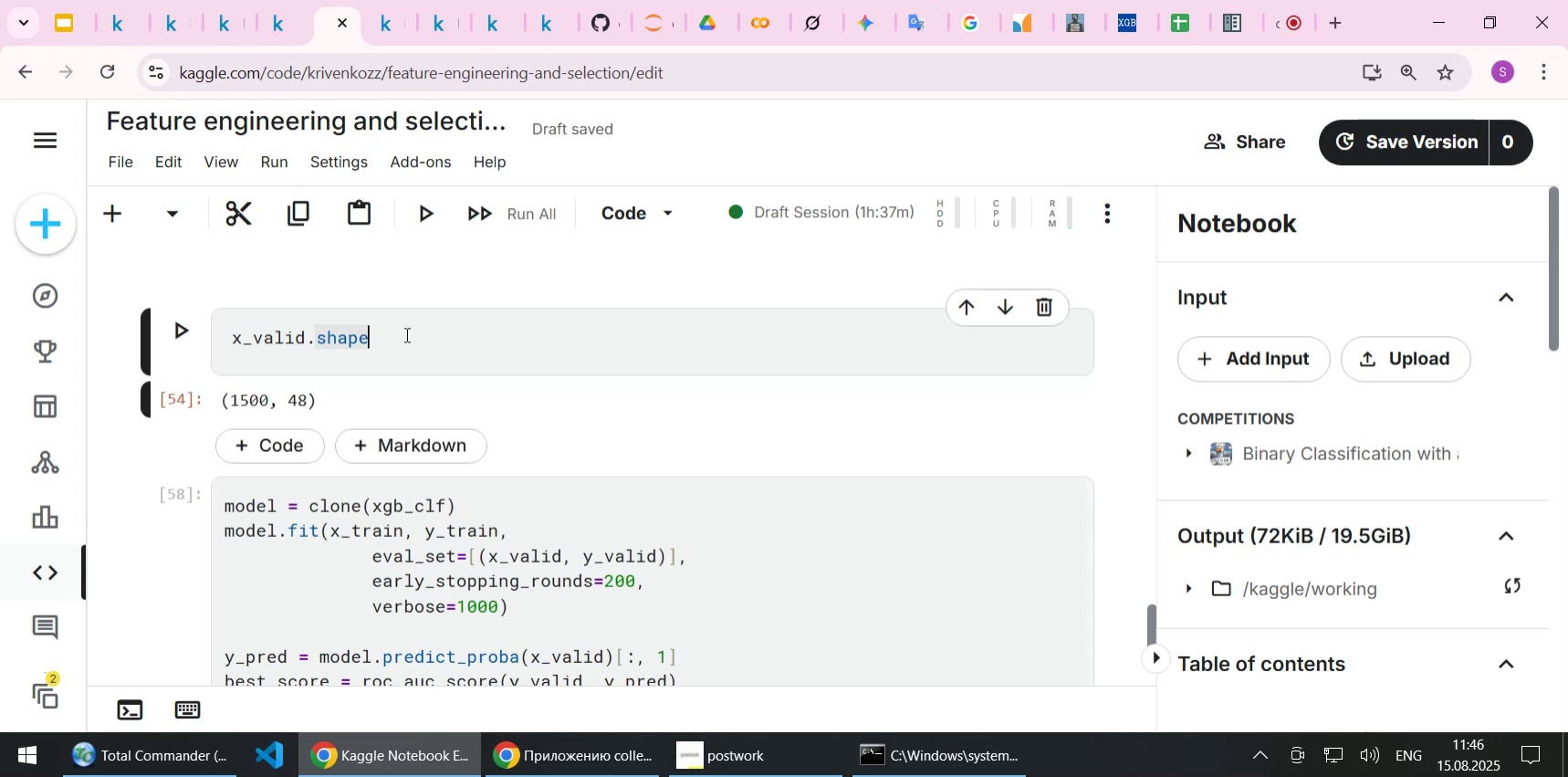 
left_click([882, 433])
 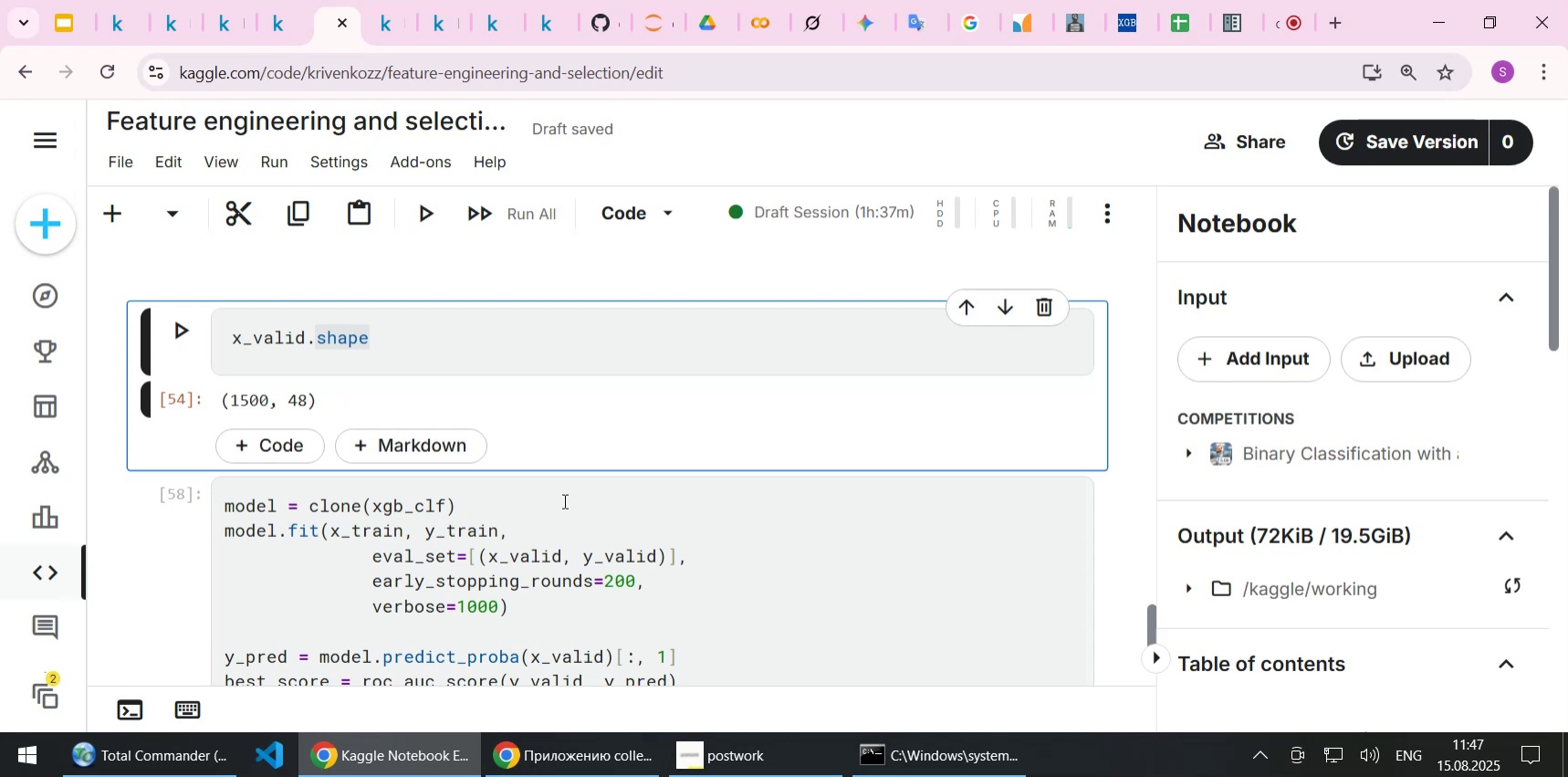 
wait(41.38)
 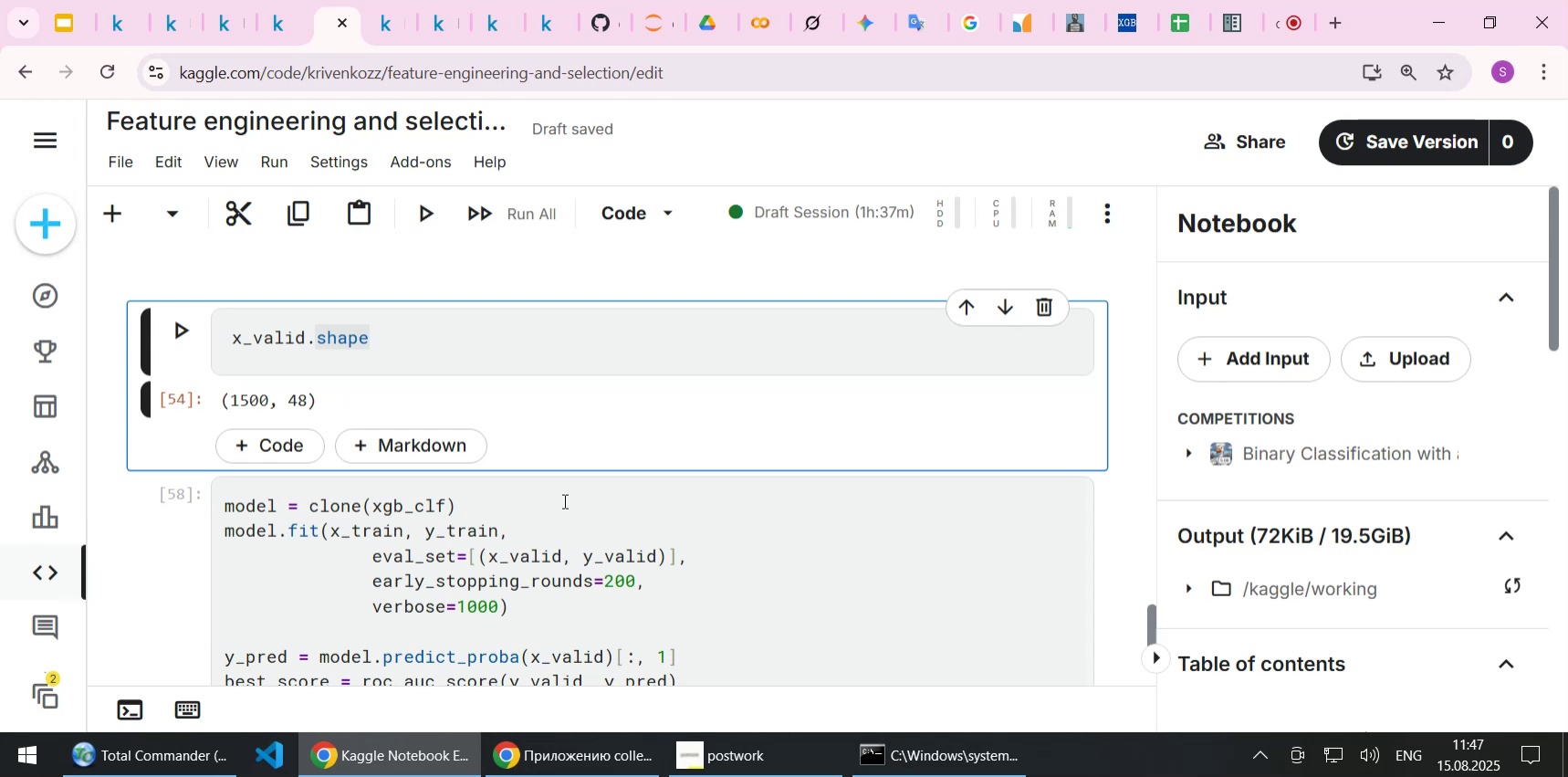 
scroll: coordinate [559, 552], scroll_direction: up, amount: 2.0
 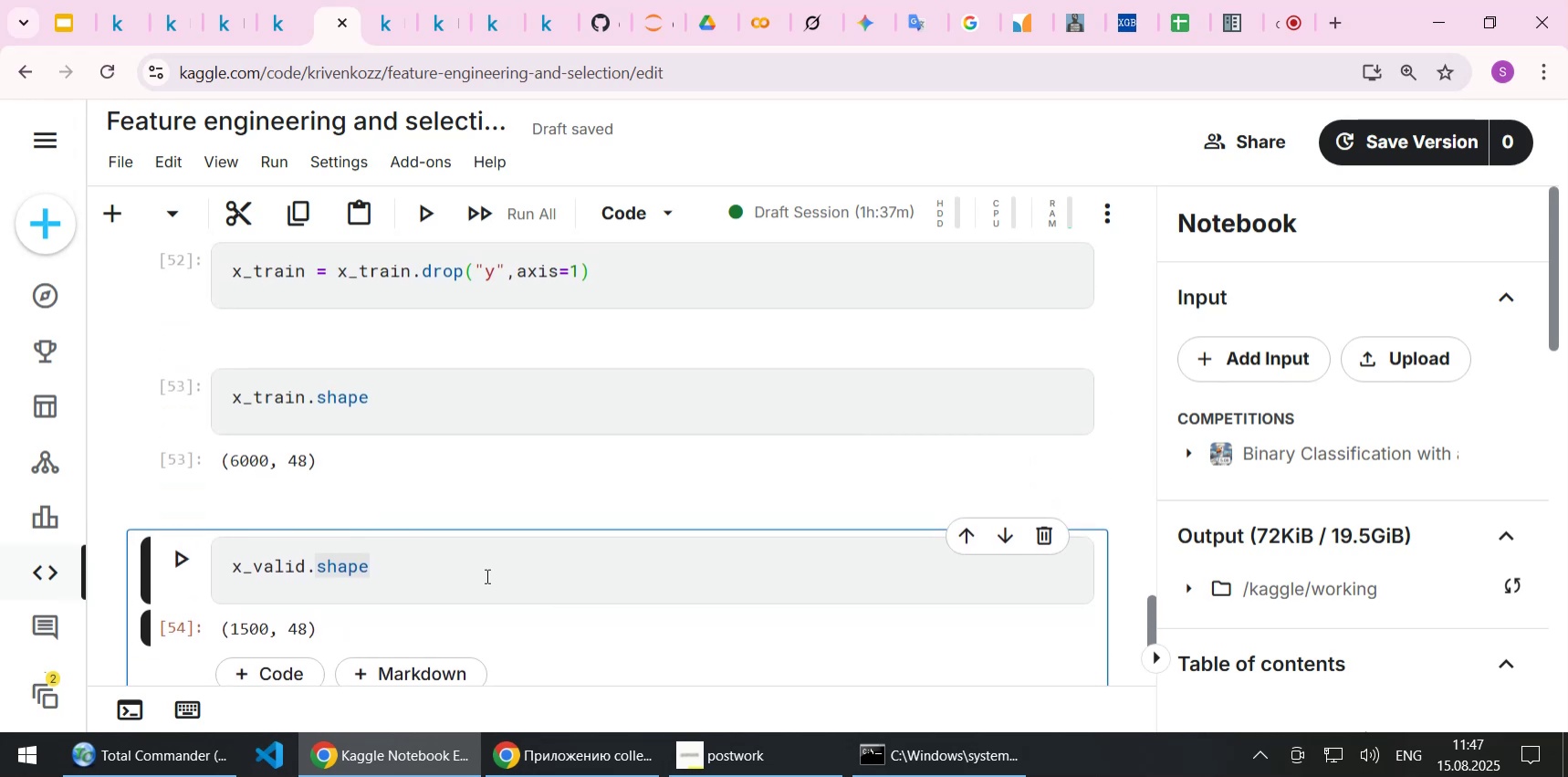 
left_click([486, 575])
 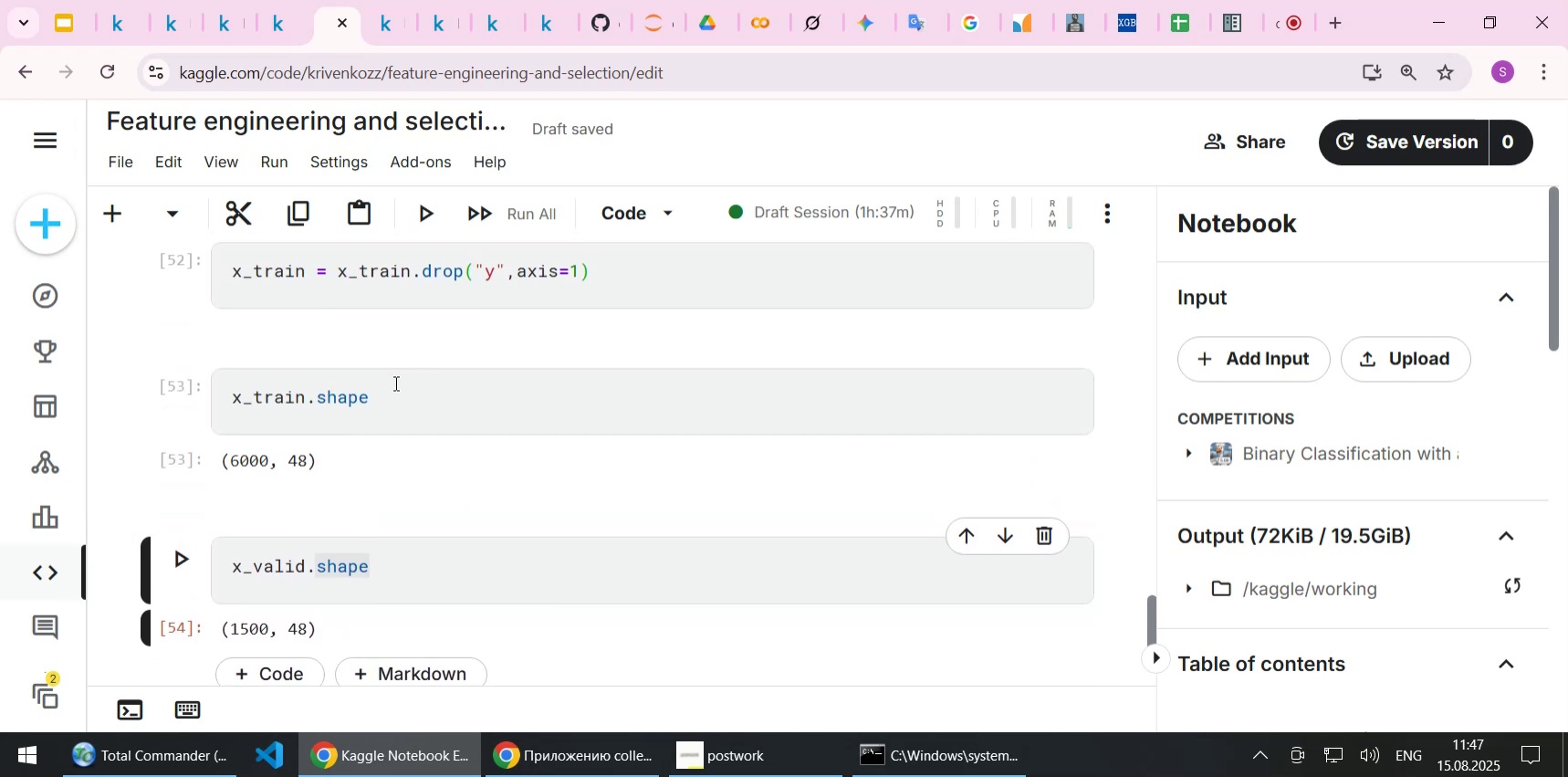 
left_click([396, 392])
 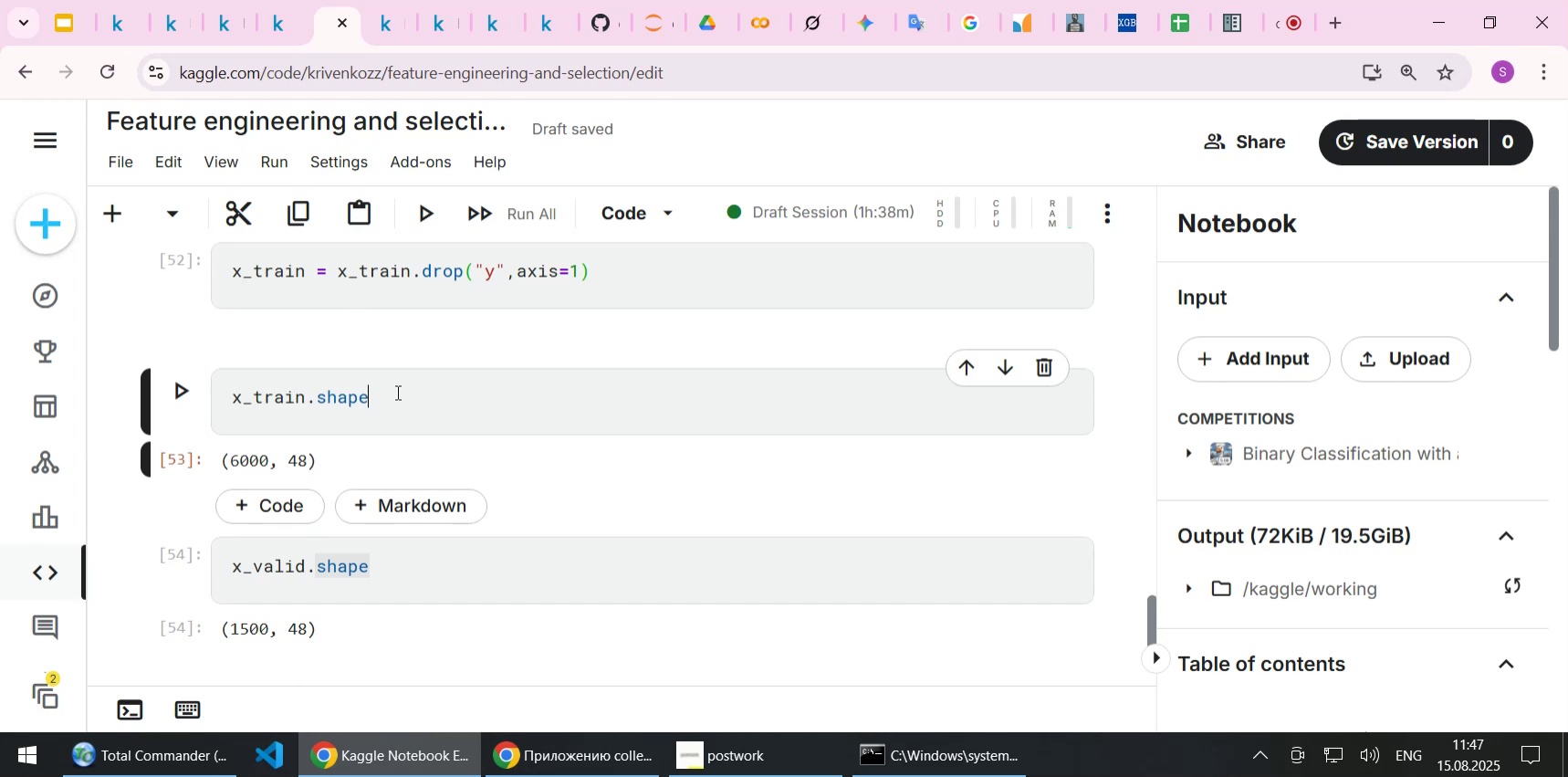 
wait(18.39)
 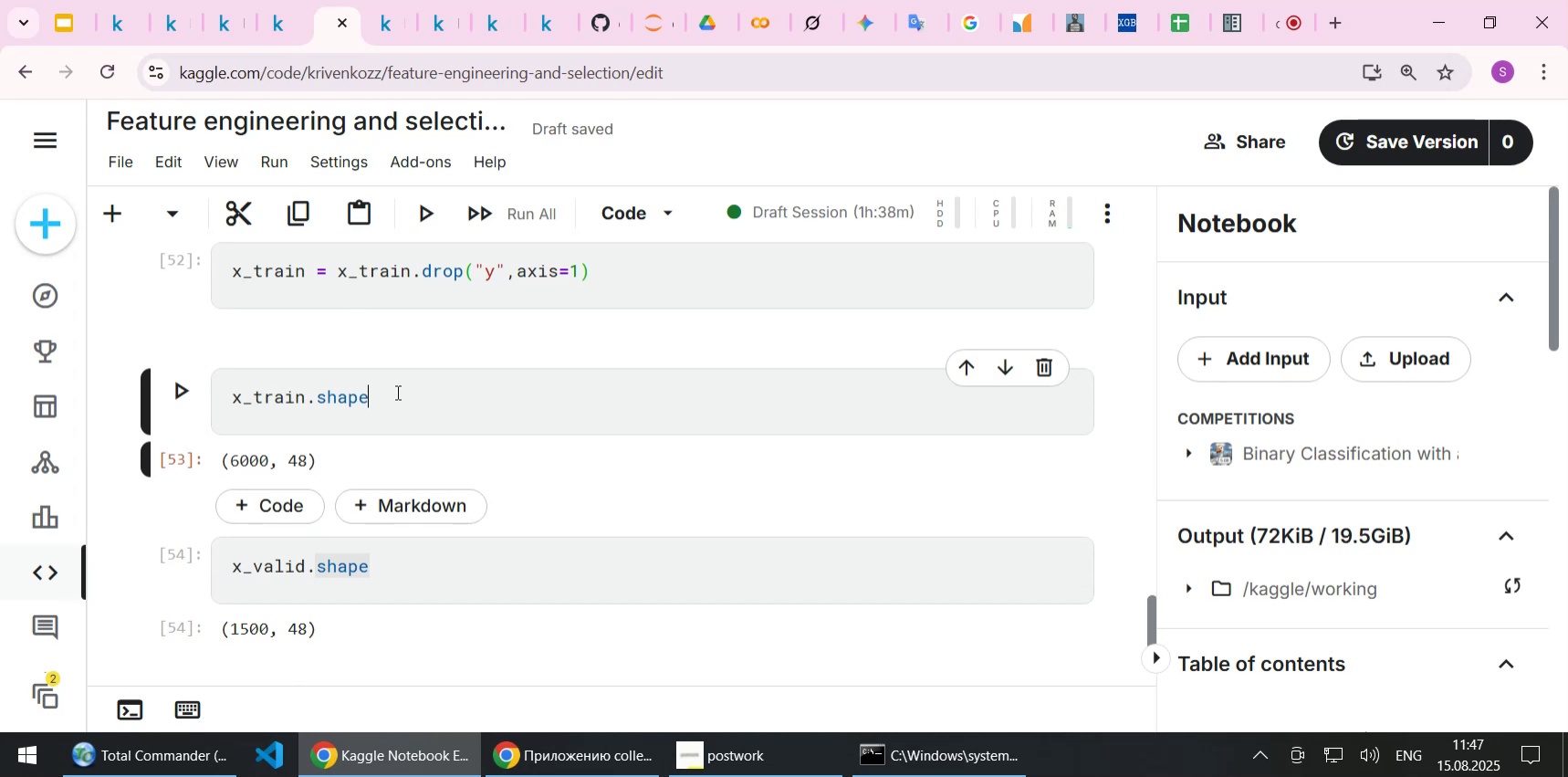 
scroll: coordinate [540, 530], scroll_direction: up, amount: 2.0
 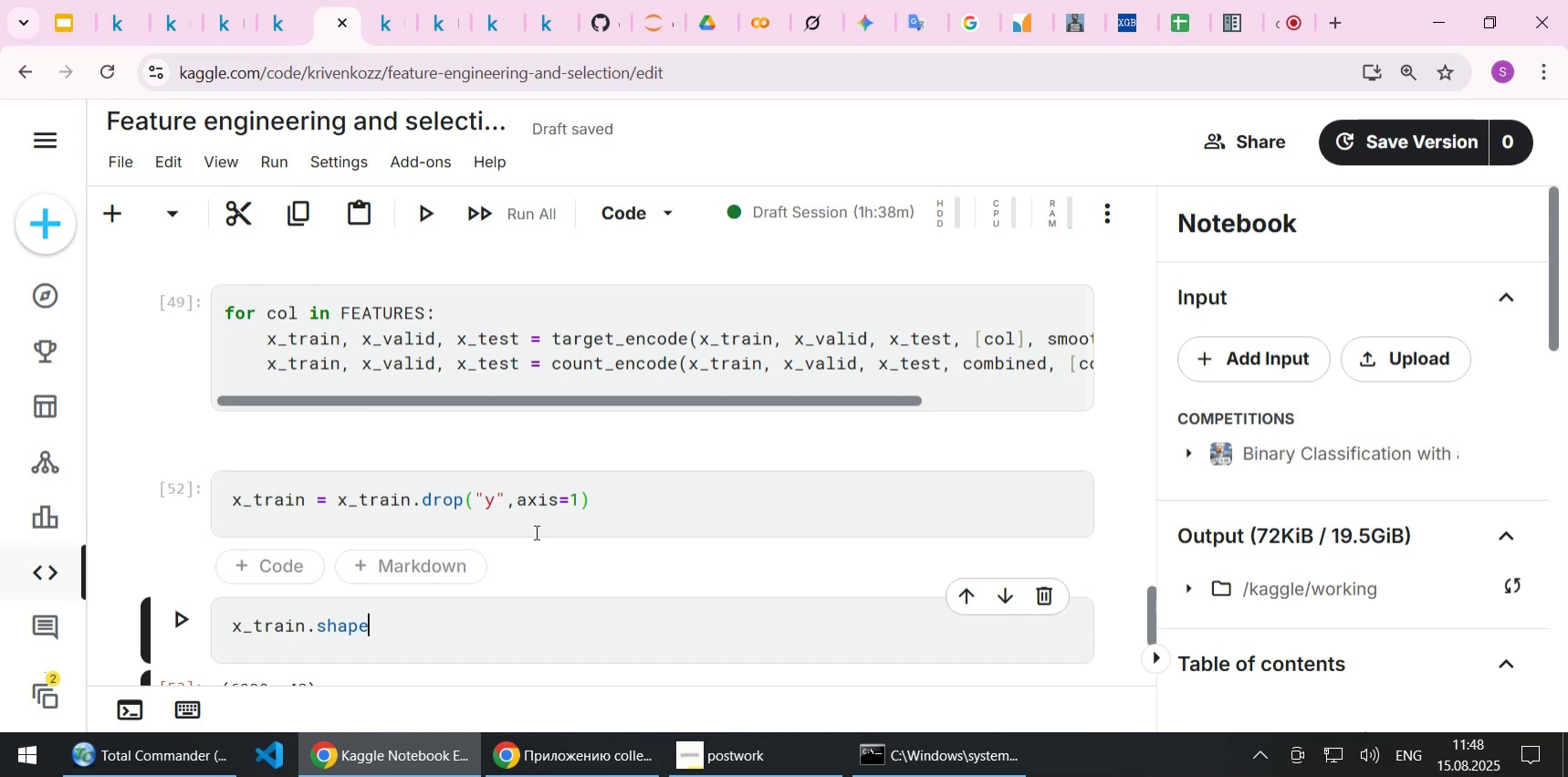 
wait(30.75)
 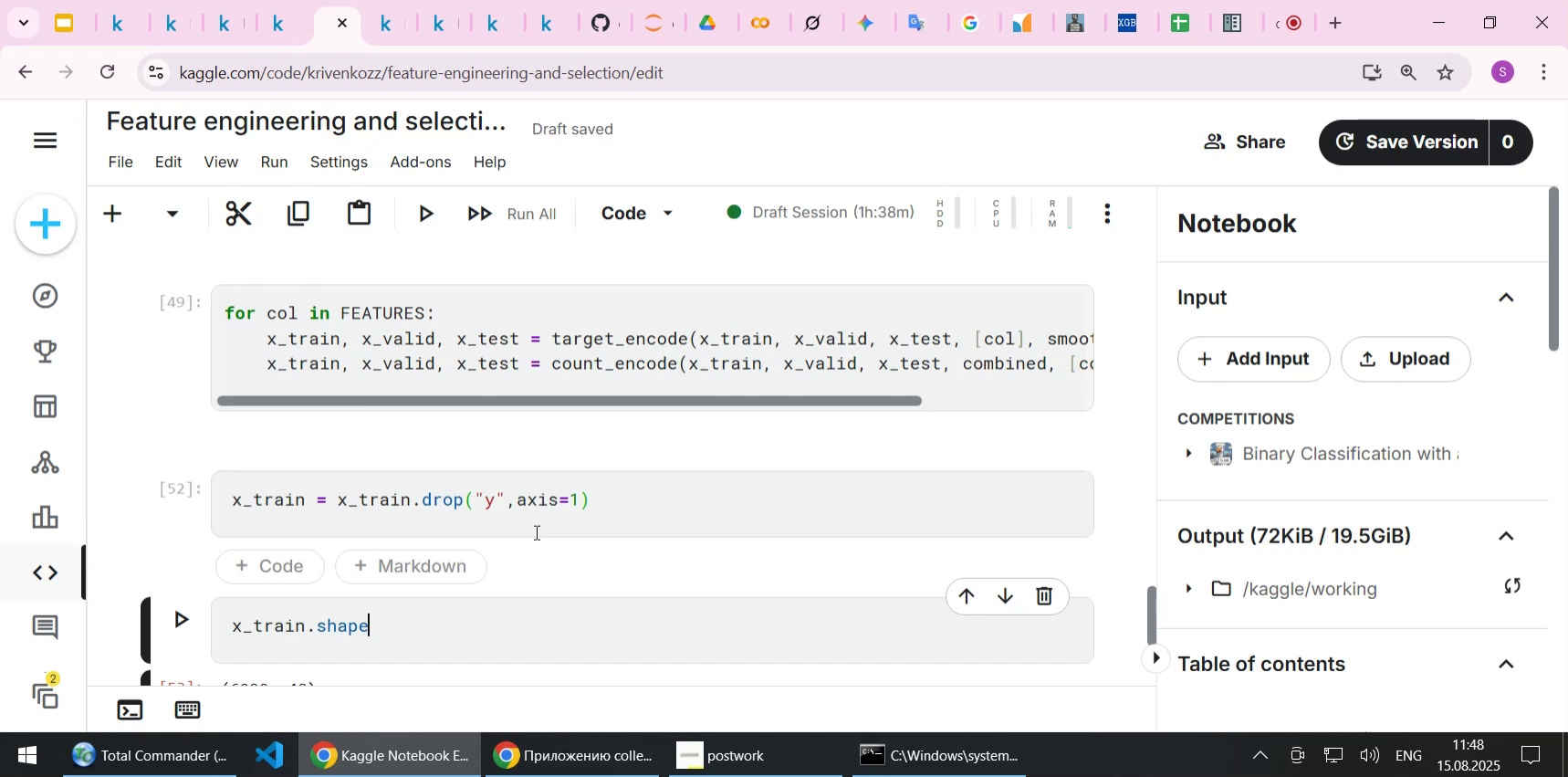 
scroll: coordinate [535, 531], scroll_direction: up, amount: 1.0
 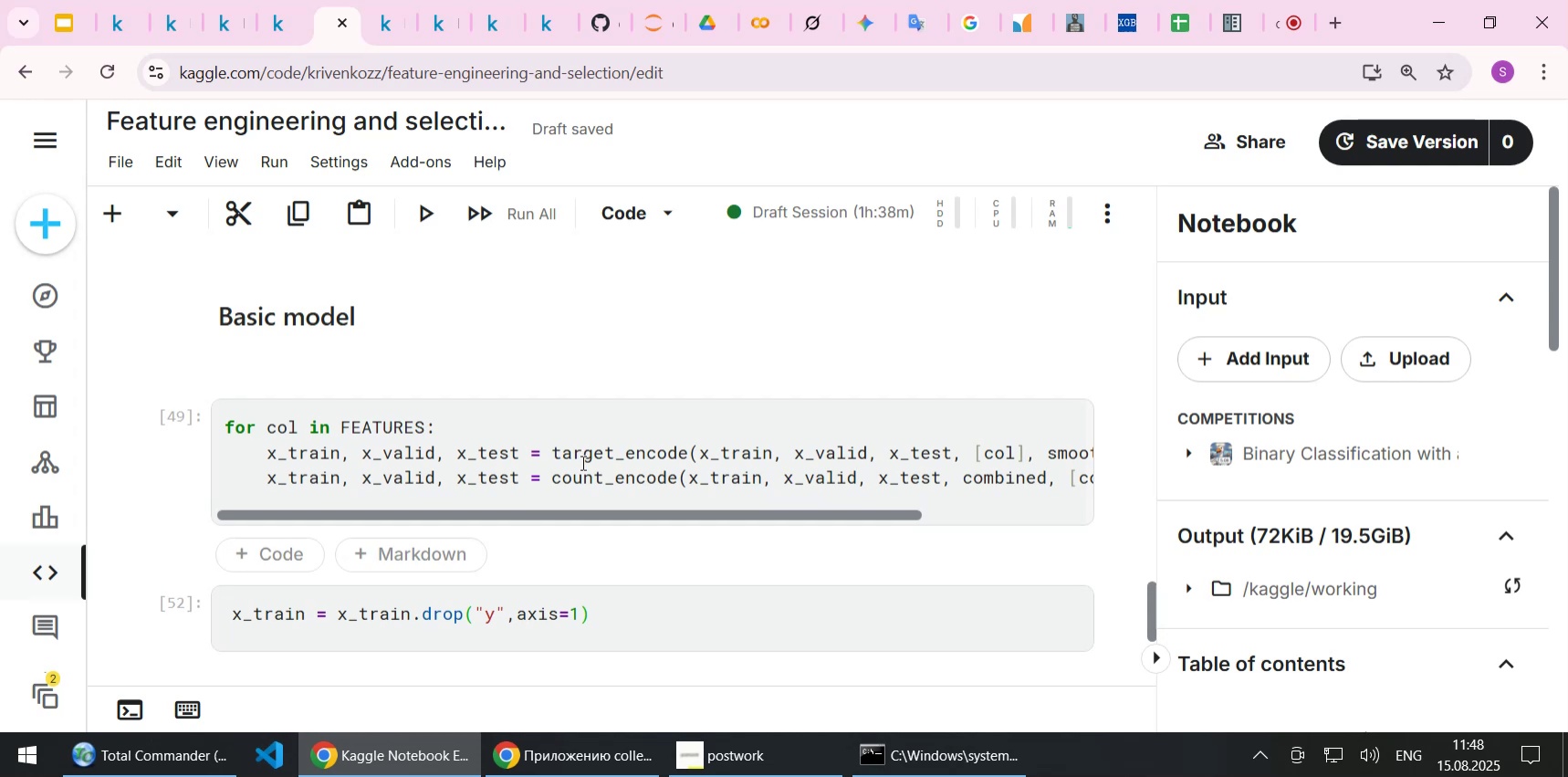 
wait(19.61)
 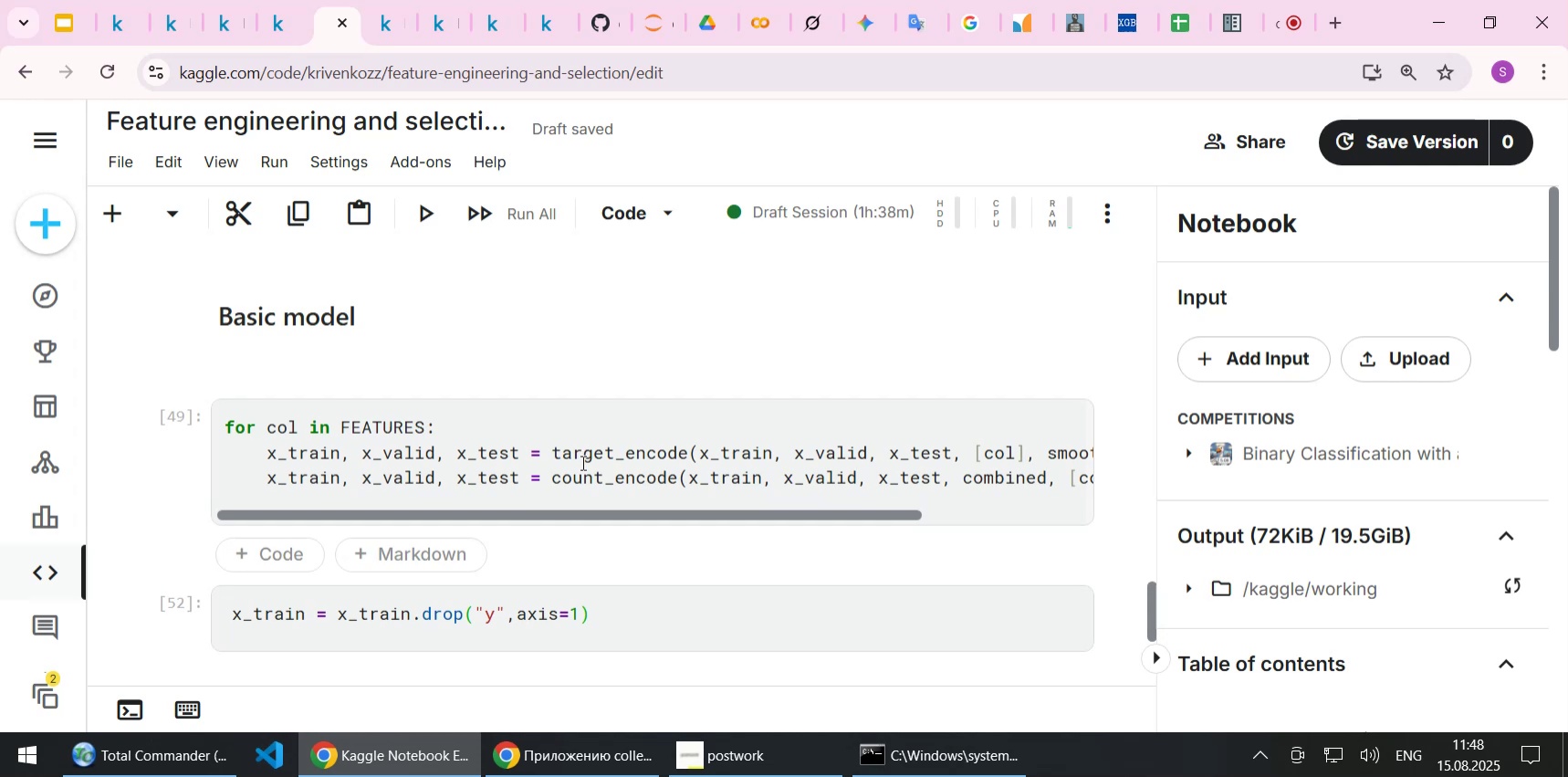 
scroll: coordinate [549, 412], scroll_direction: up, amount: 1.0
 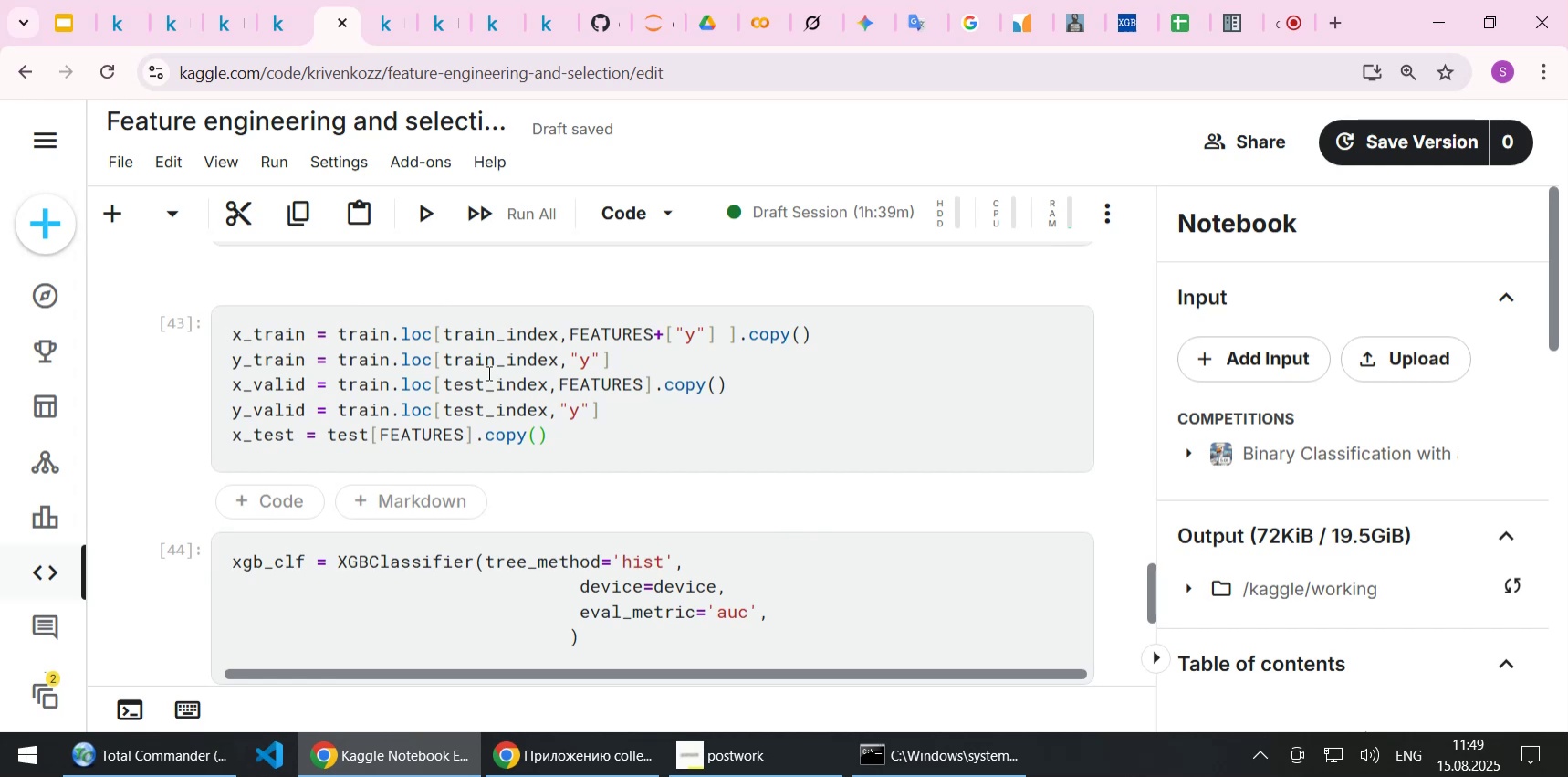 
wait(31.89)
 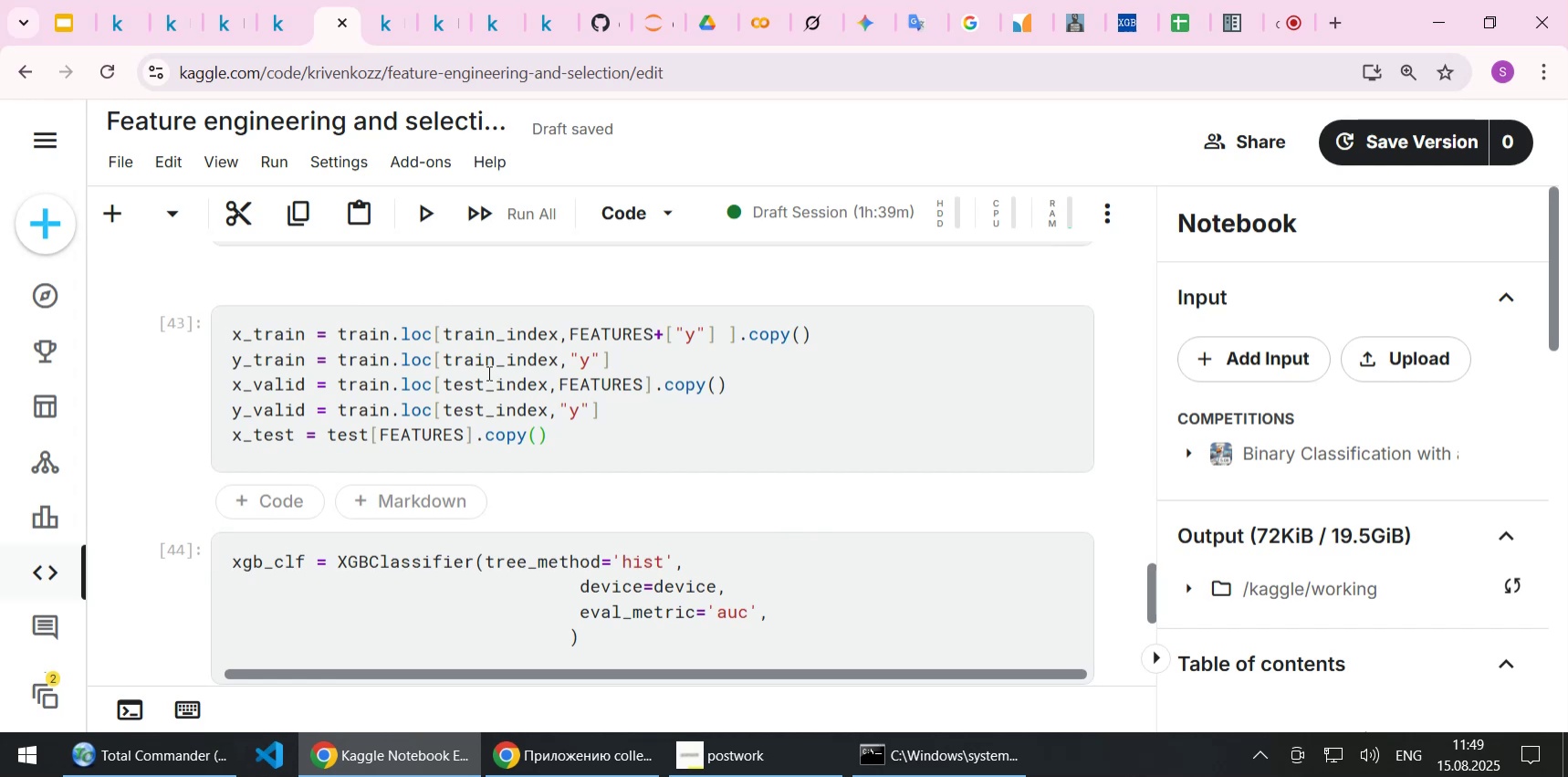 
scroll: coordinate [628, 478], scroll_direction: up, amount: 1.0
 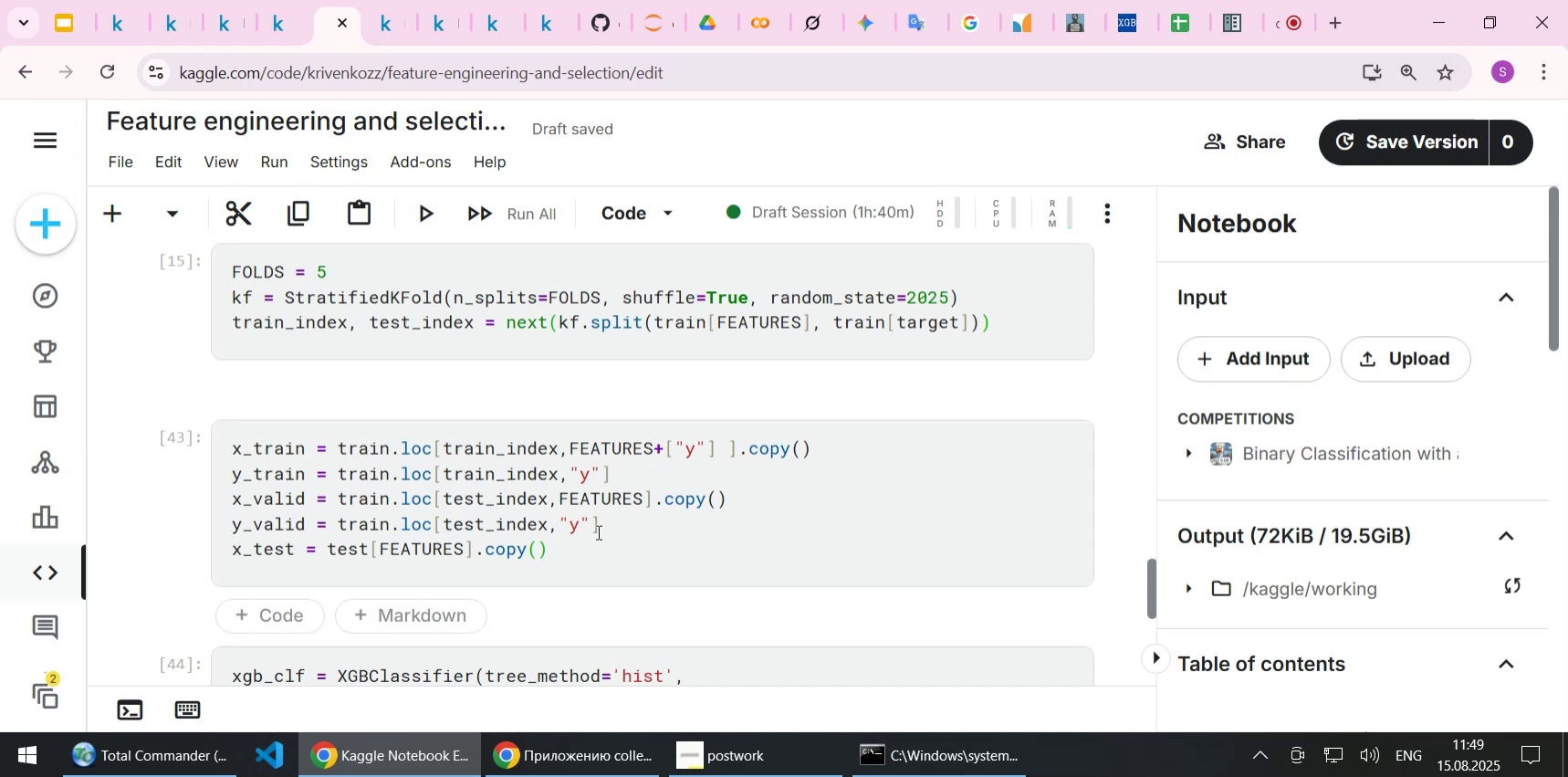 
wait(36.41)
 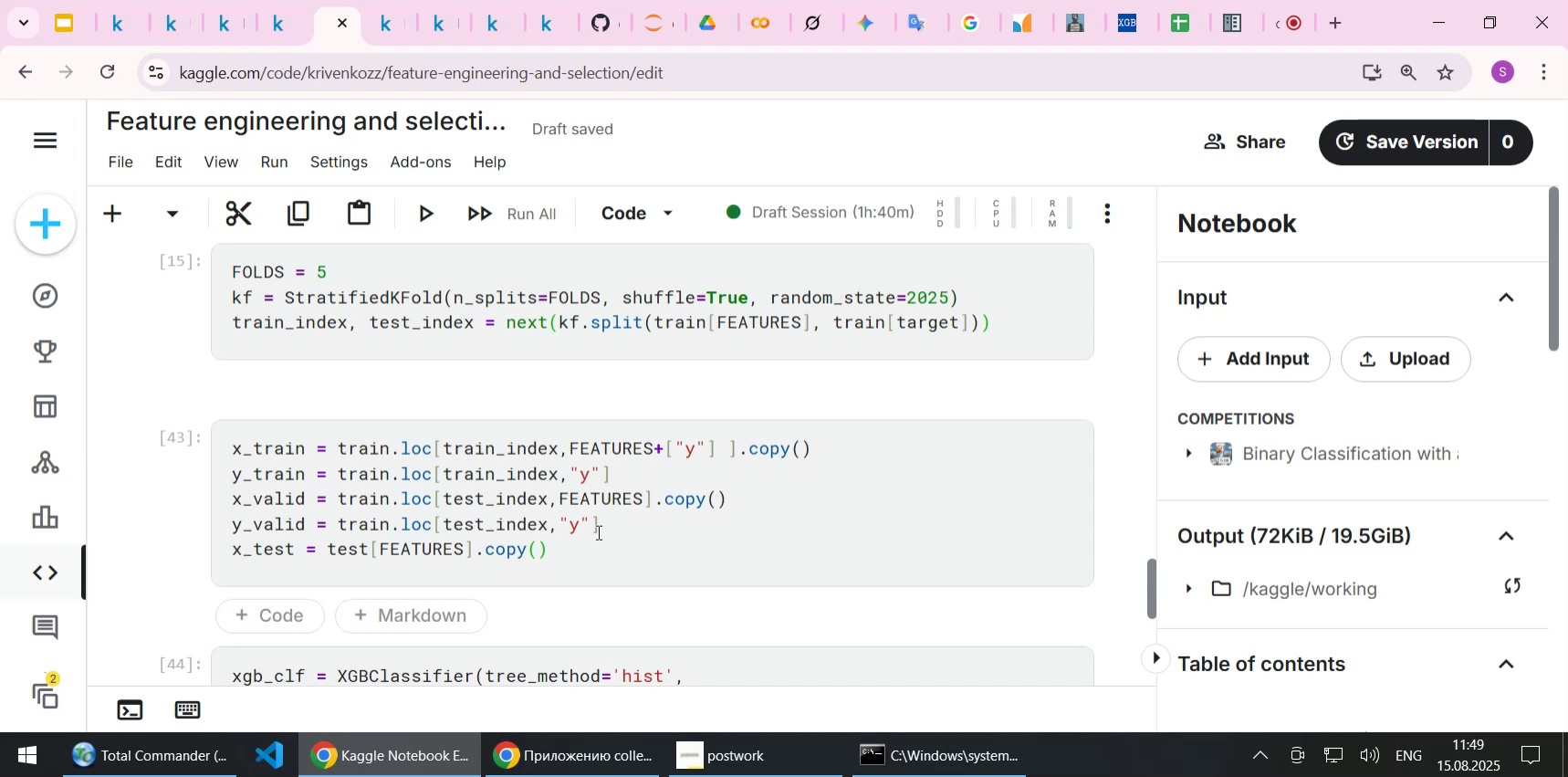 
scroll: coordinate [553, 584], scroll_direction: up, amount: 1.0
 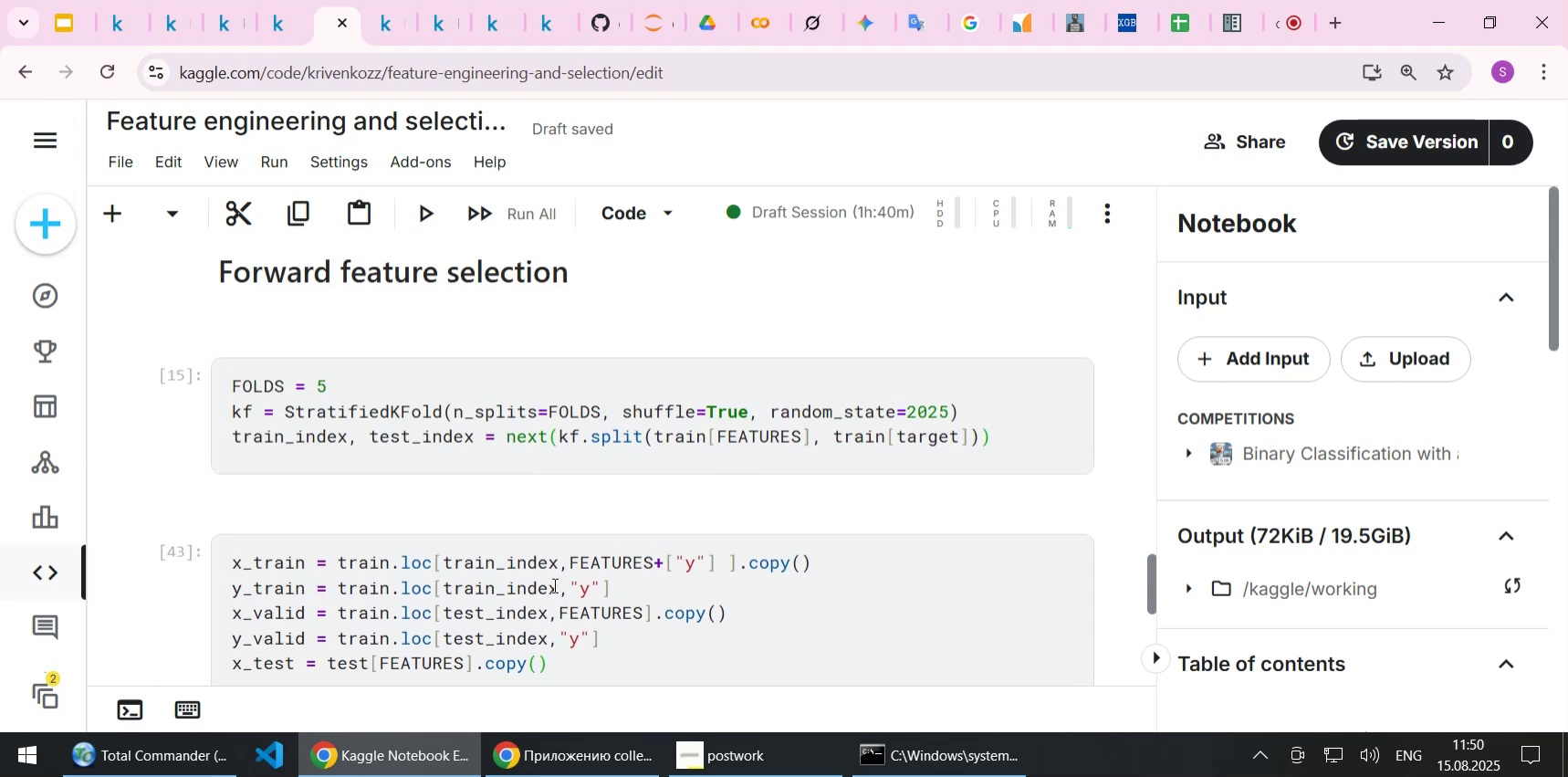 
scroll: coordinate [553, 584], scroll_direction: down, amount: 9.0
 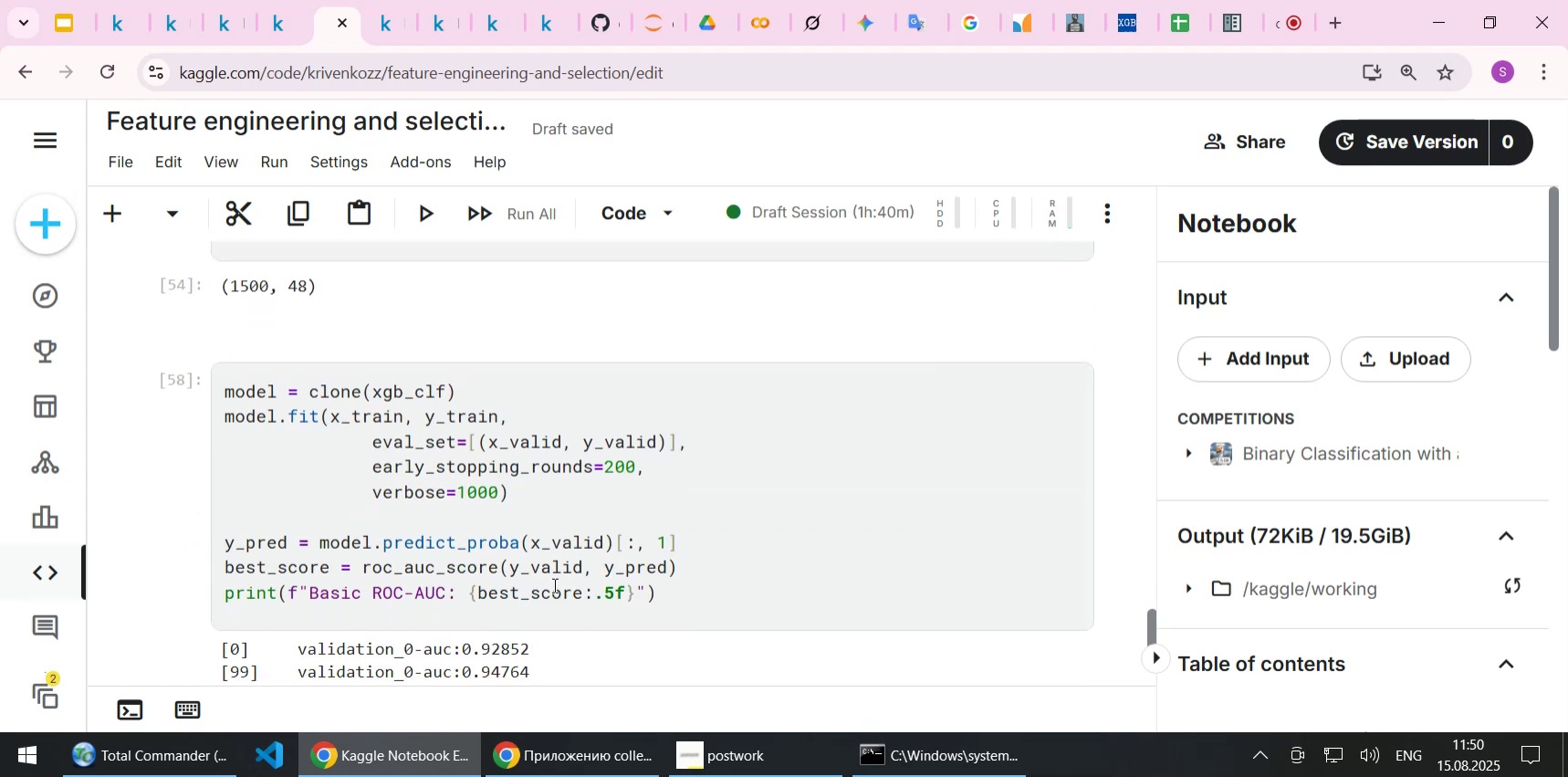 
scroll: coordinate [553, 584], scroll_direction: up, amount: 2.0
 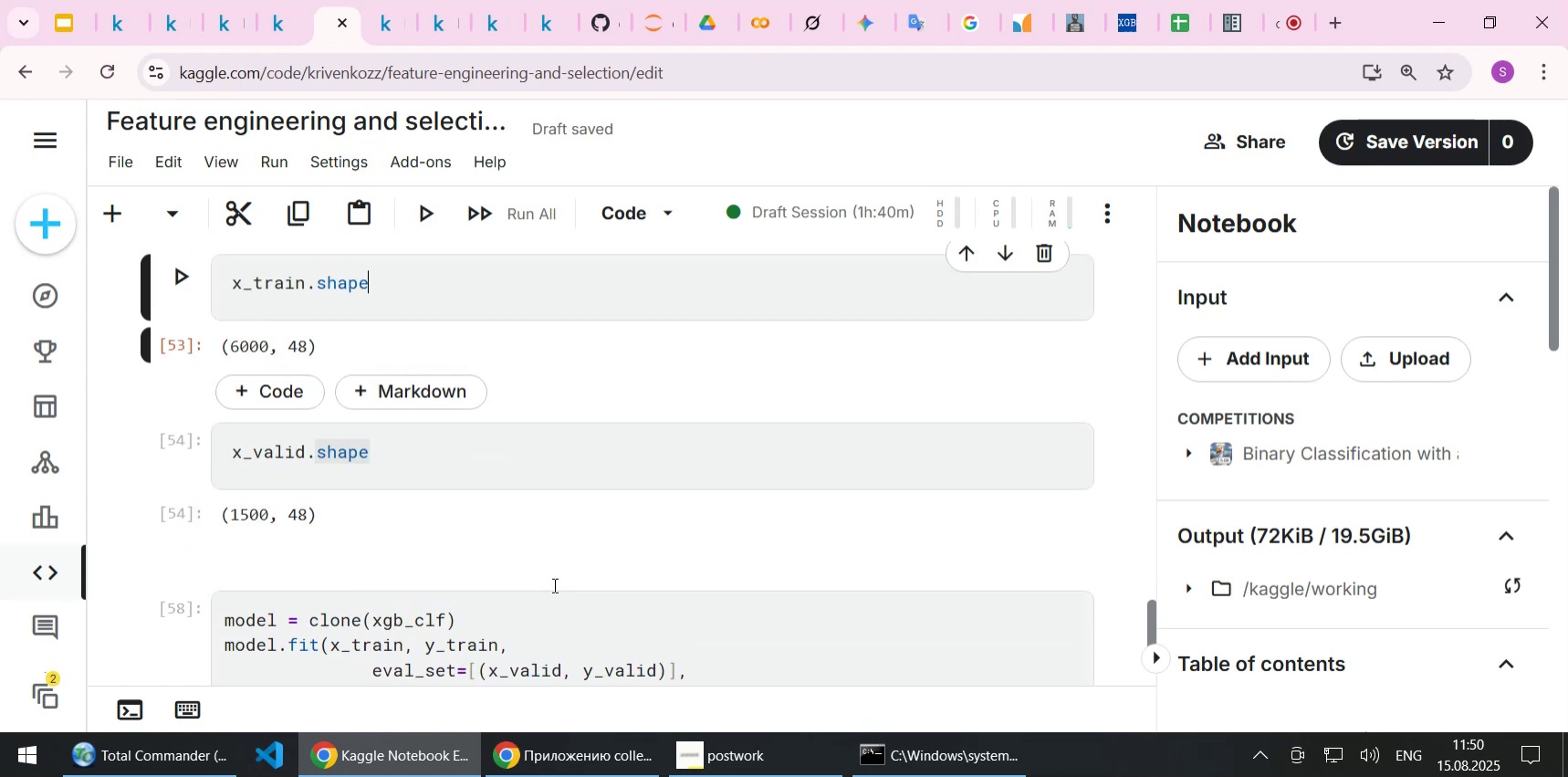 
scroll: coordinate [553, 584], scroll_direction: down, amount: 4.0
 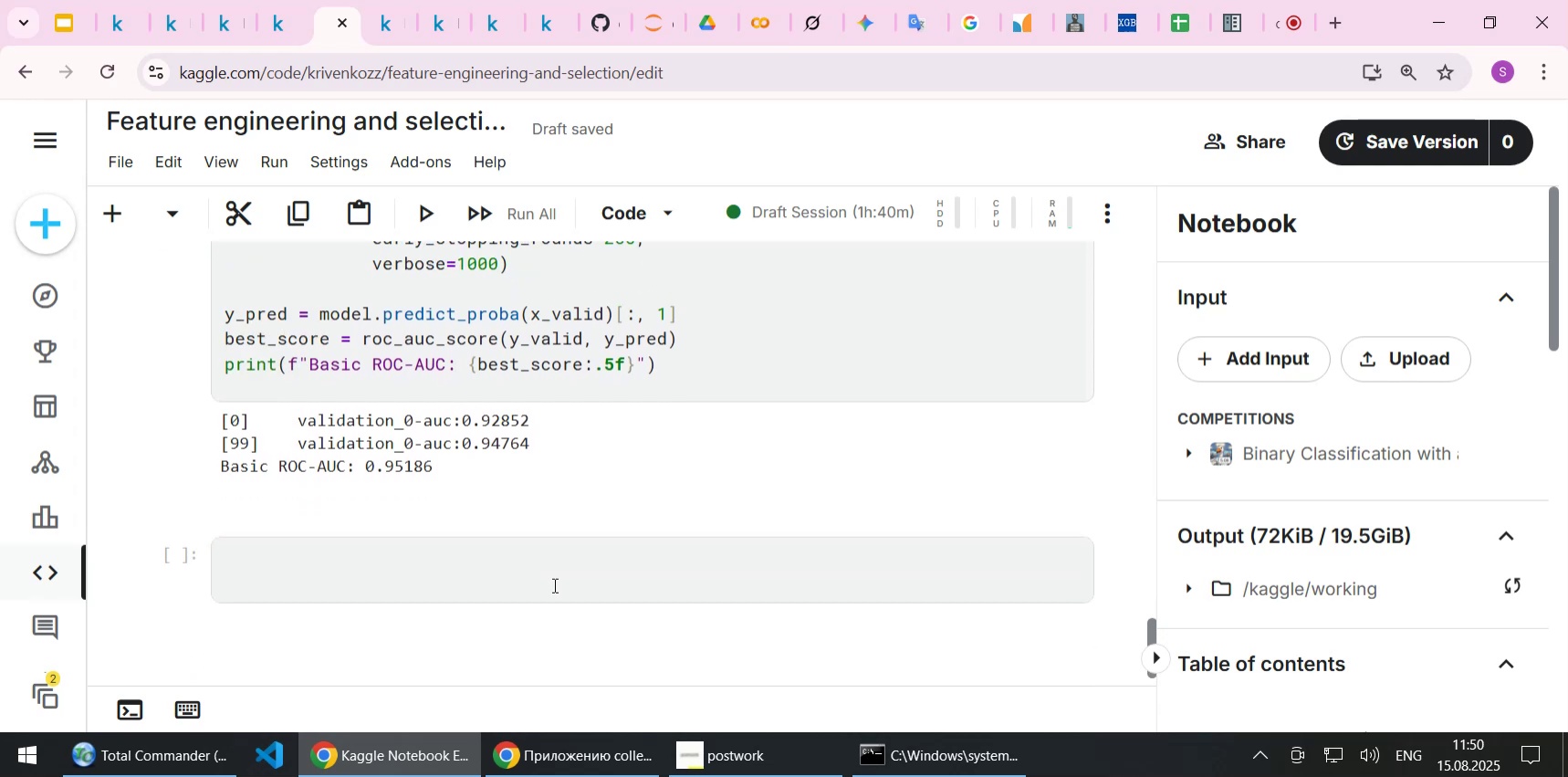 
scroll: coordinate [549, 579], scroll_direction: up, amount: 1.0
 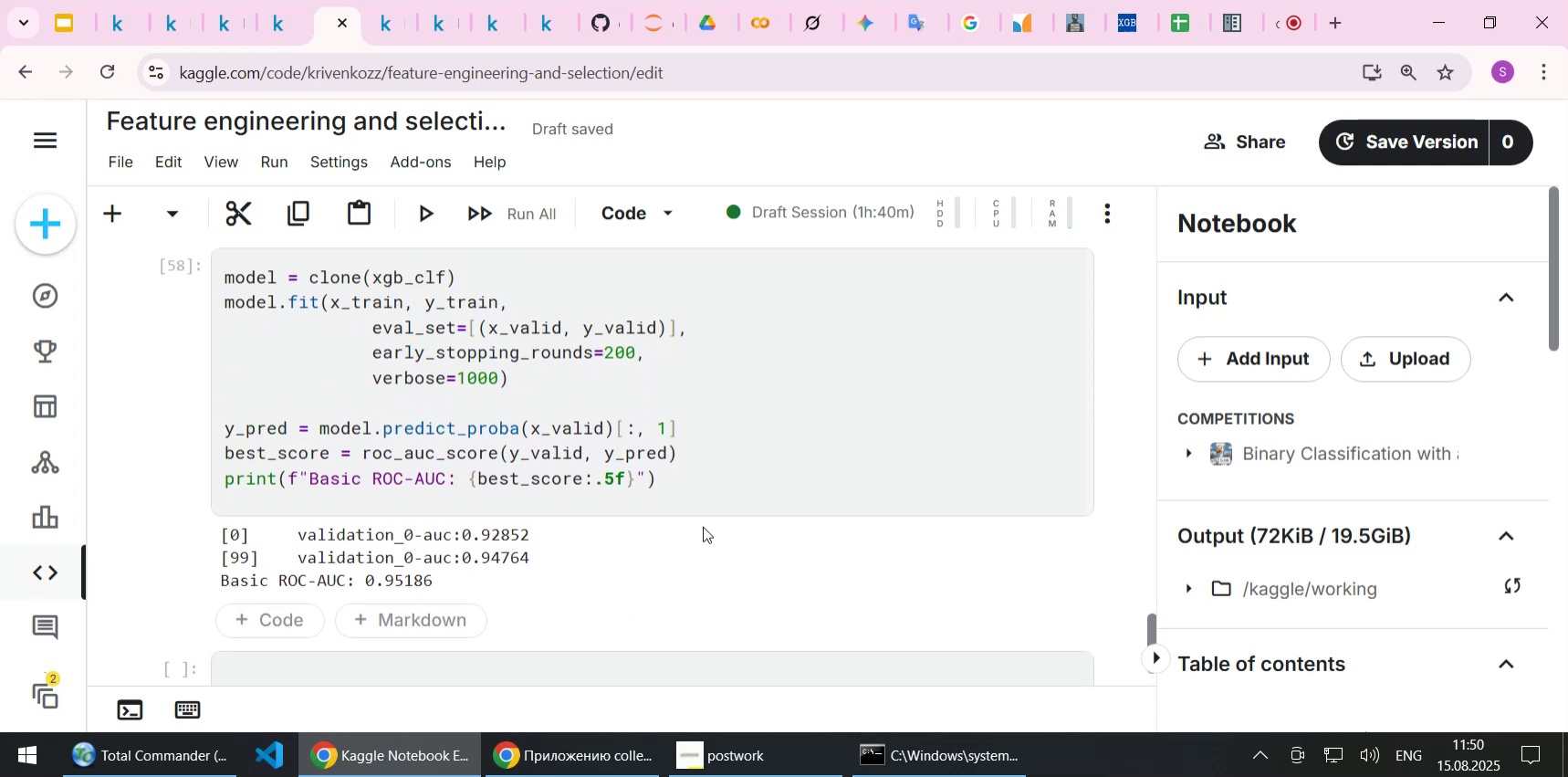 
wait(10.46)
 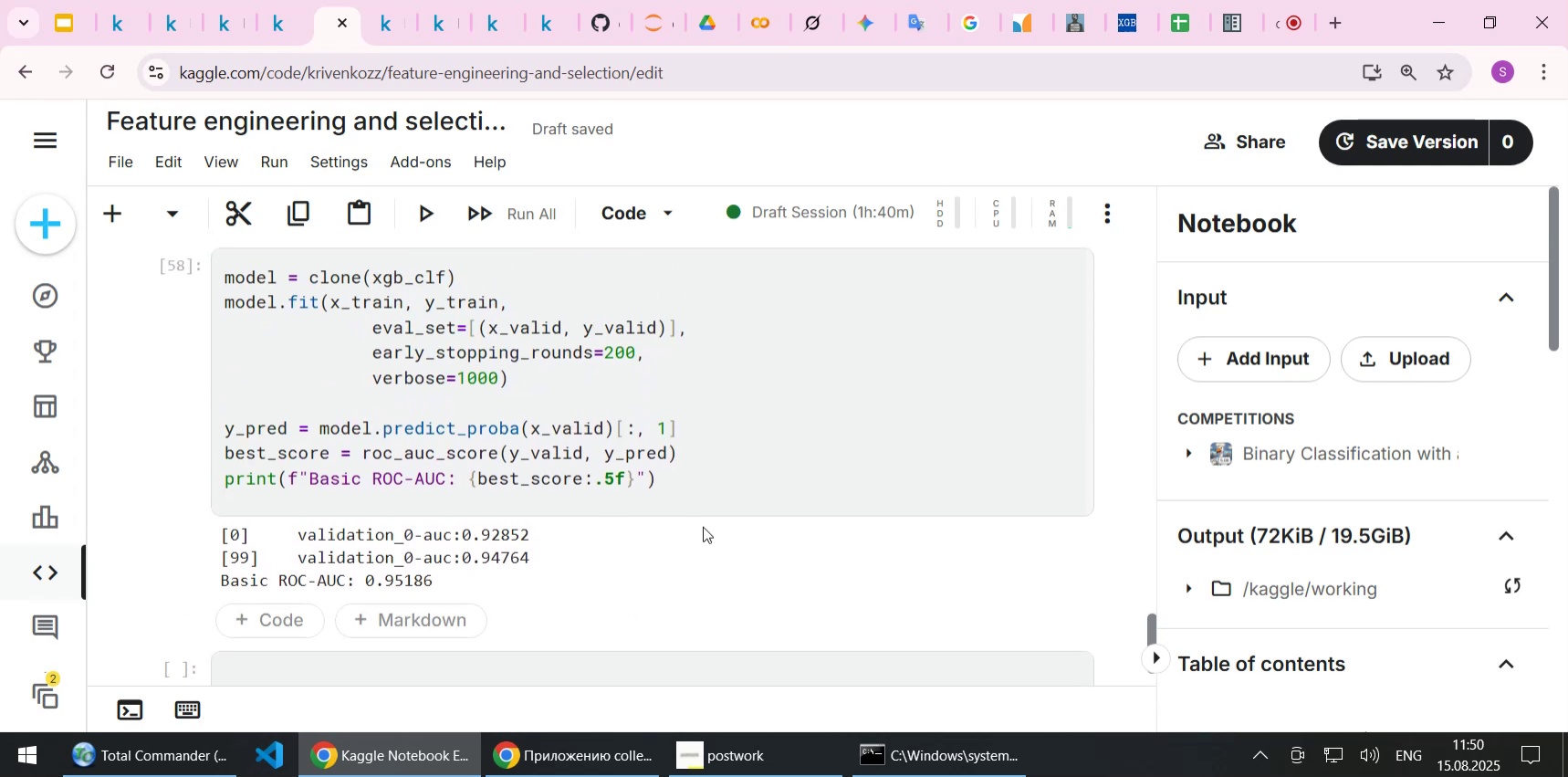 
scroll: coordinate [715, 468], scroll_direction: down, amount: 1.0
 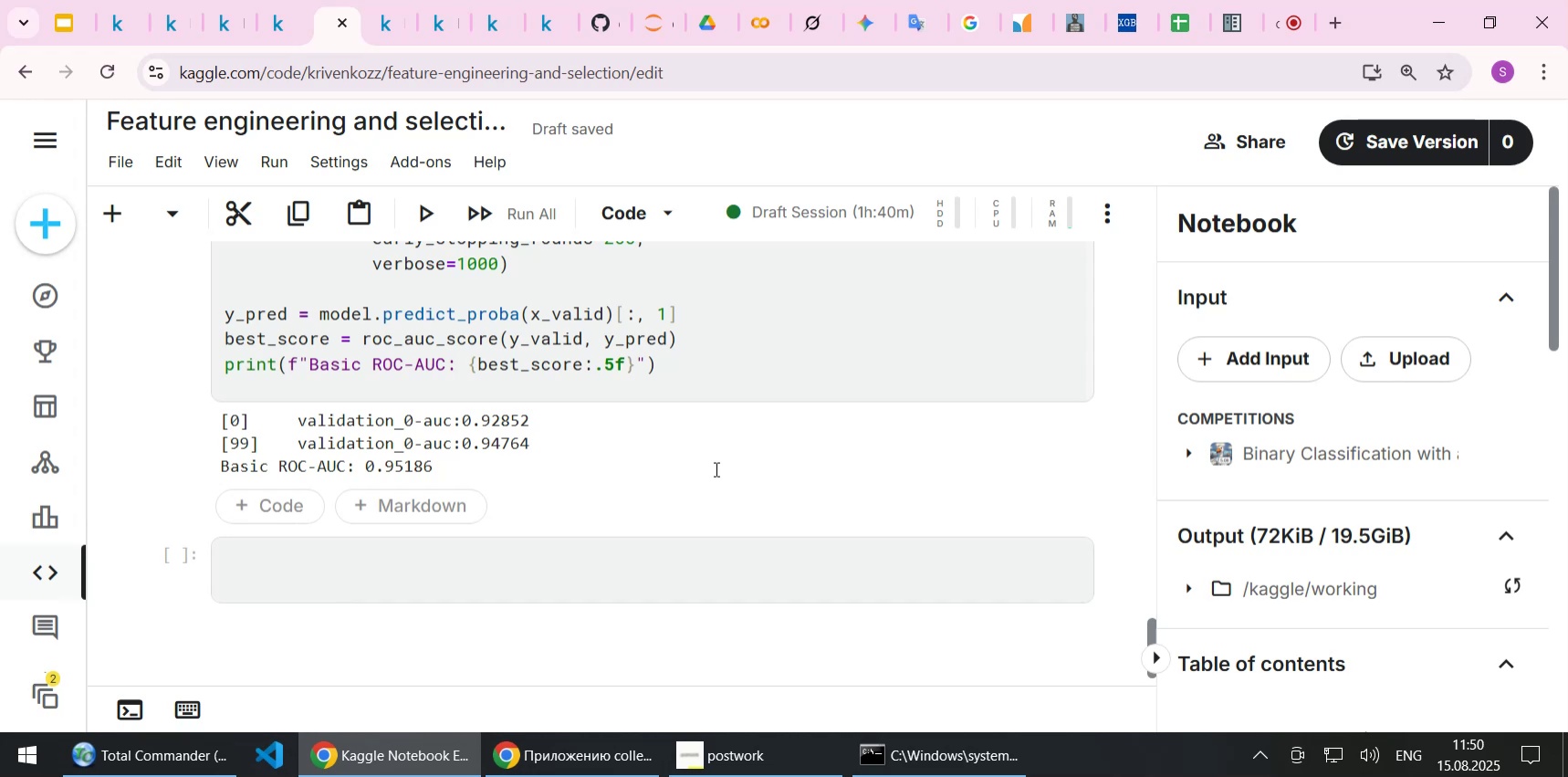 
wait(13.52)
 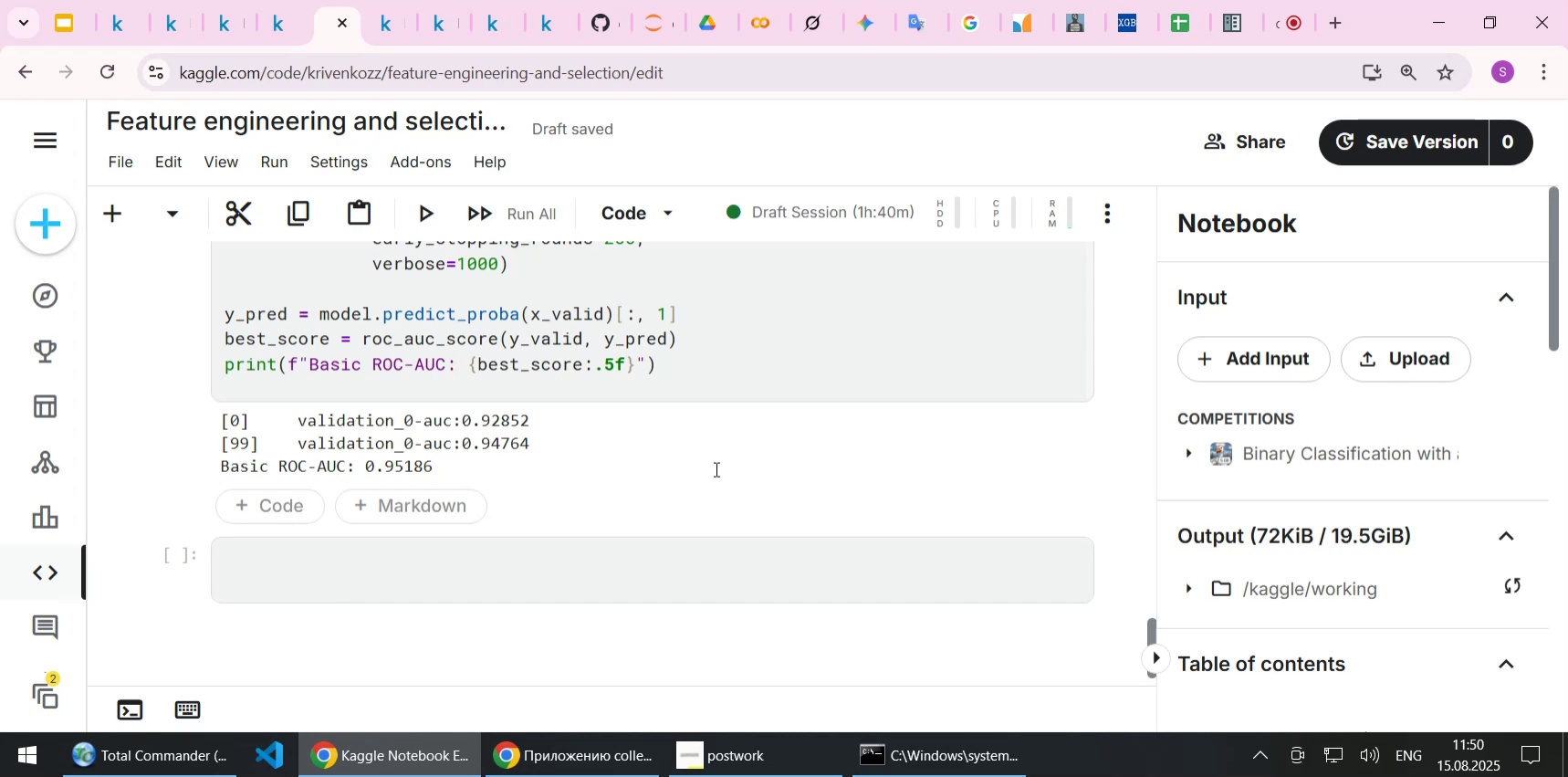 
scroll: coordinate [715, 468], scroll_direction: up, amount: 1.0
 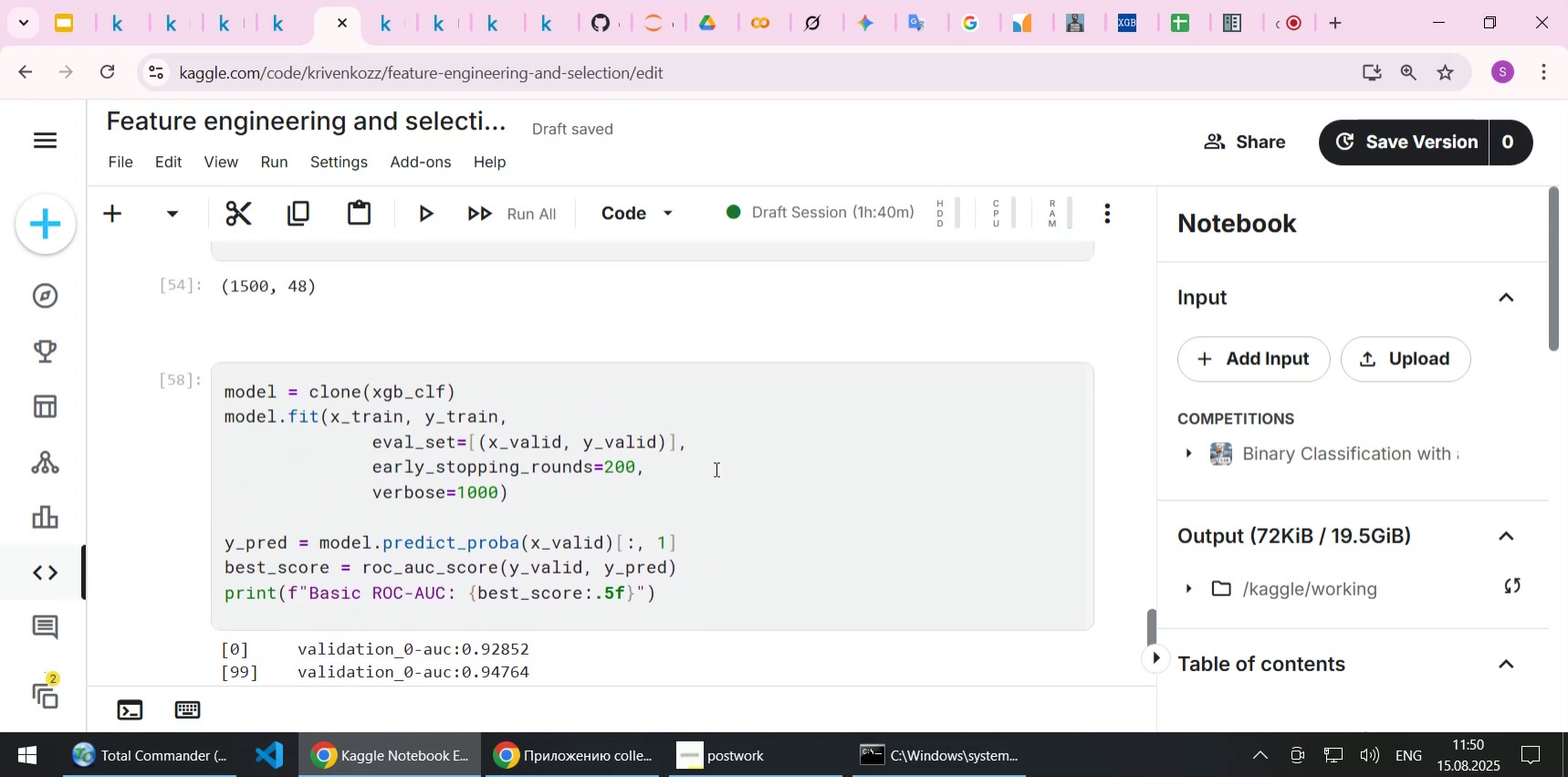 
scroll: coordinate [715, 468], scroll_direction: down, amount: 1.0
 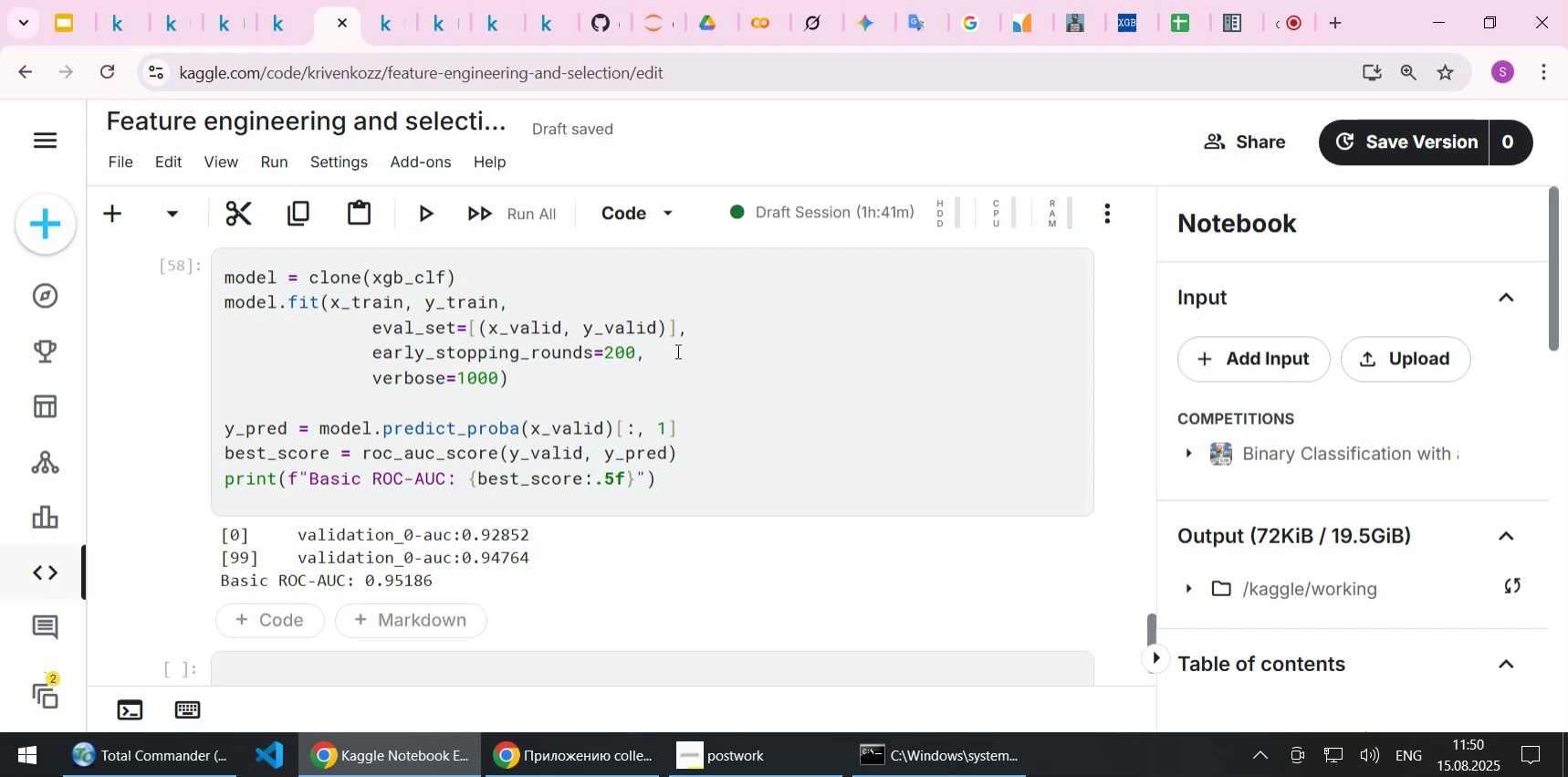 
left_click([380, 32])
 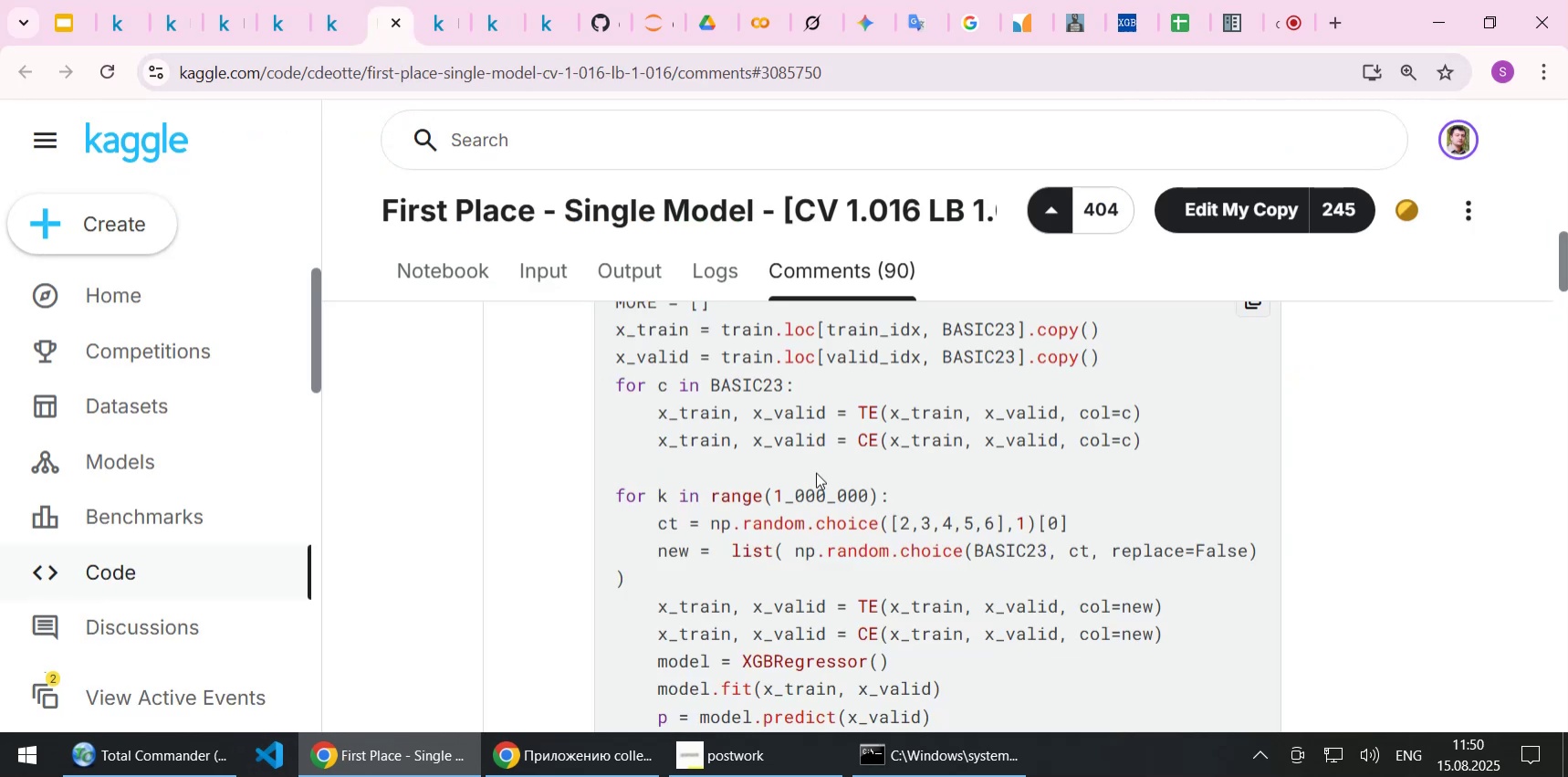 
scroll: coordinate [816, 472], scroll_direction: up, amount: 1.0
 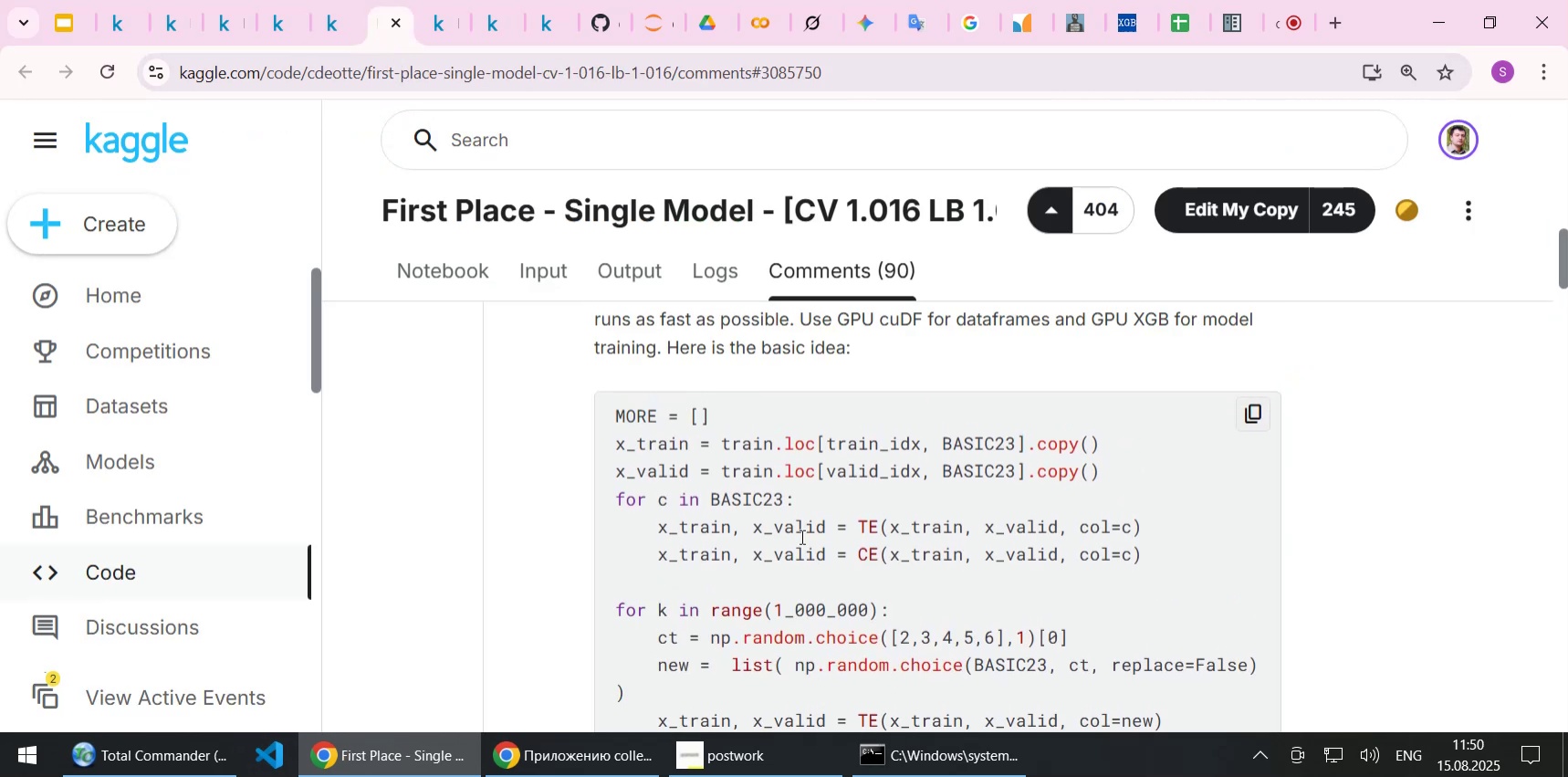 
scroll: coordinate [800, 536], scroll_direction: down, amount: 1.0
 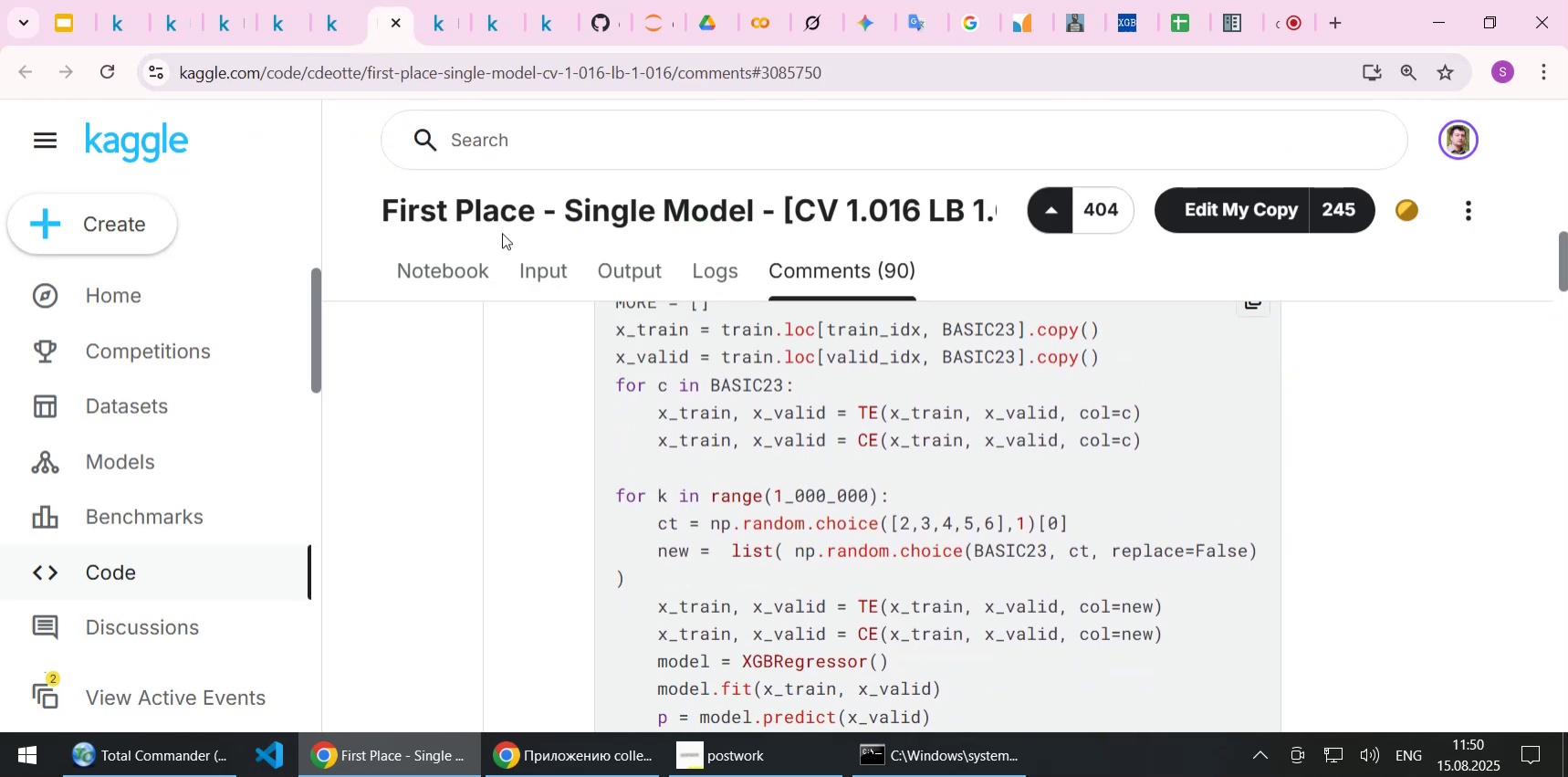 
left_click([282, 29])
 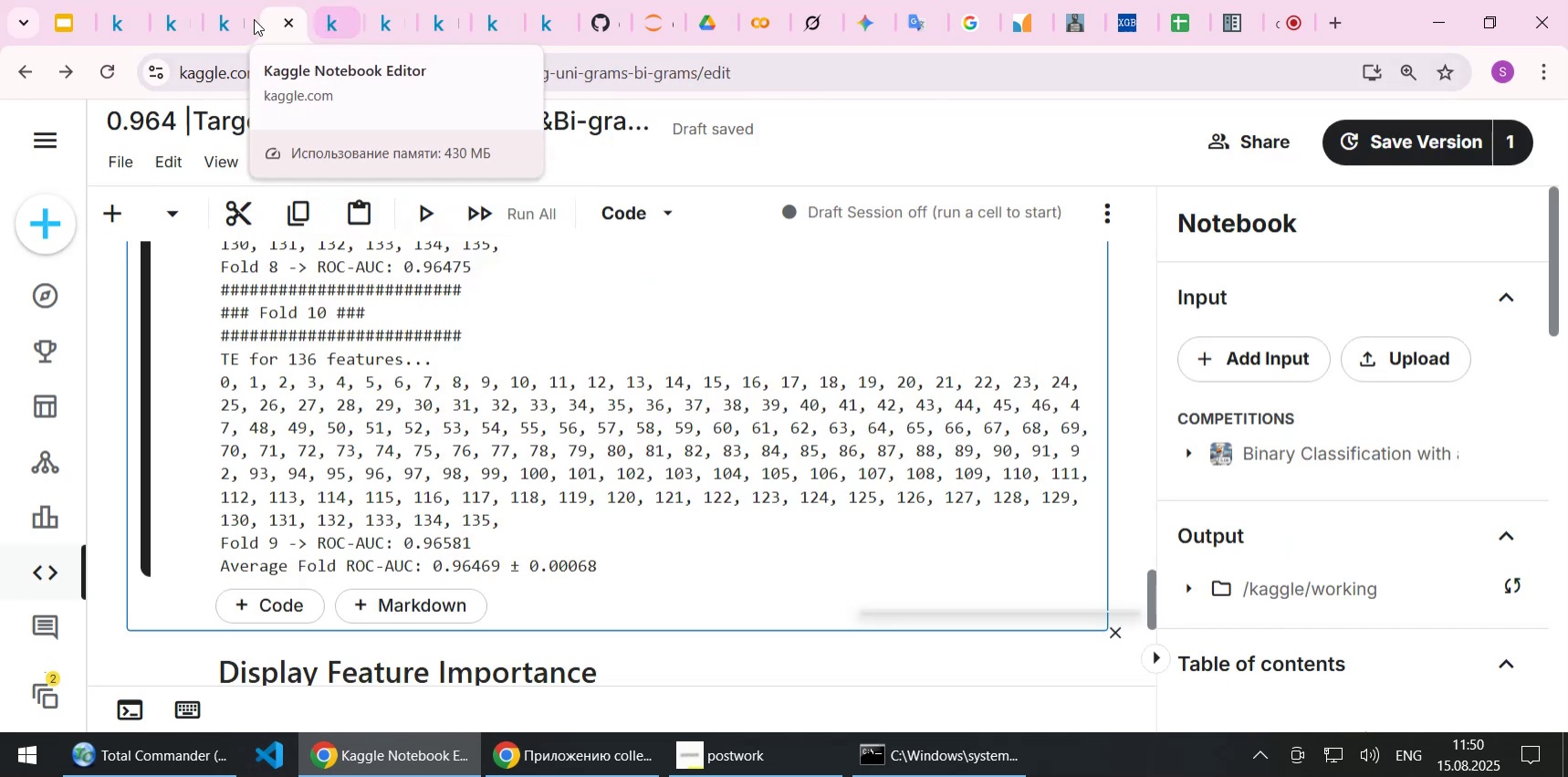 
left_click([184, 18])
 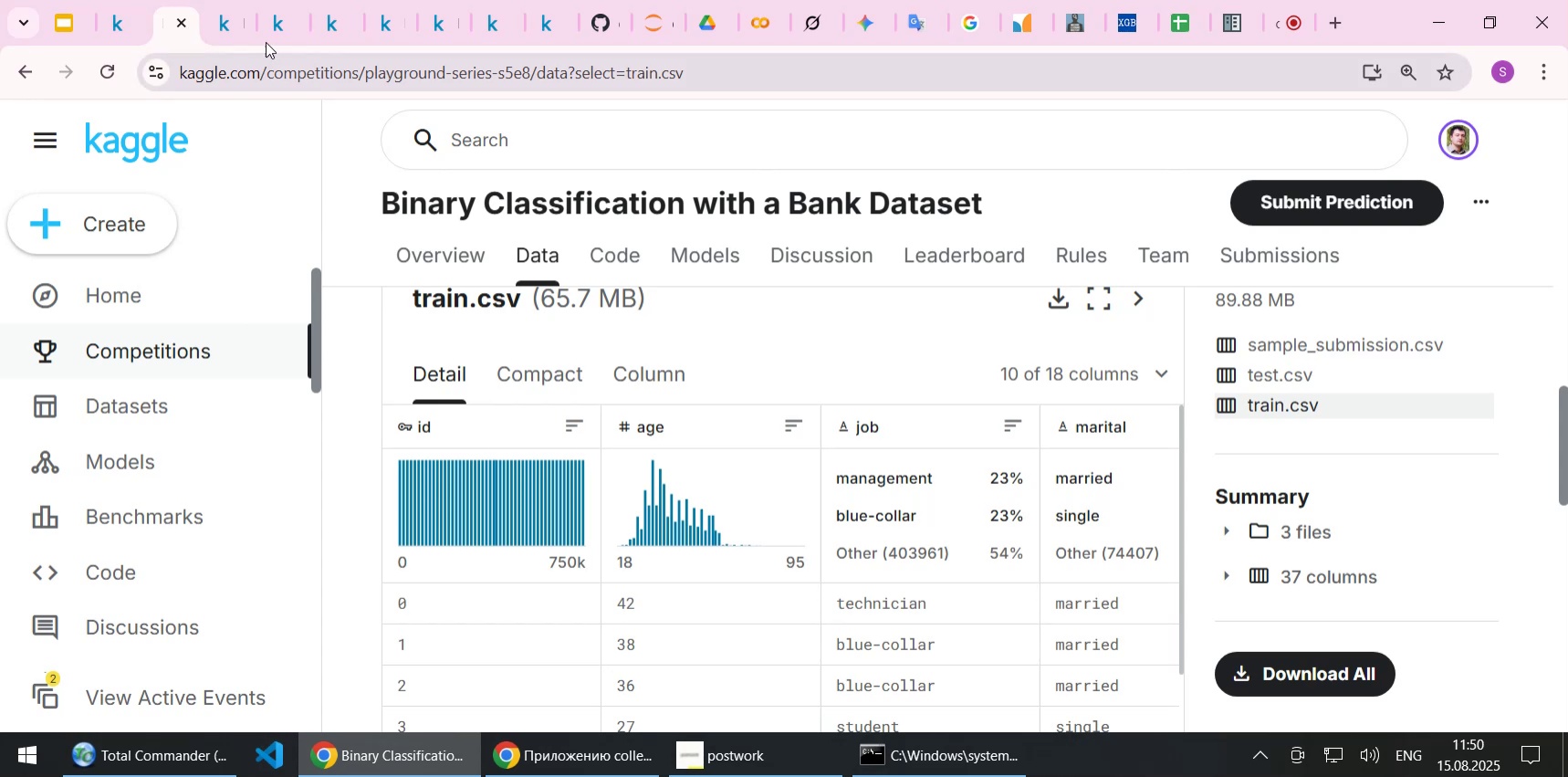 
left_click([229, 27])
 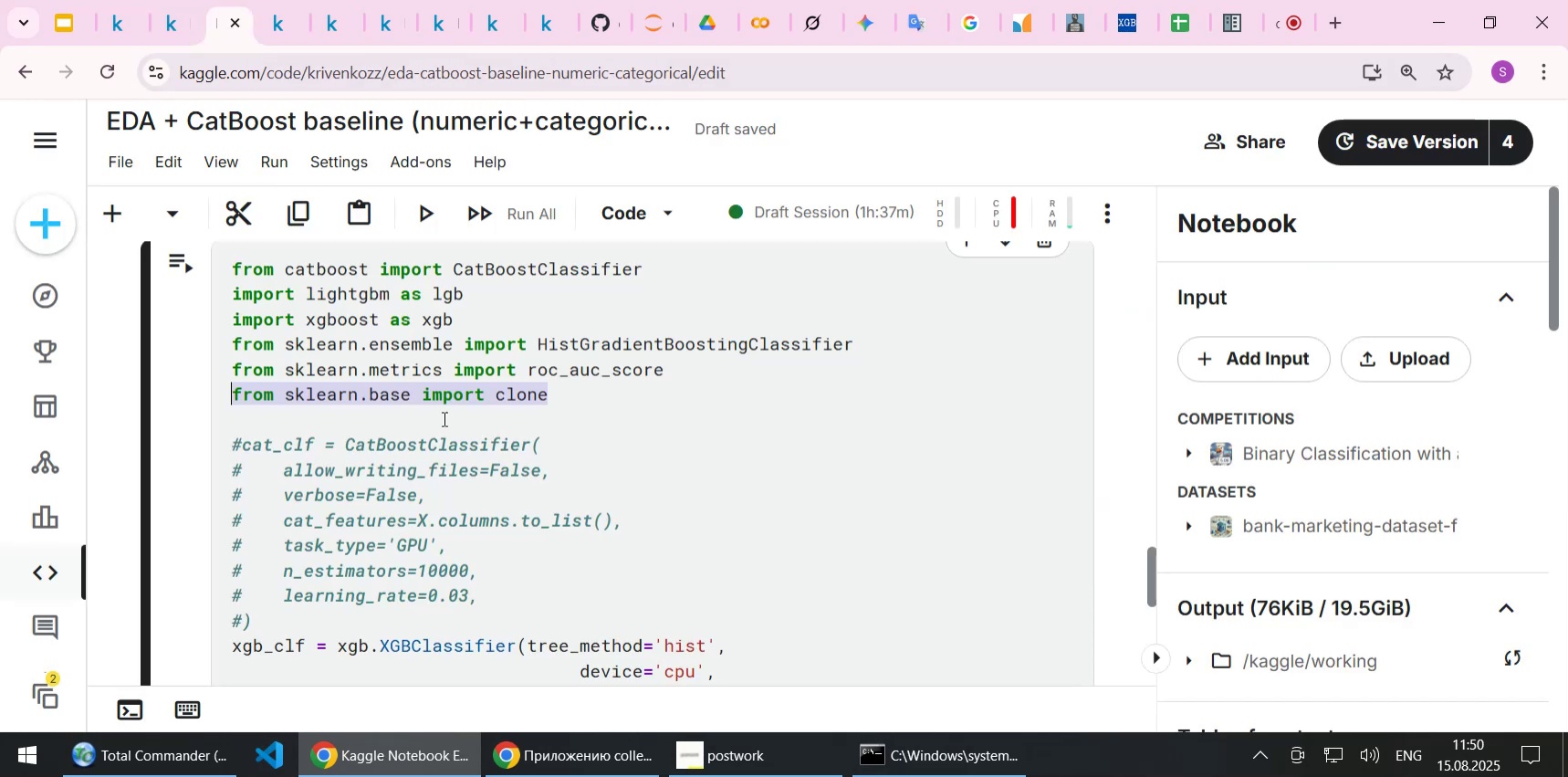 
scroll: coordinate [444, 428], scroll_direction: down, amount: 32.0
 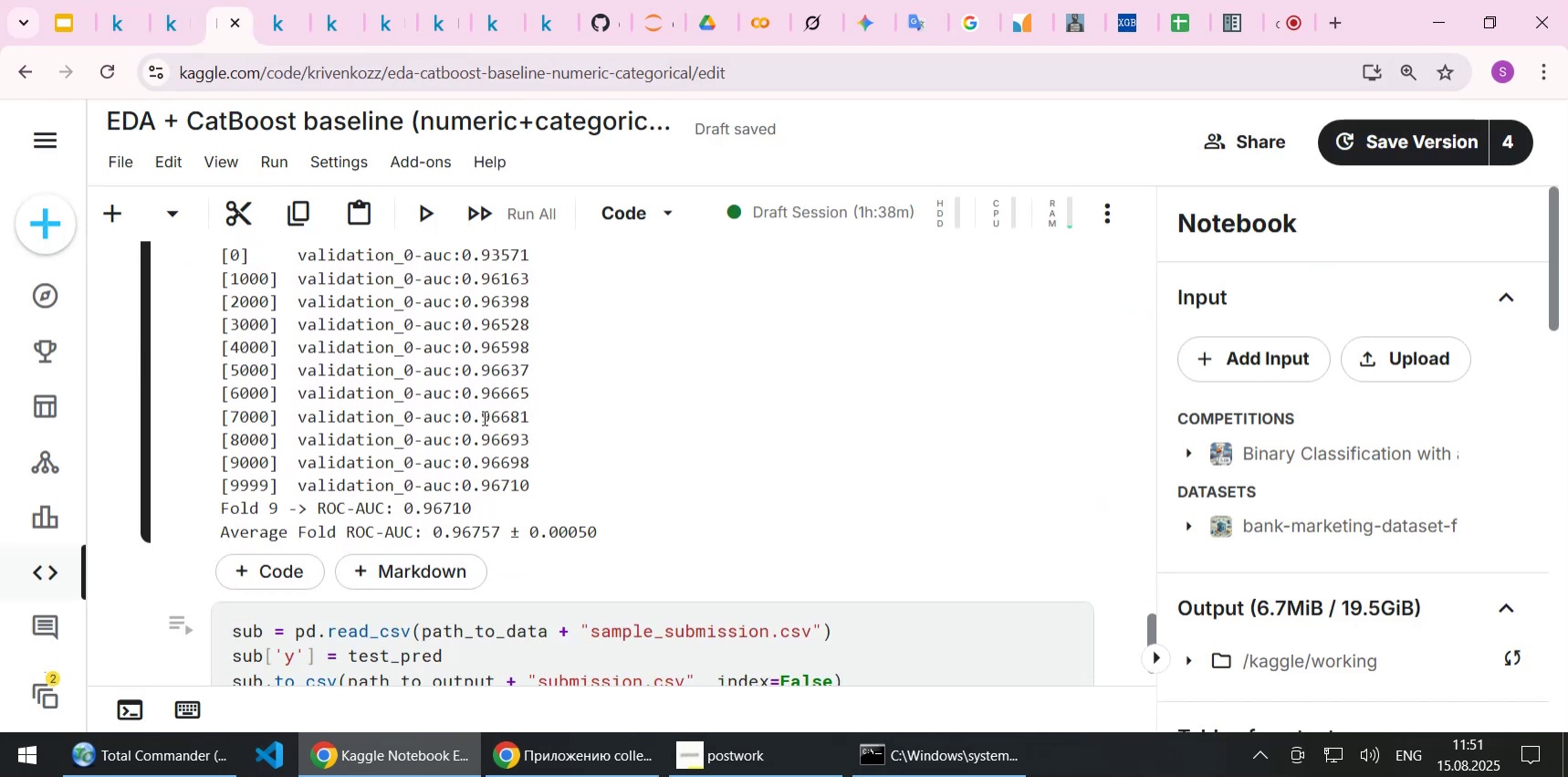 
wait(7.27)
 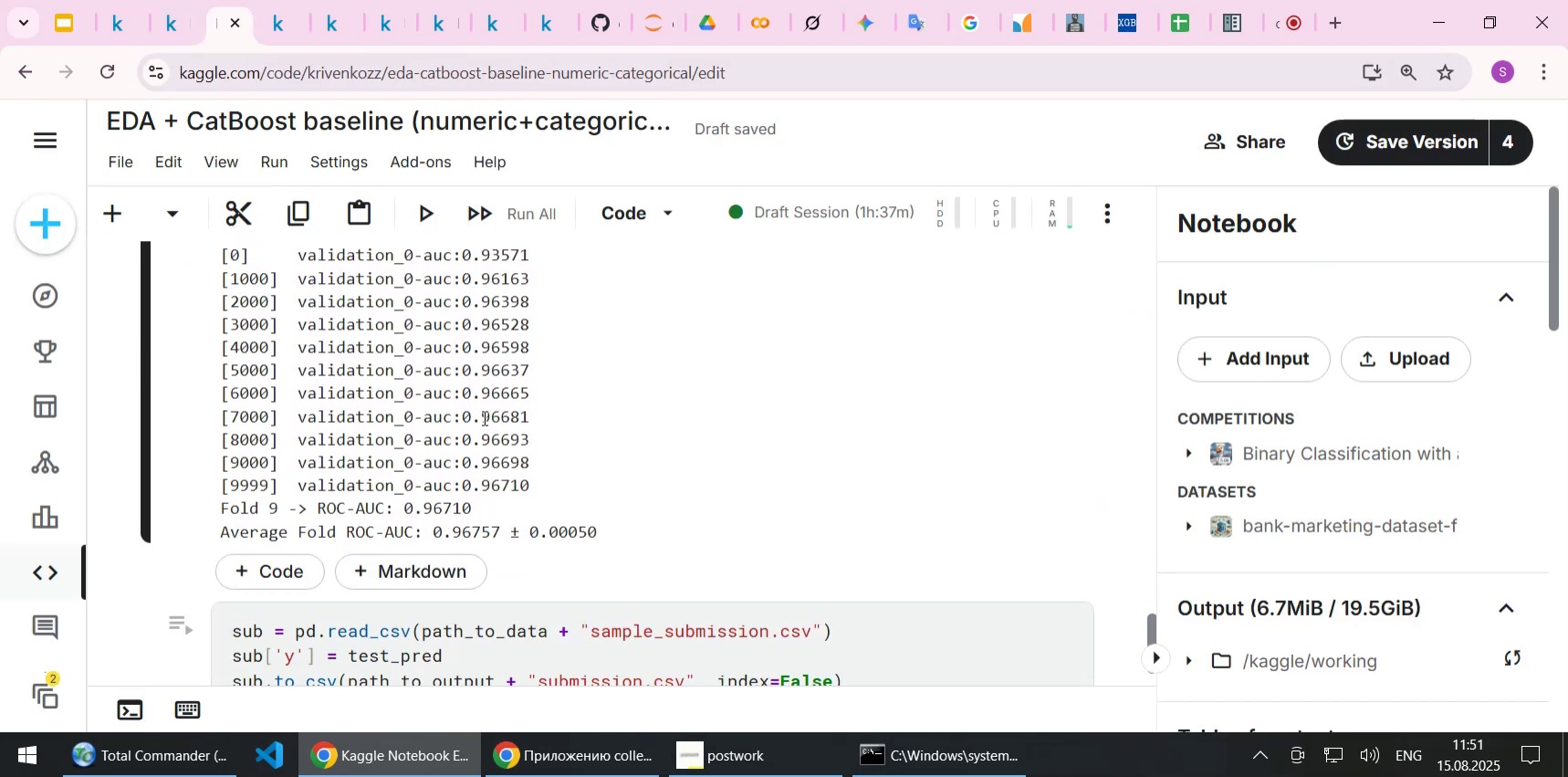 
scroll: coordinate [1420, 614], scroll_direction: down, amount: 2.0
 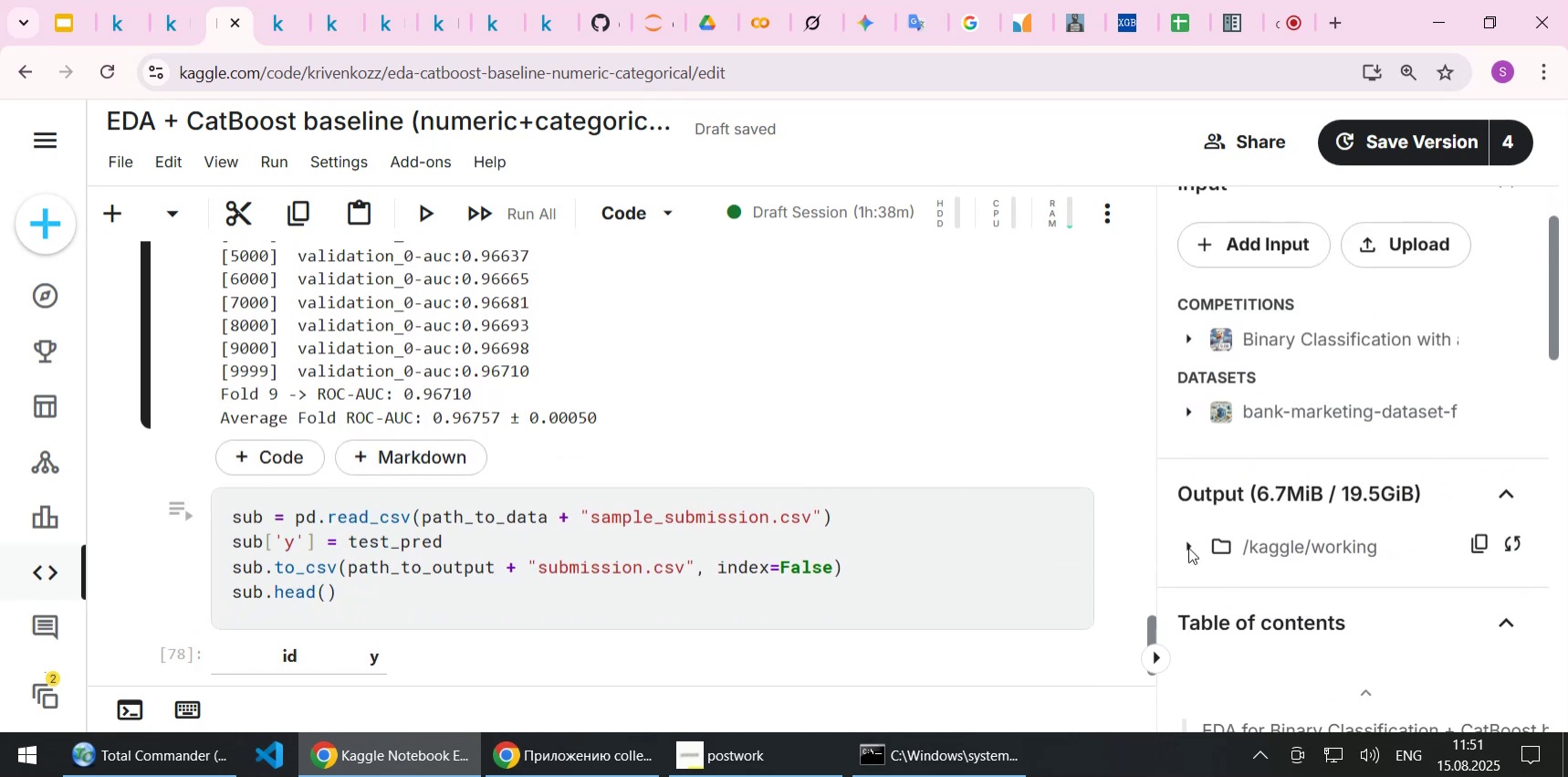 
left_click([1186, 547])
 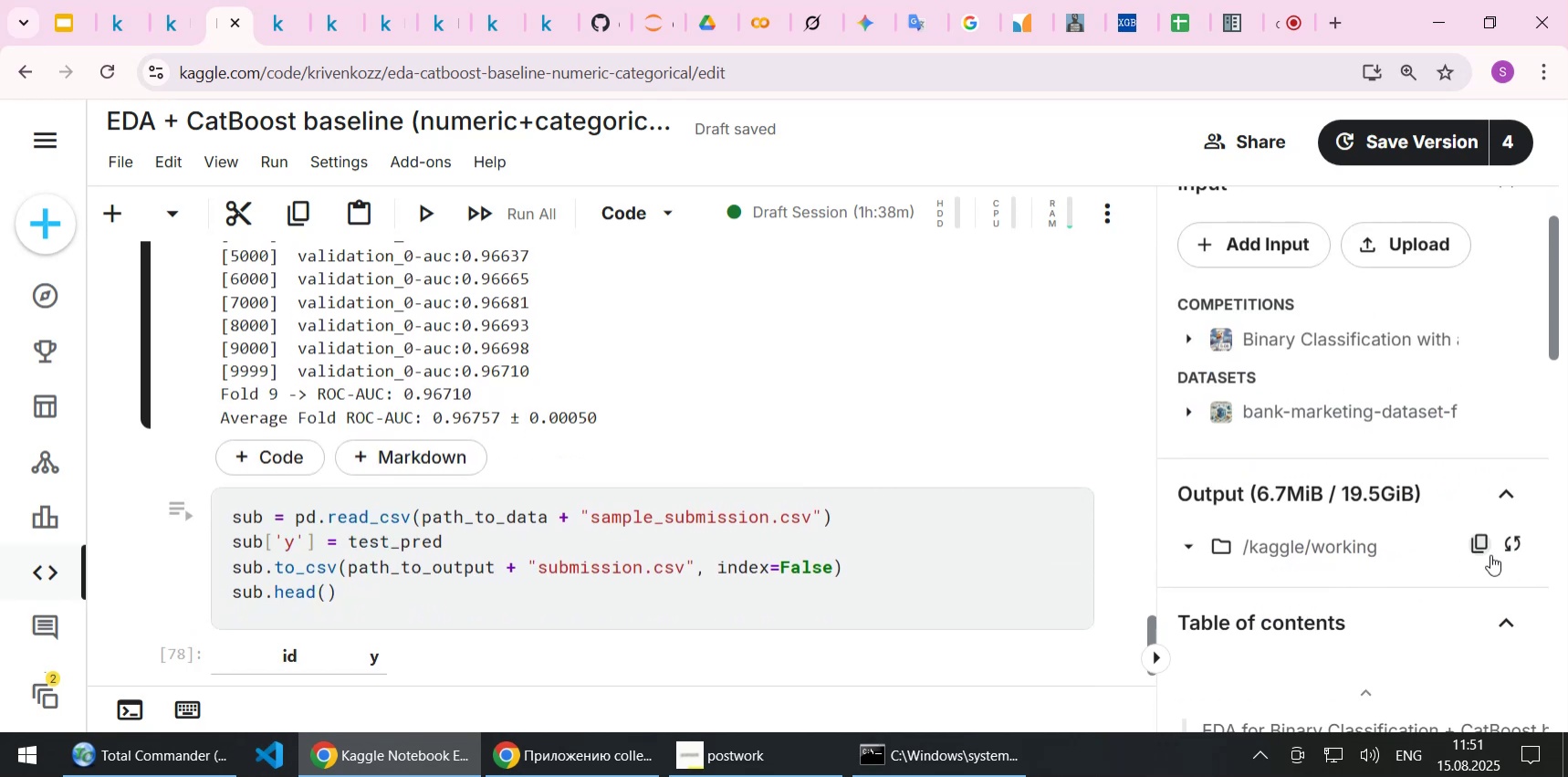 
left_click([1514, 542])
 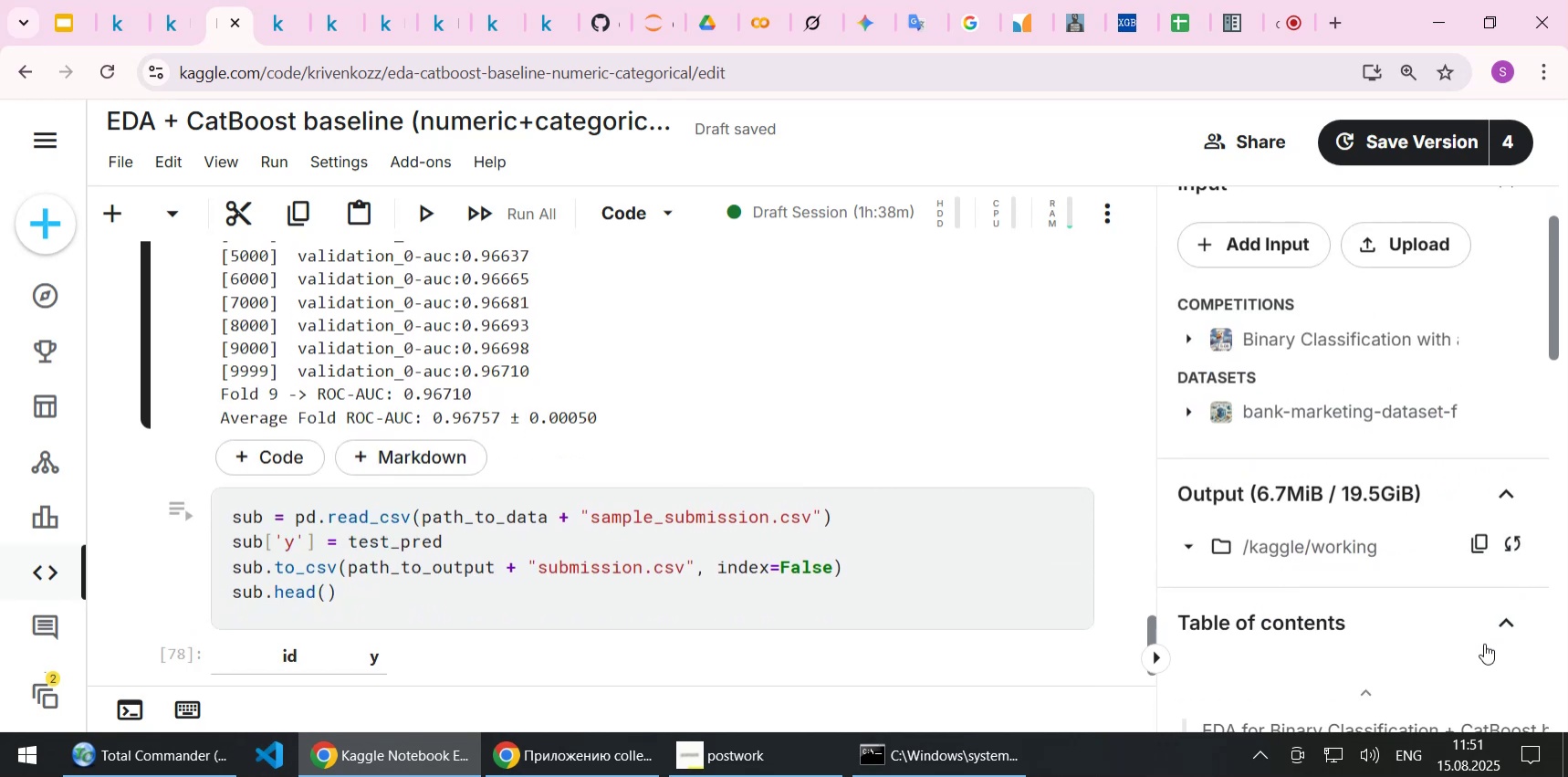 
mouse_move([1460, 634])
 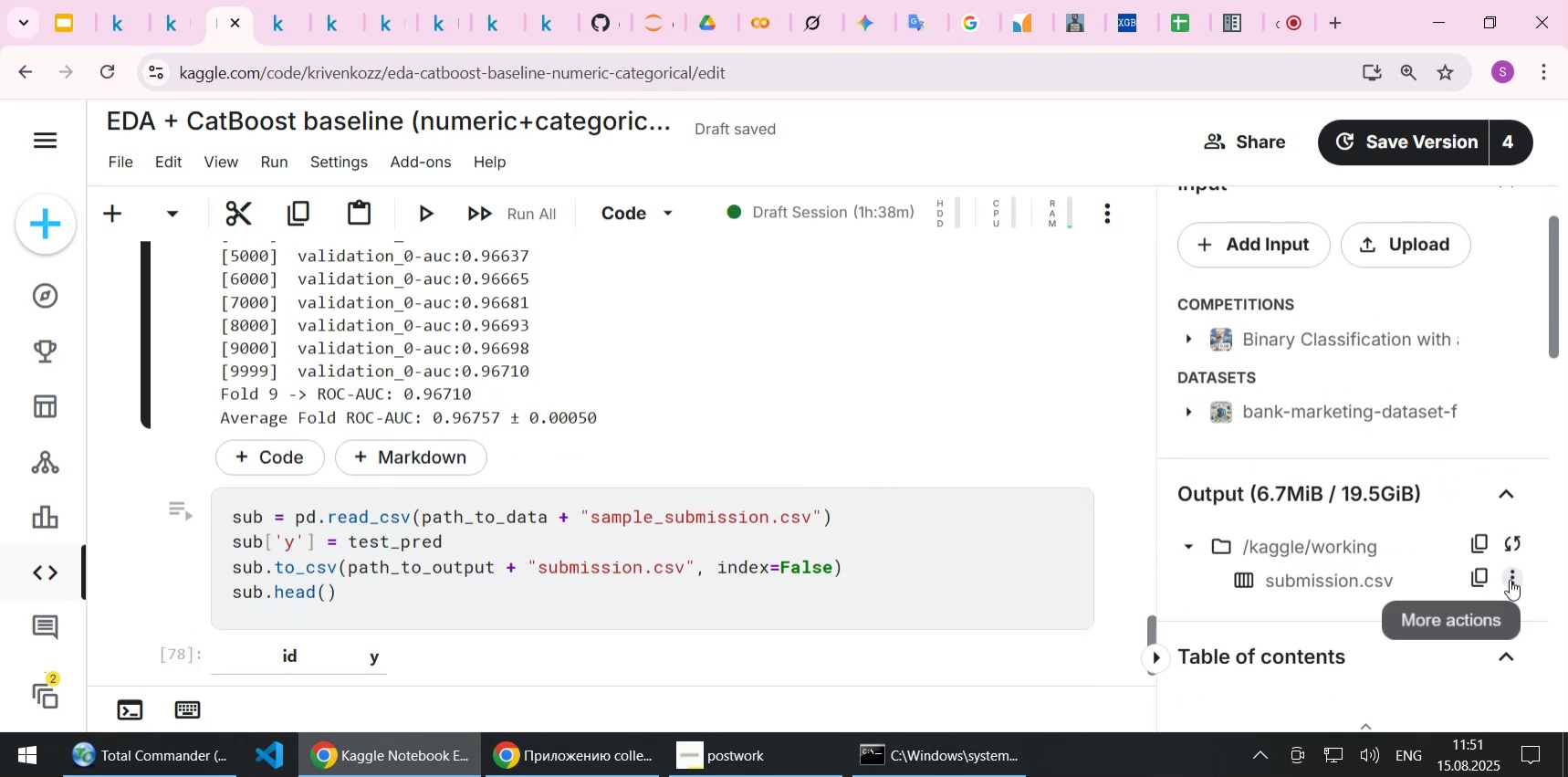 
left_click([1510, 579])
 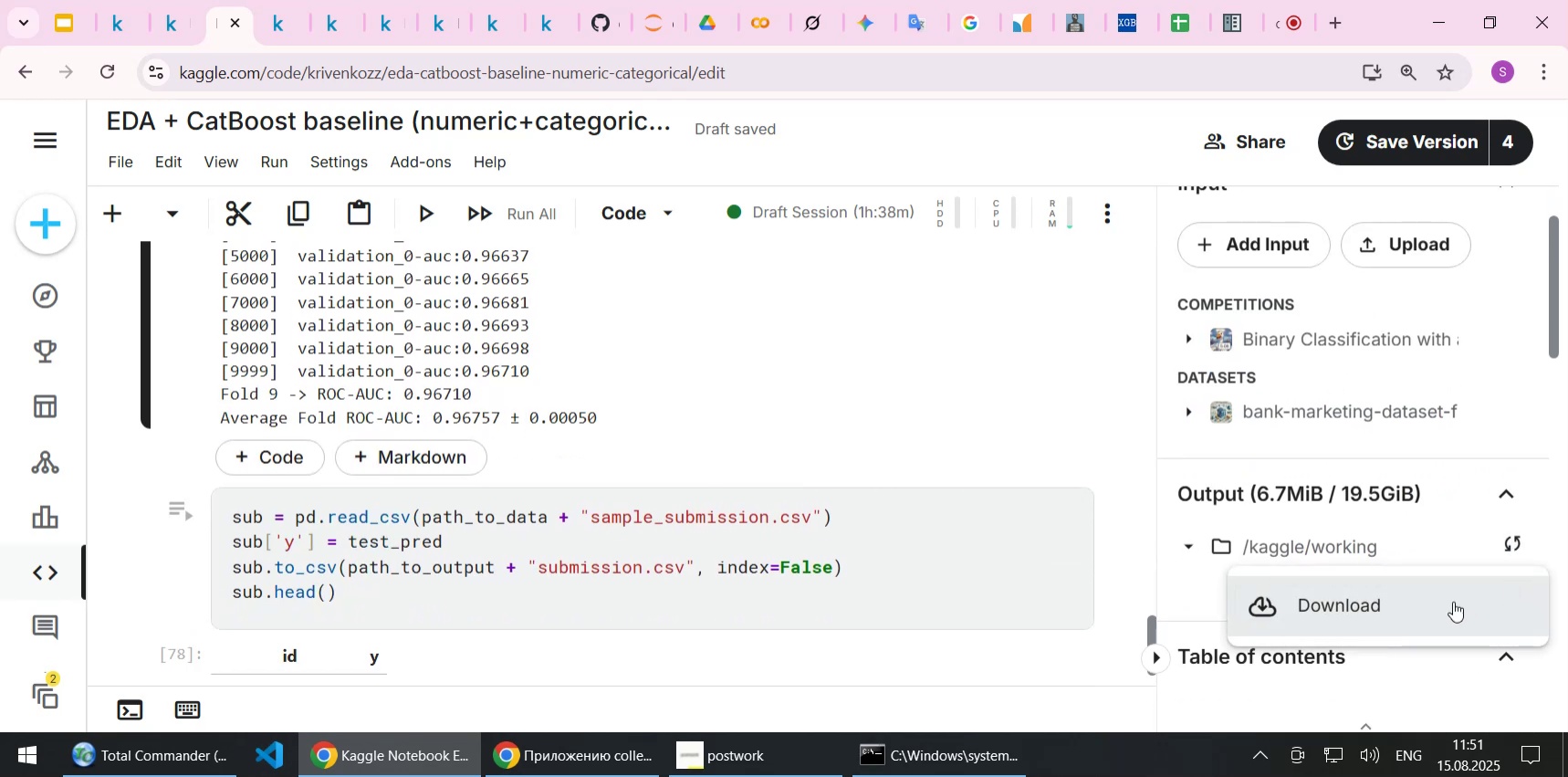 
left_click([1453, 601])
 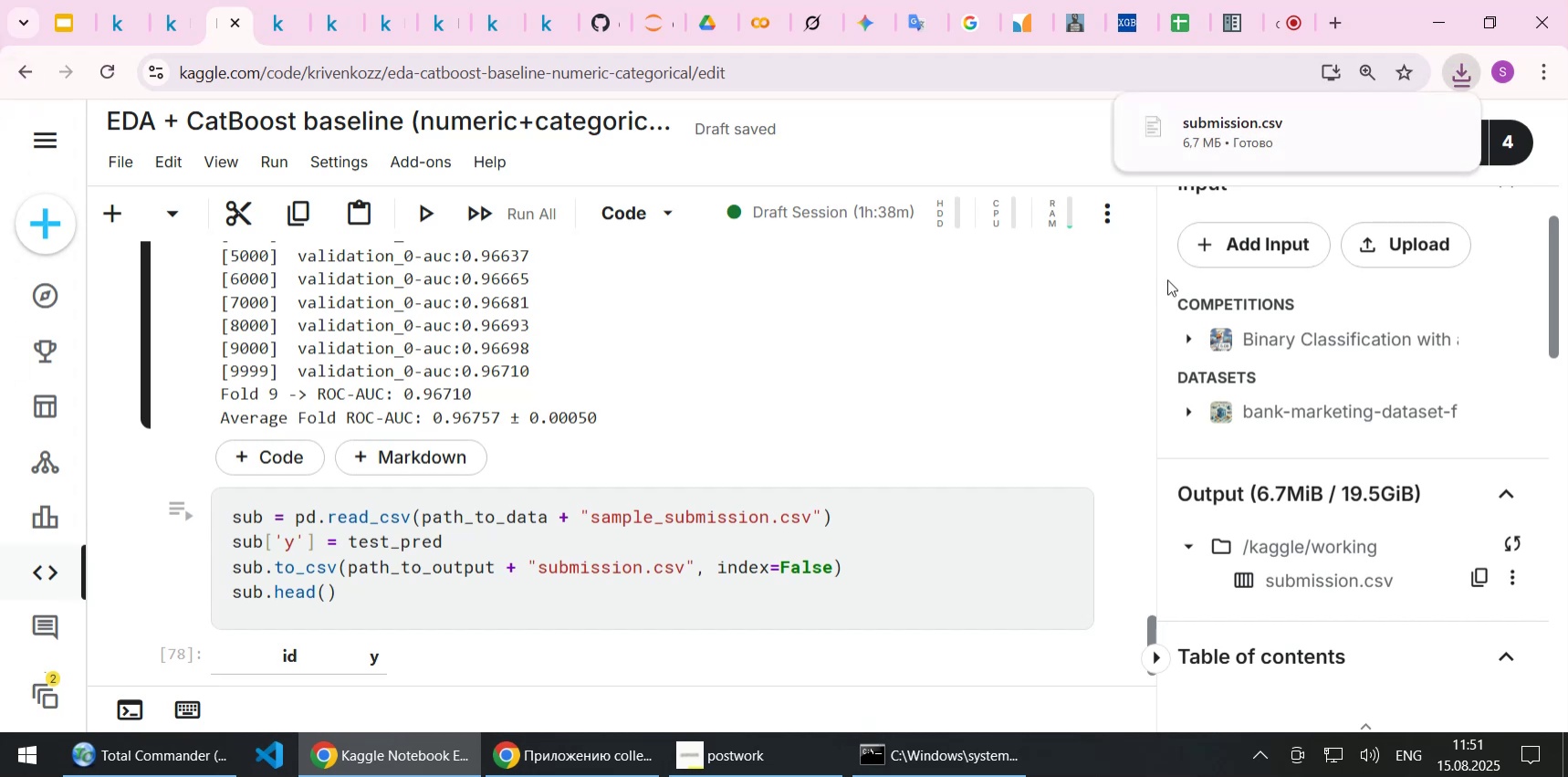 
left_click([1394, 133])
 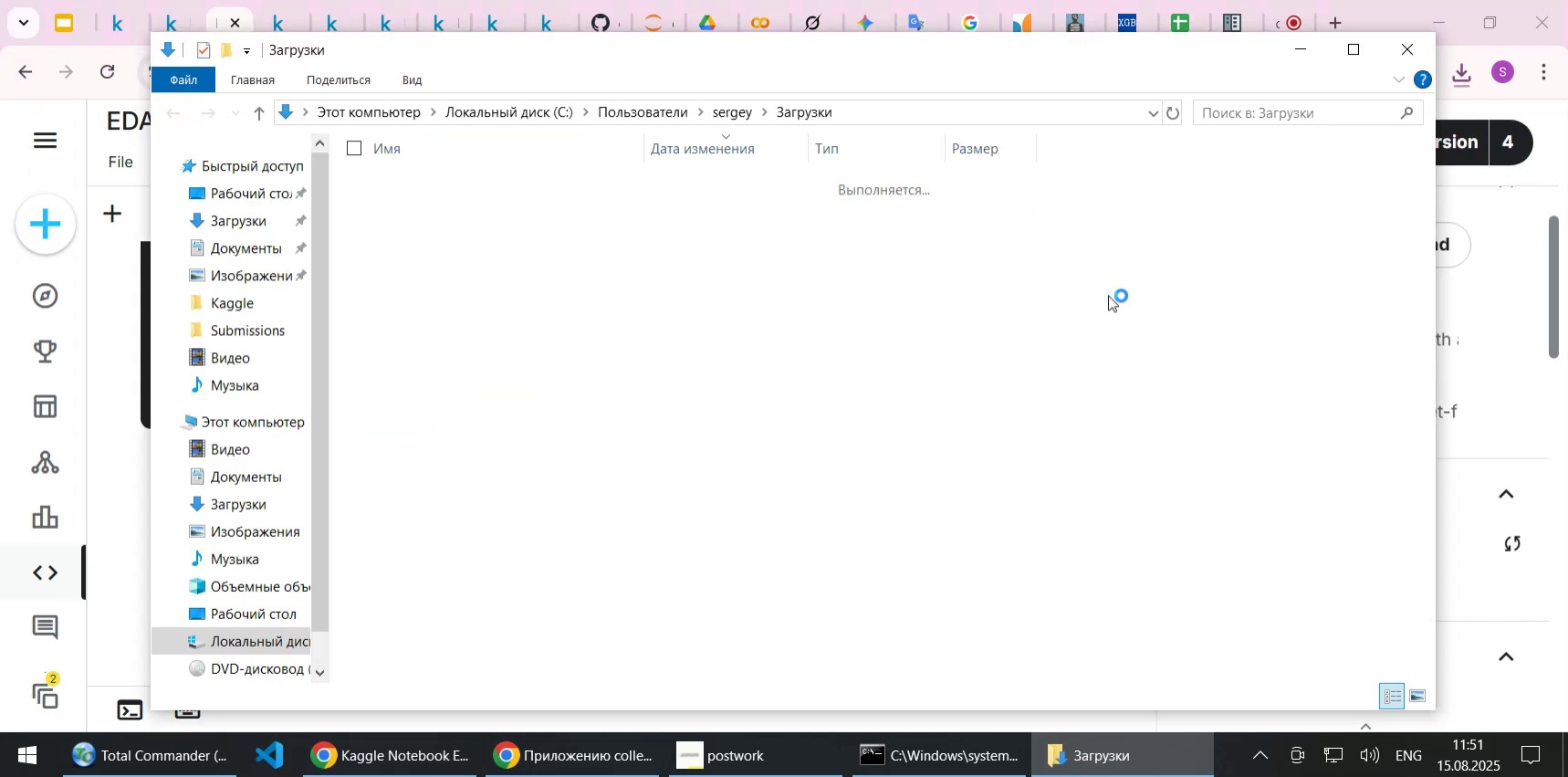 
key(Control+X)
 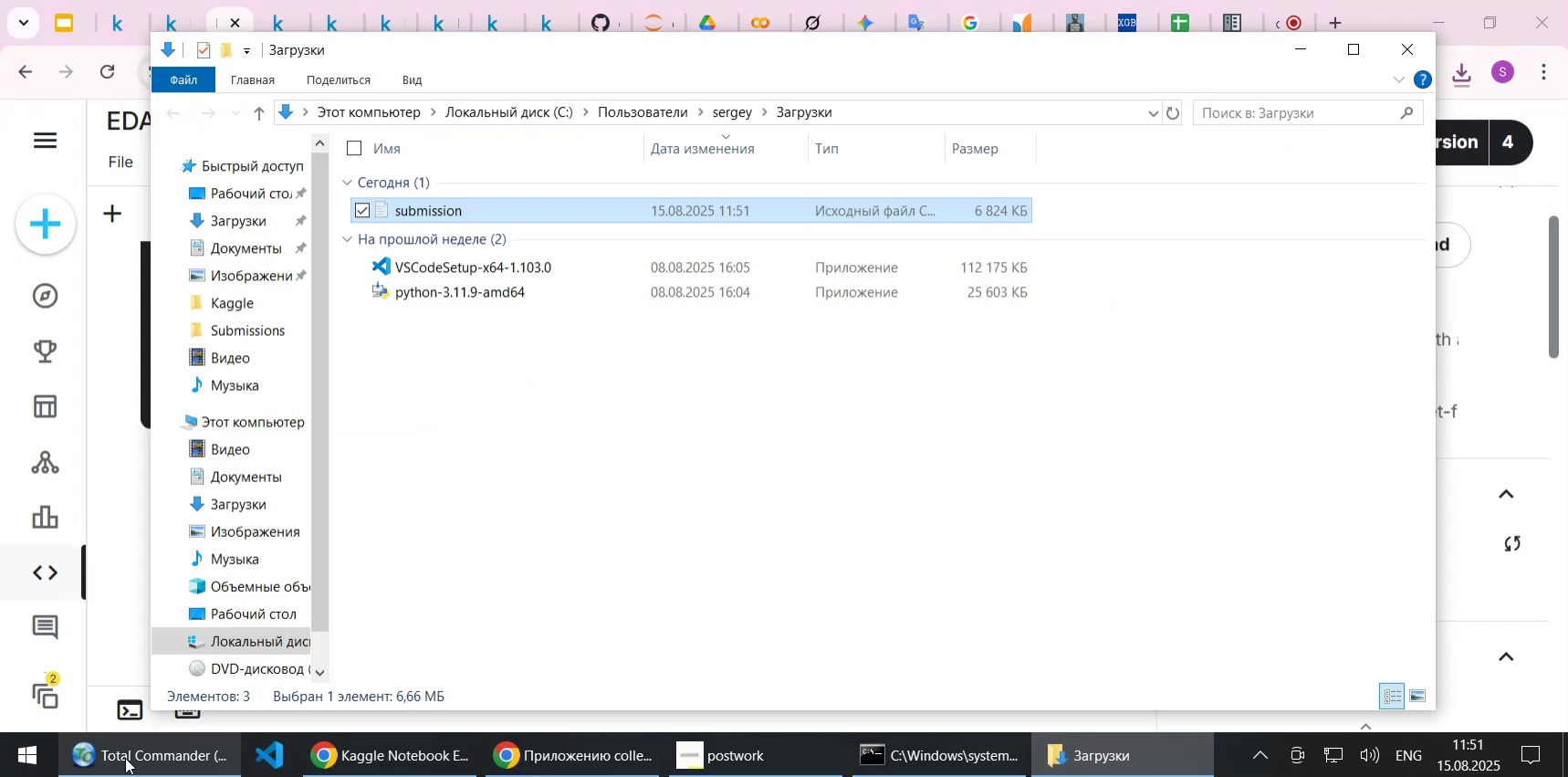 
left_click([134, 756])
 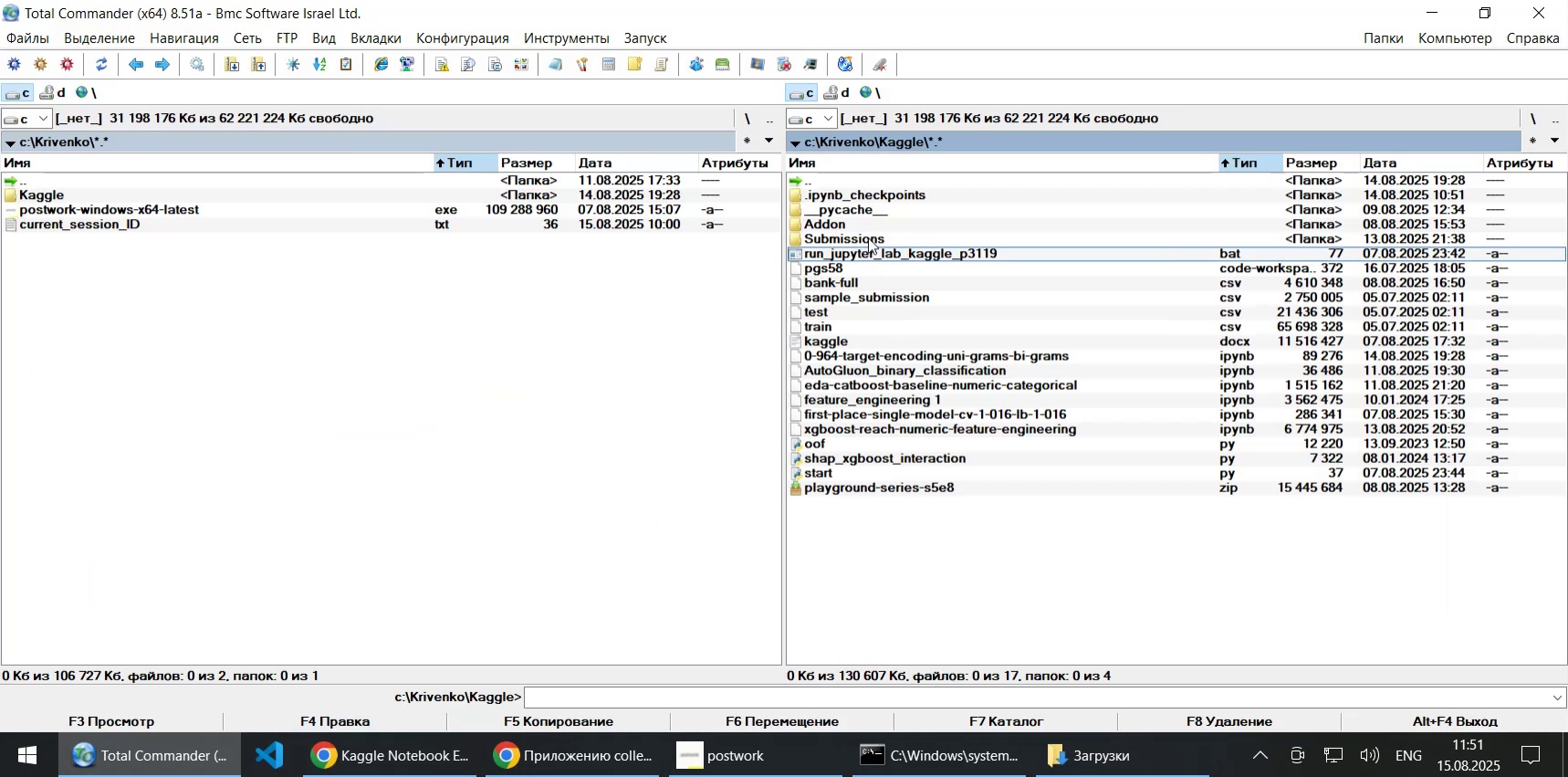 
double_click([868, 237])
 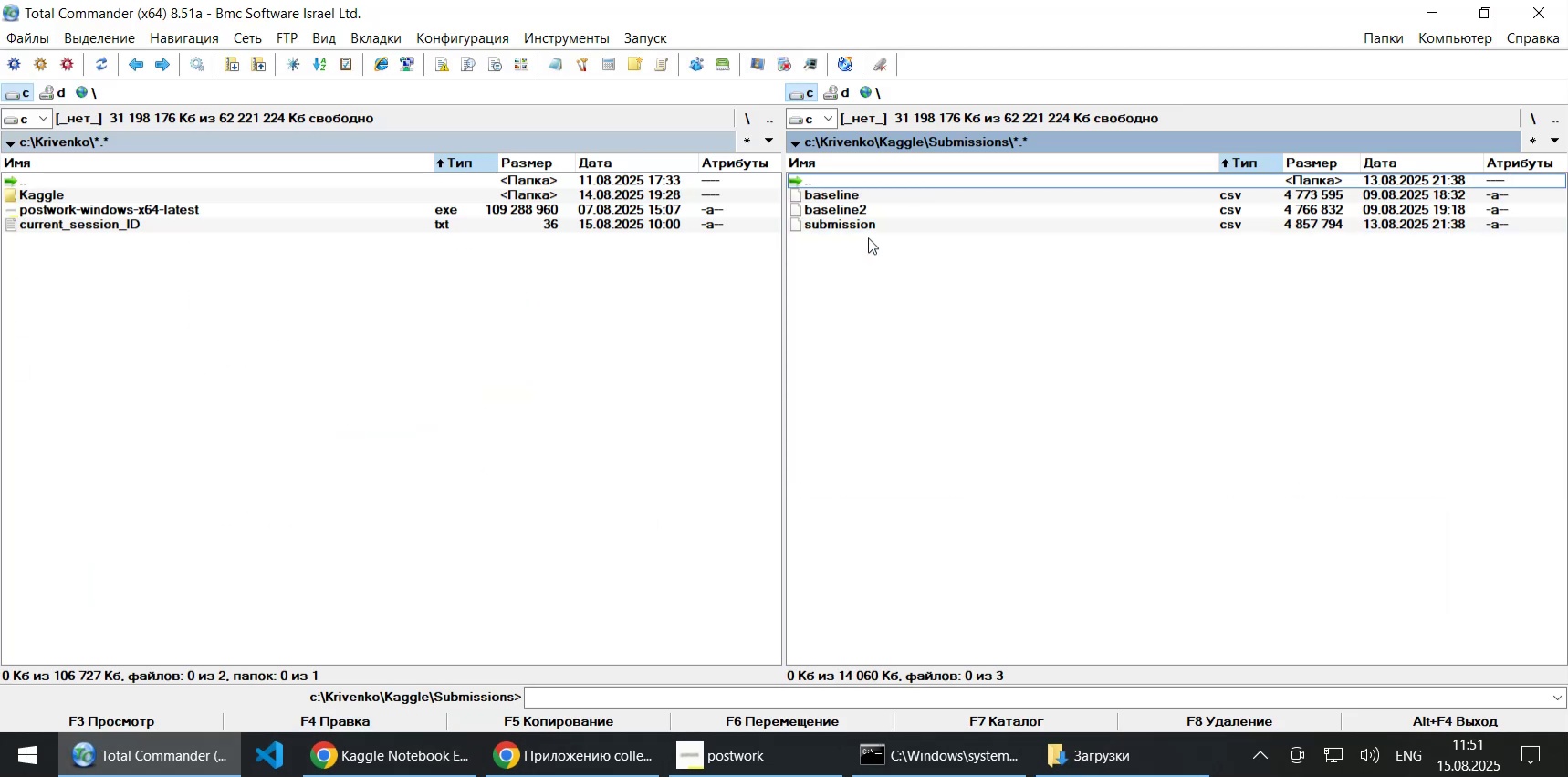 
key(Control+ControlLeft)
 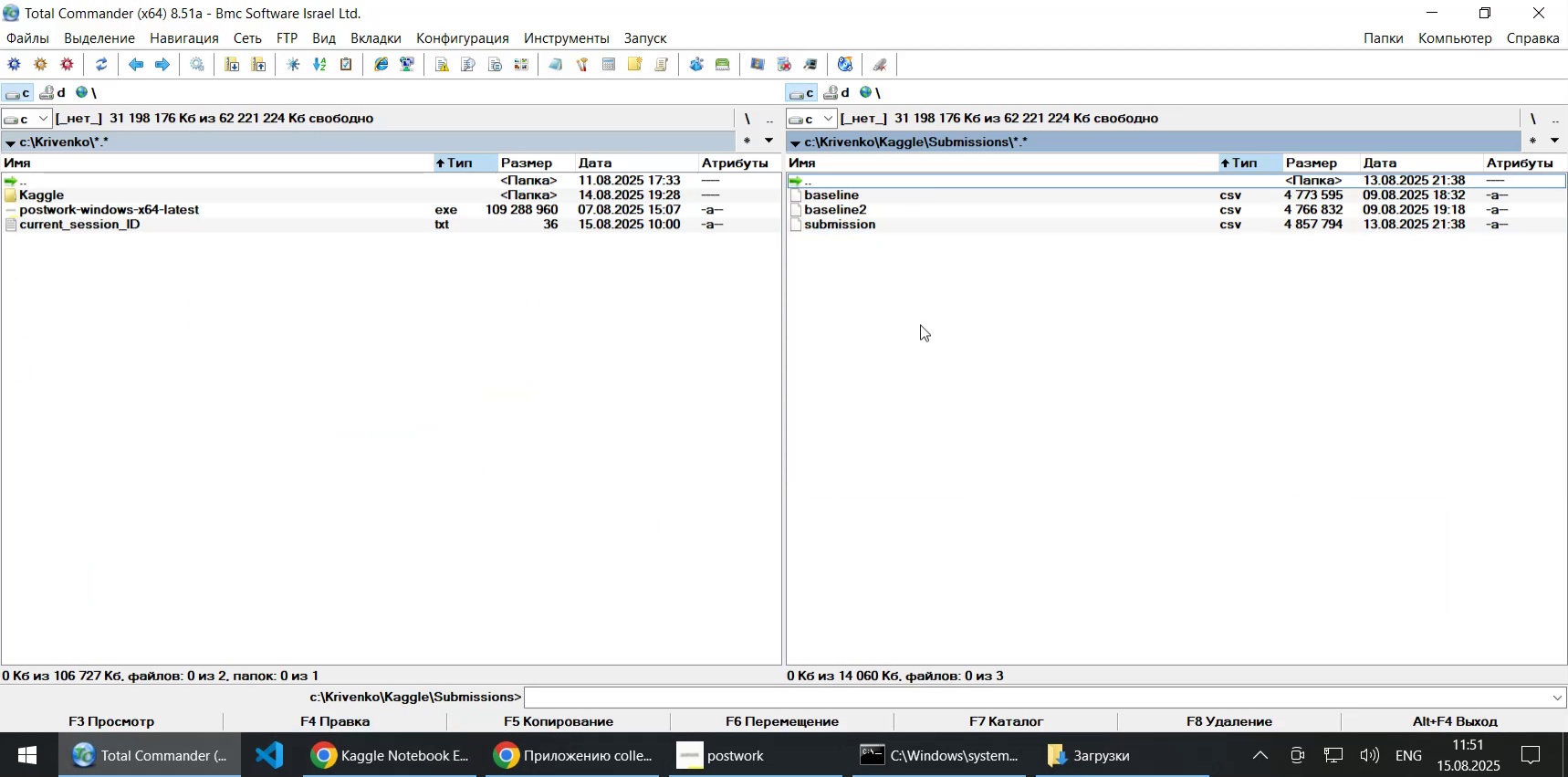 
key(Control+V)
 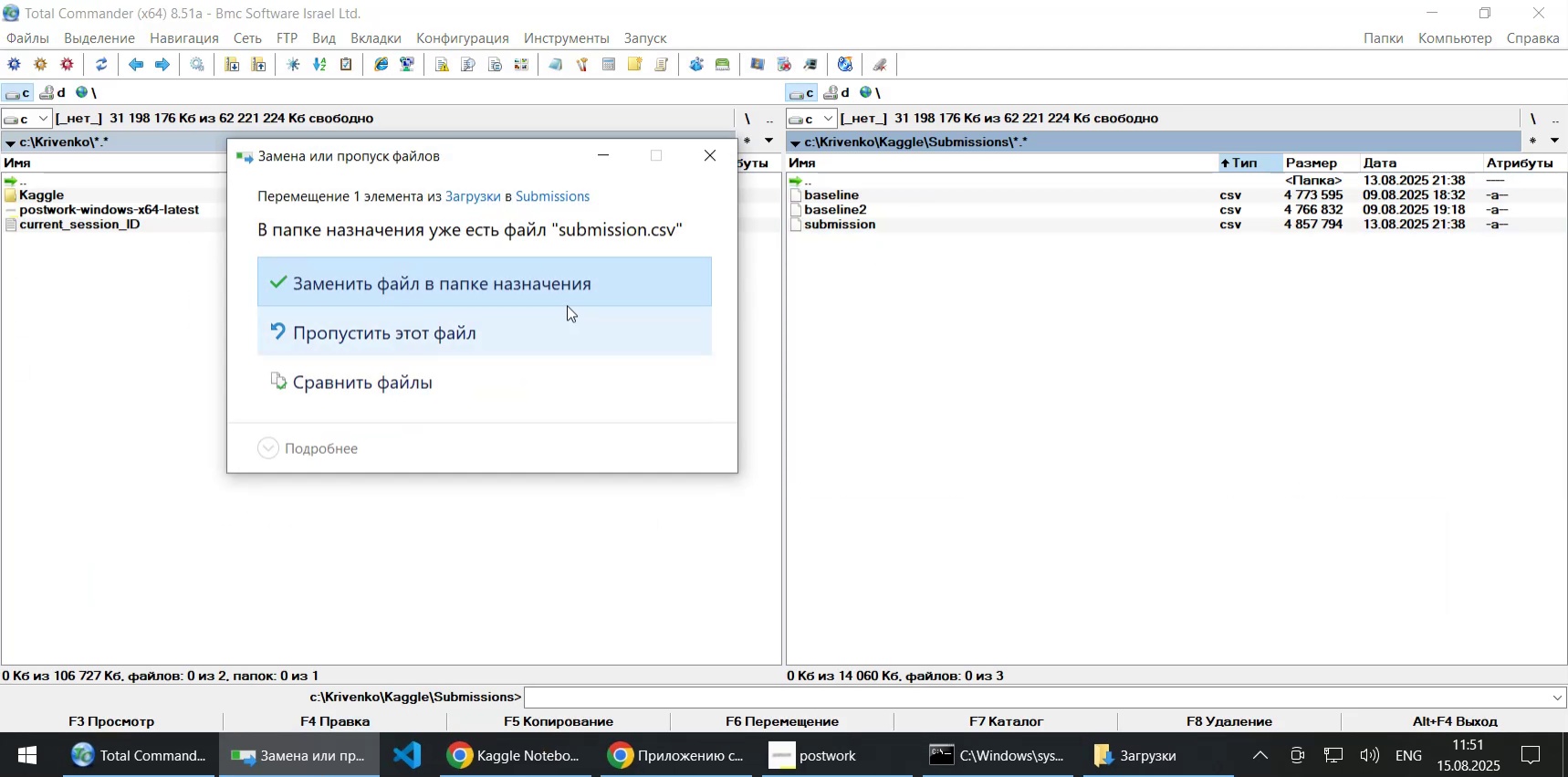 
left_click([550, 287])
 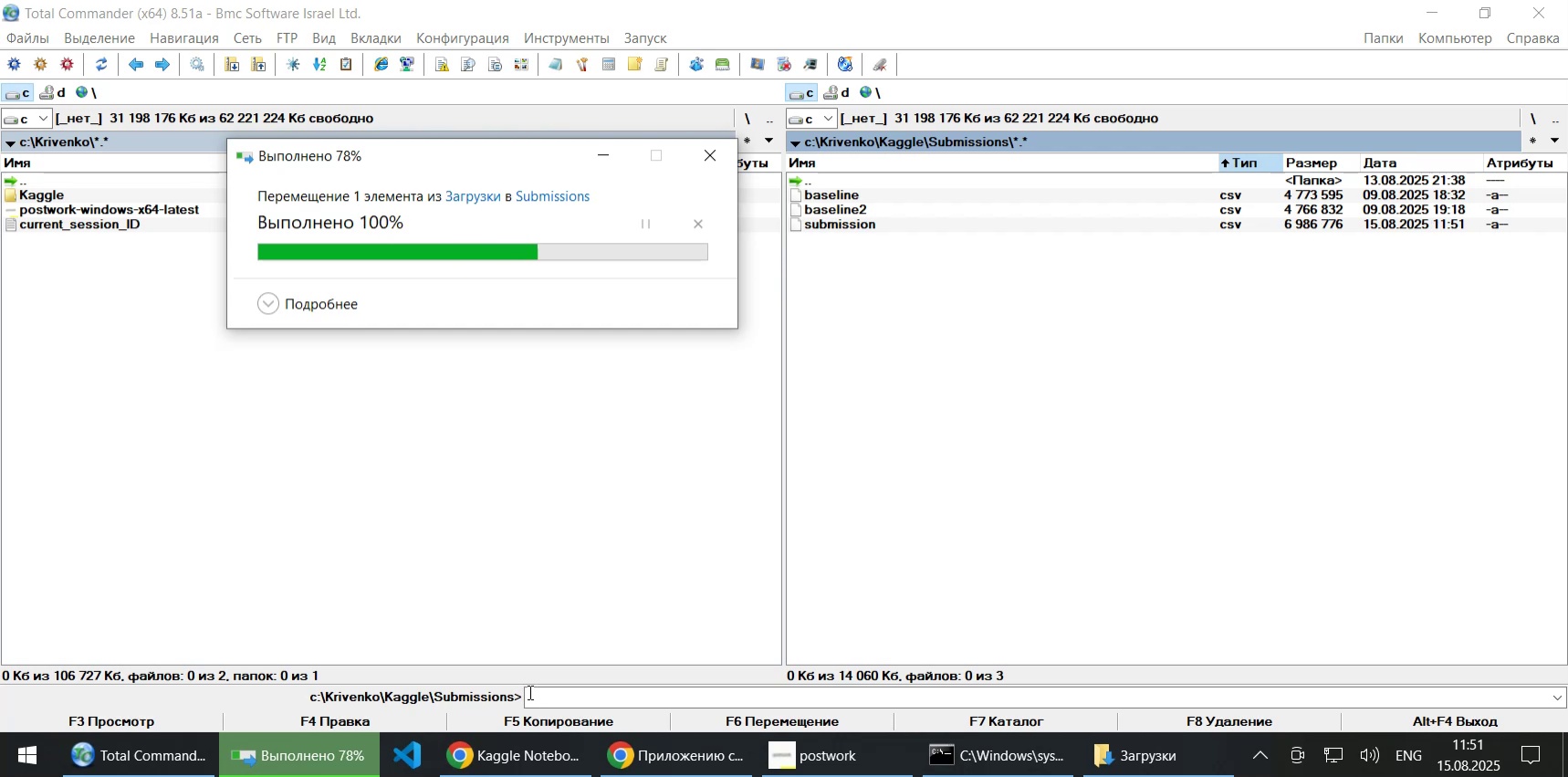 
left_click([518, 760])
 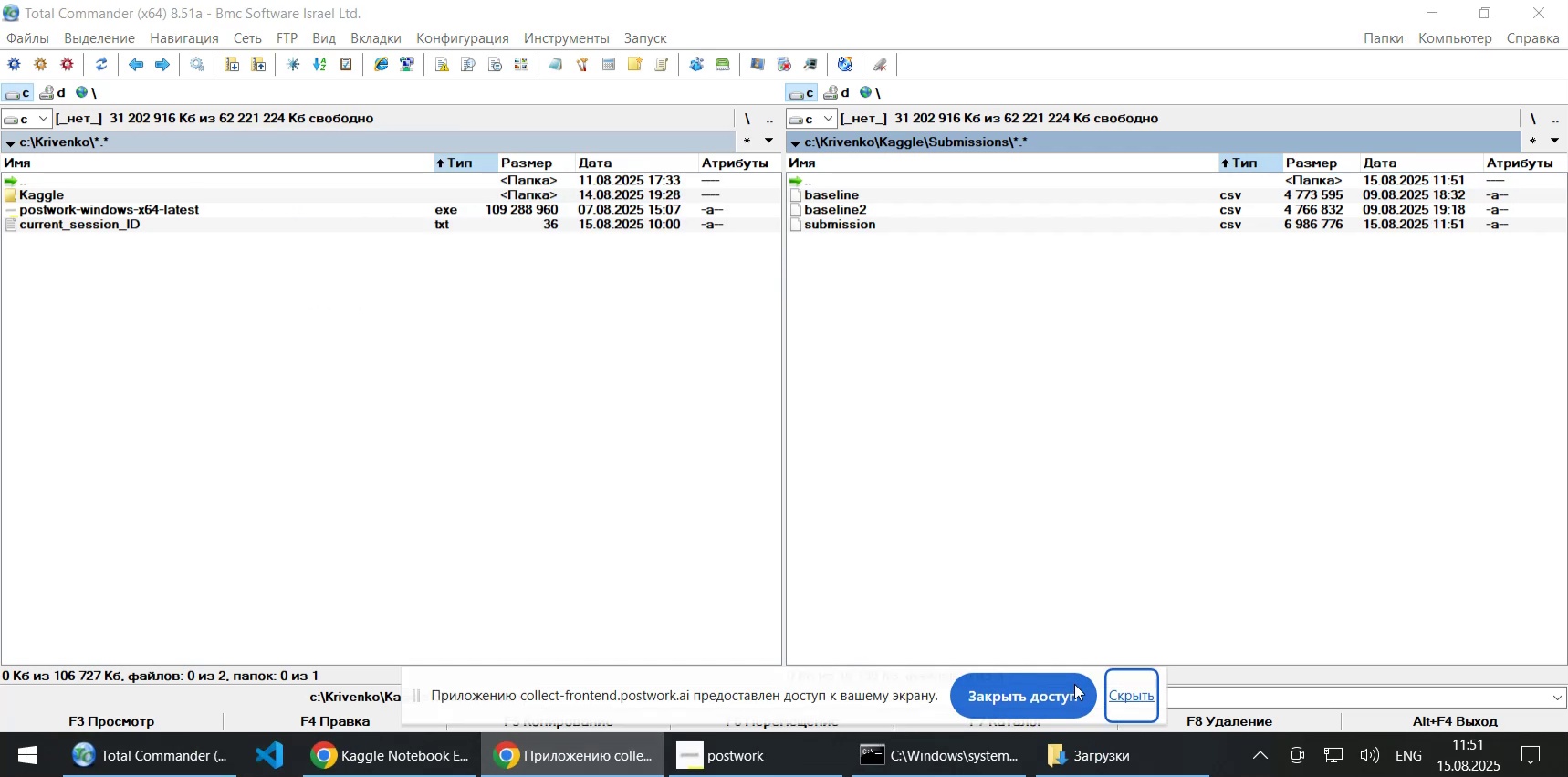 
left_click([1133, 690])
 